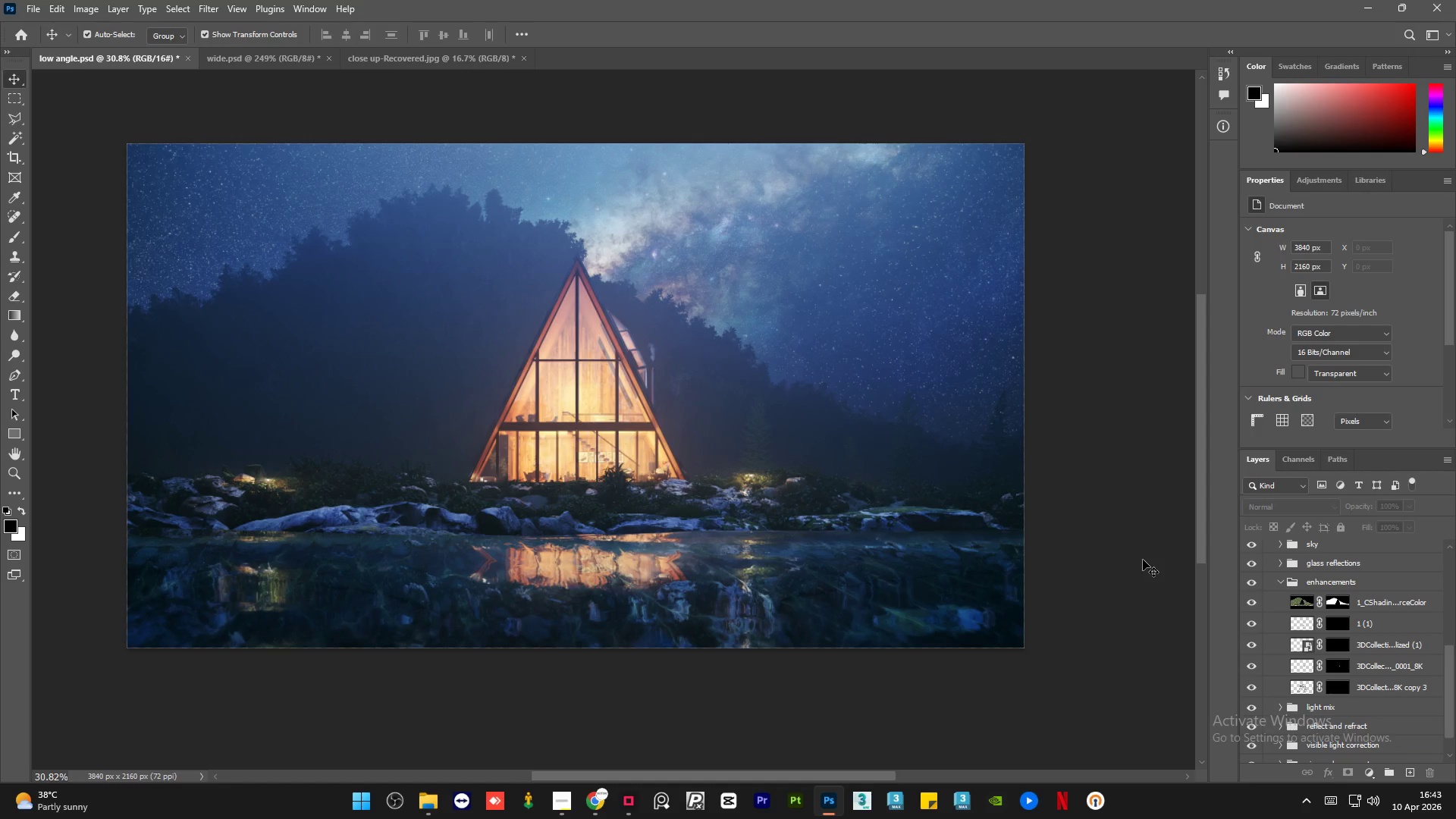 
left_click([260, 59])
 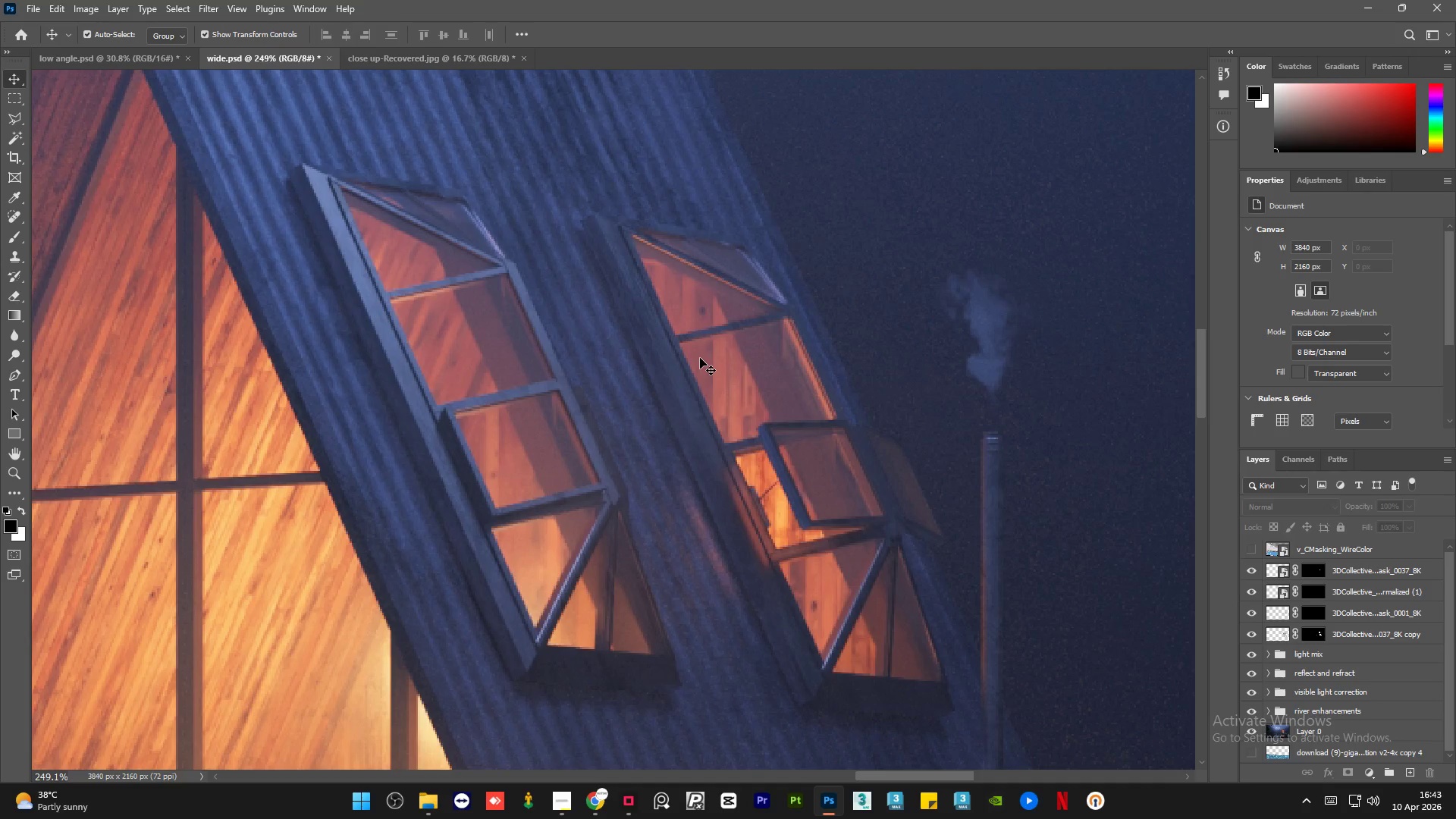 
hold_key(key=AltLeft, duration=1.5)
scroll: coordinate [432, 255], scroll_direction: up, amount: 6.0
 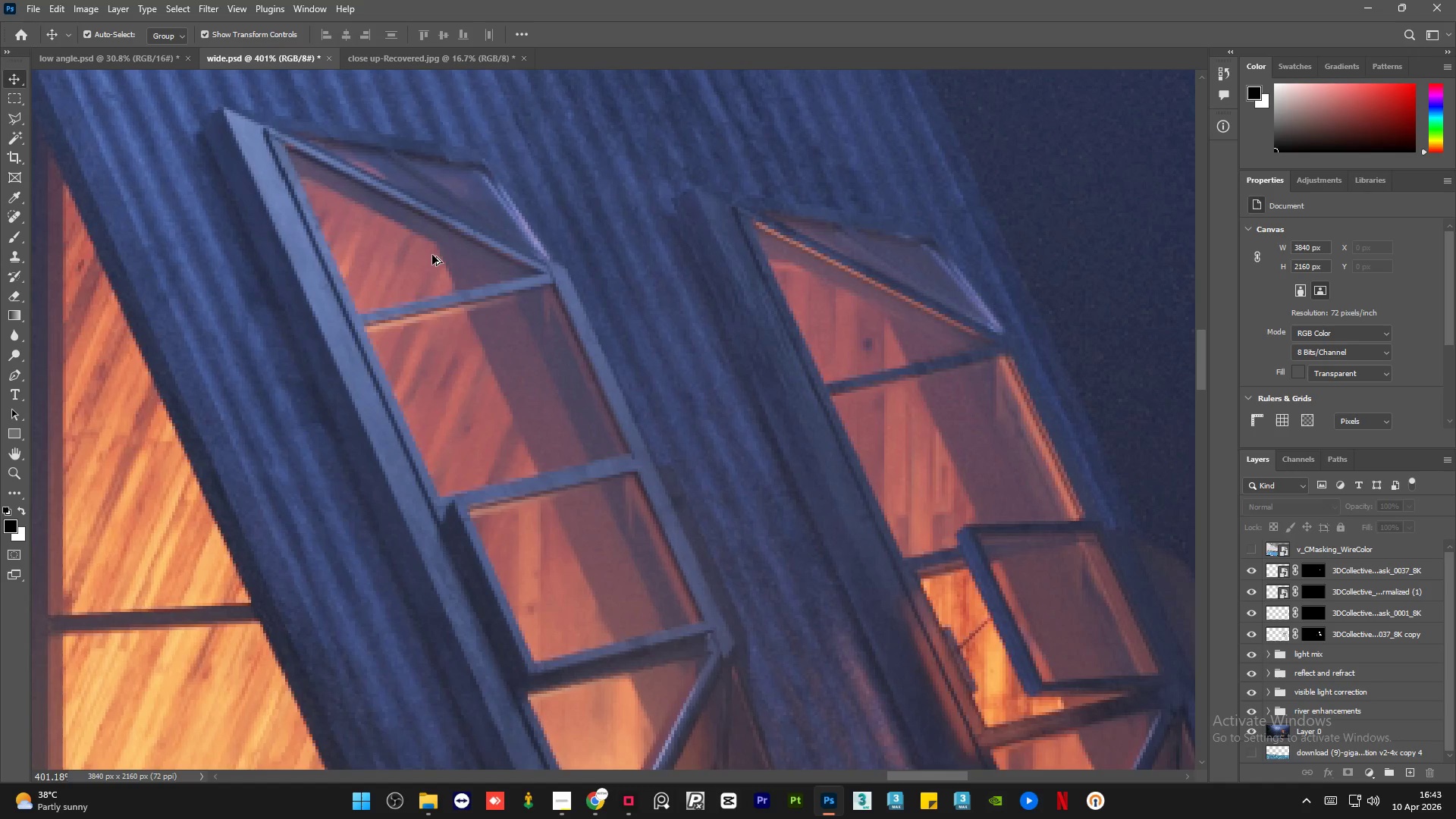 
hold_key(key=AltLeft, duration=1.52)
hold_key(key=AltLeft, duration=1.51)
scroll: coordinate [655, 163], scroll_direction: down, amount: 3.0
 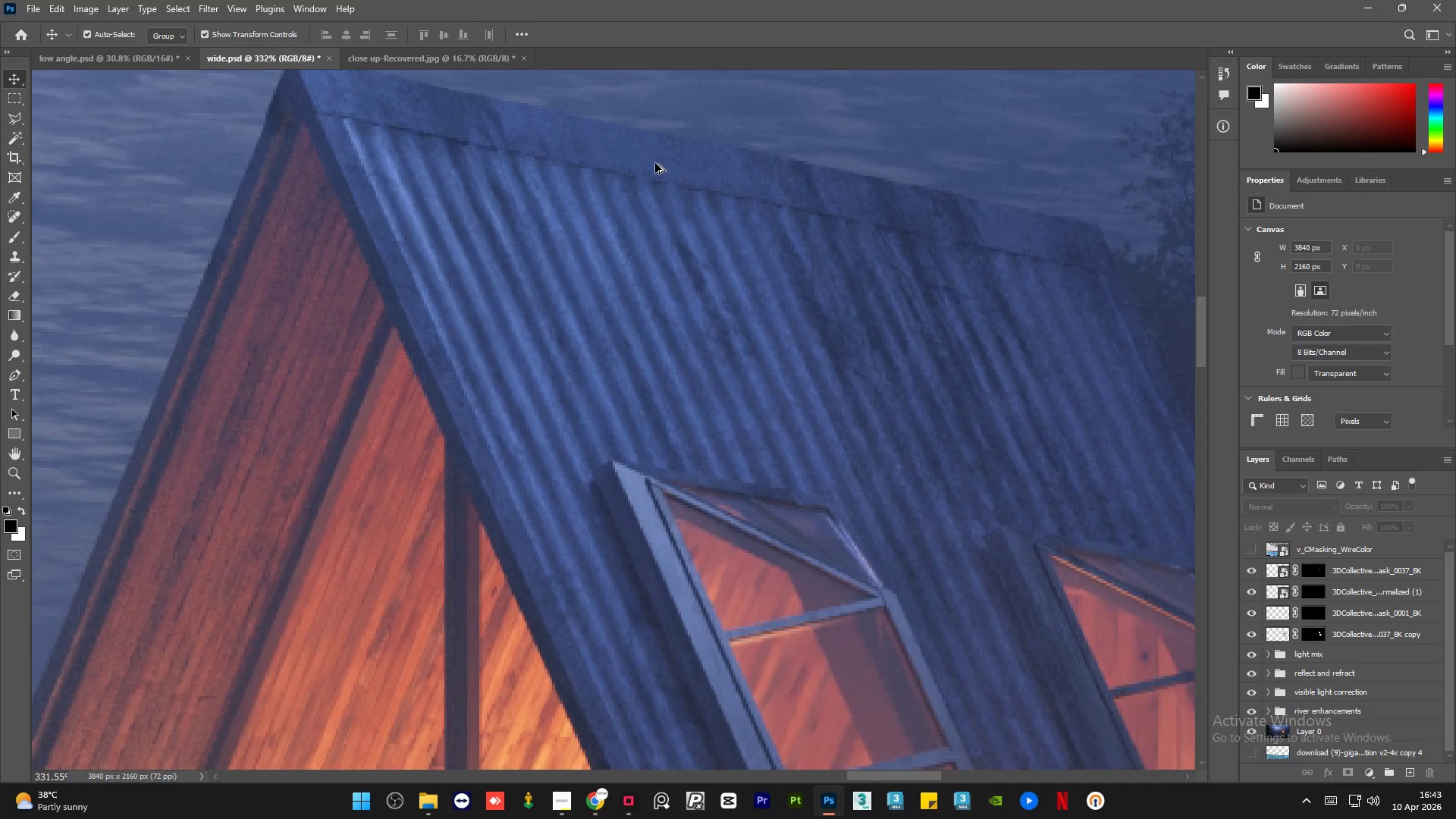 
hold_key(key=AltLeft, duration=1.52)
hold_key(key=AltLeft, duration=1.51)
scroll: coordinate [812, 488], scroll_direction: down, amount: 10.0
 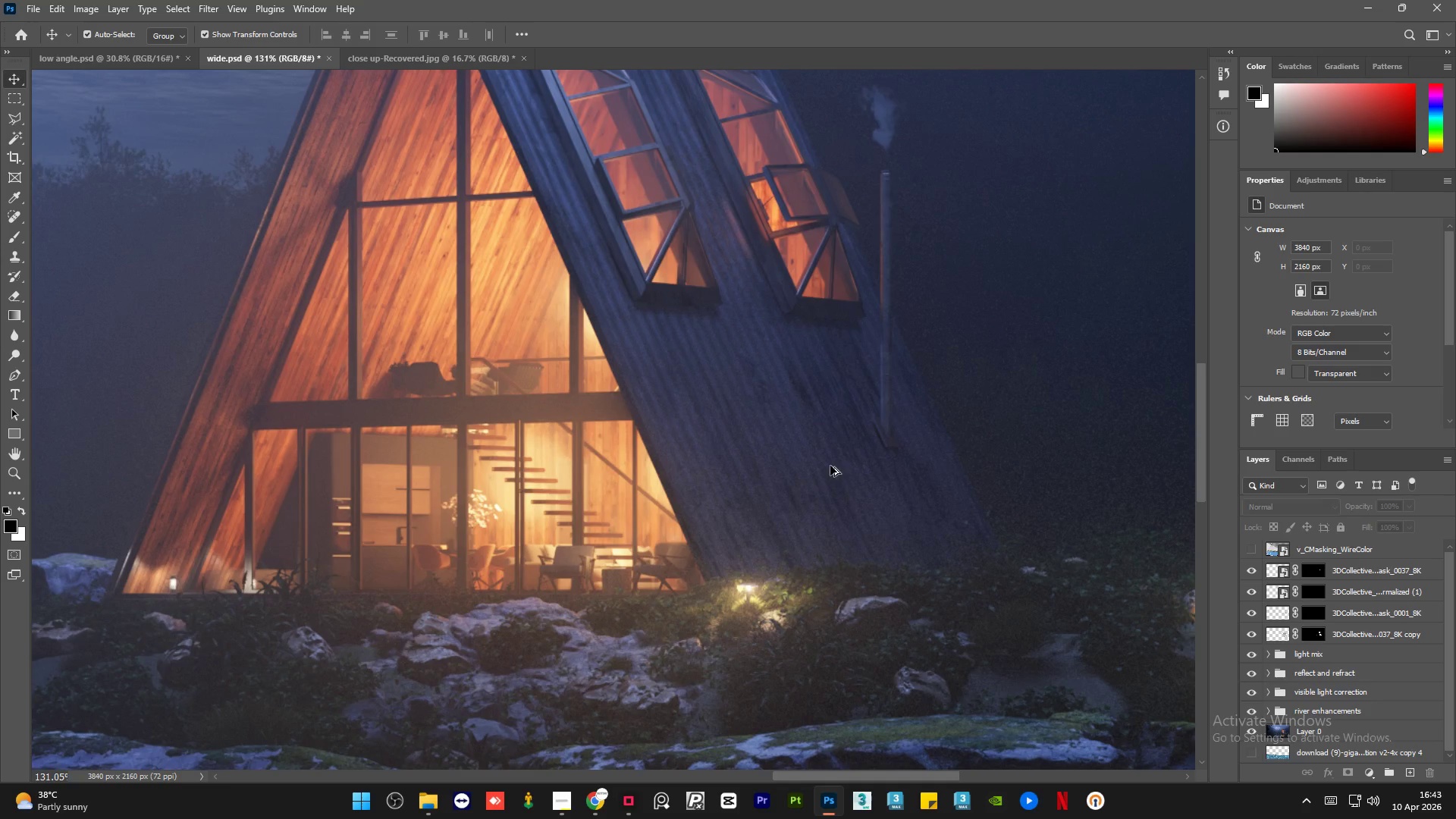 
hold_key(key=AltLeft, duration=1.52)
scroll: coordinate [790, 424], scroll_direction: down, amount: 6.0
 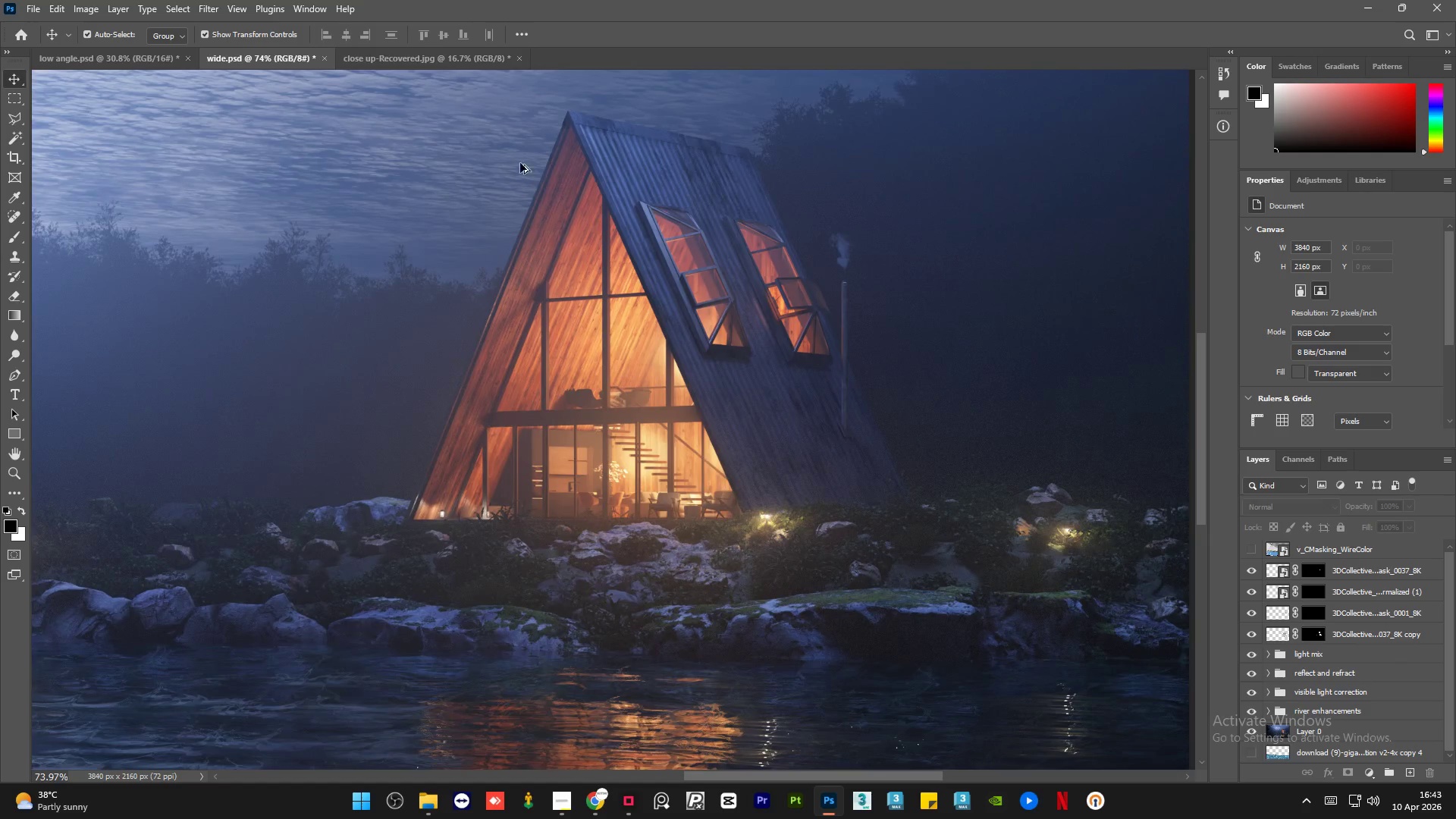 
hold_key(key=AltLeft, duration=1.11)
 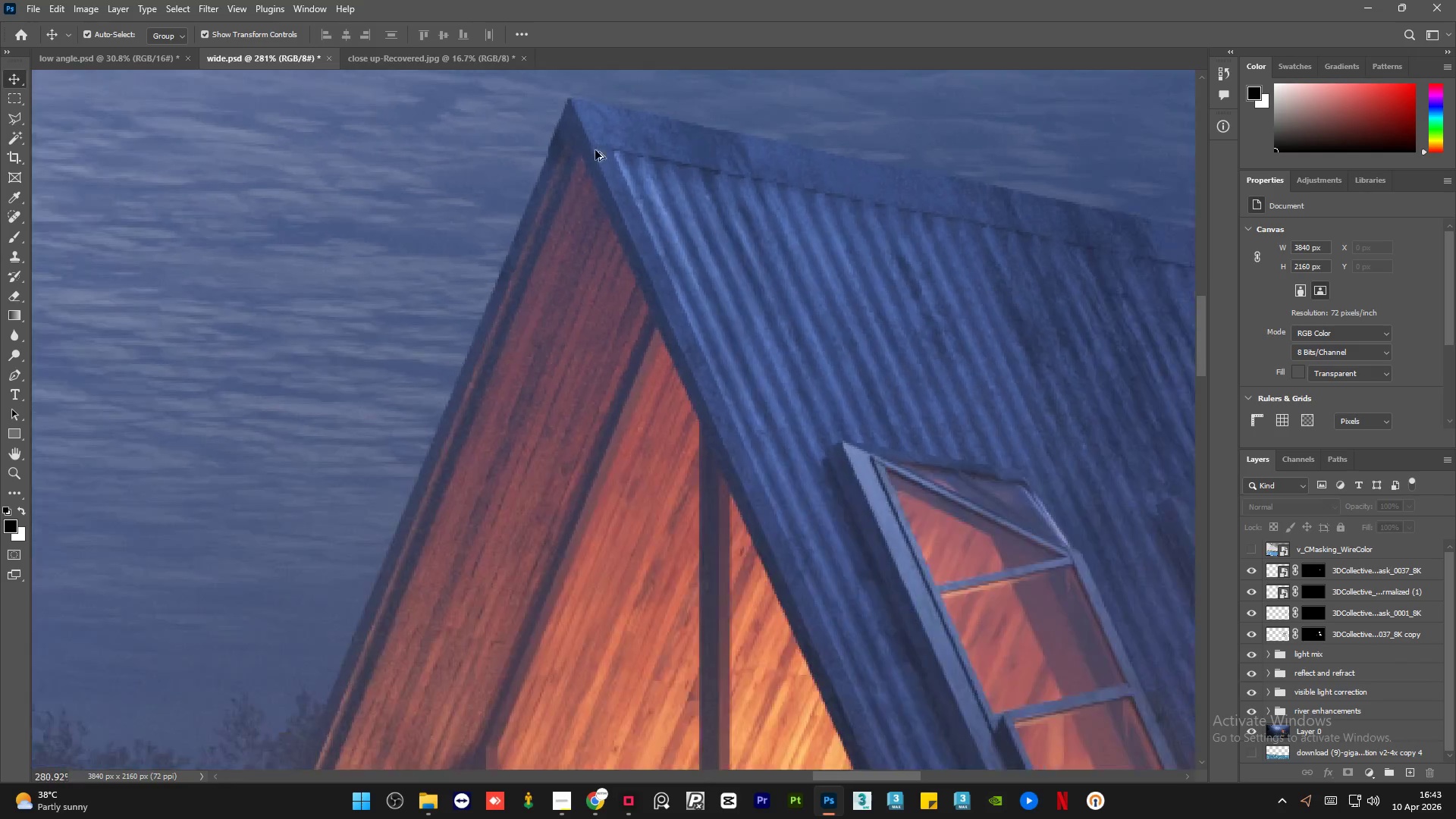 
scroll: coordinate [528, 163], scroll_direction: up, amount: 8.0
 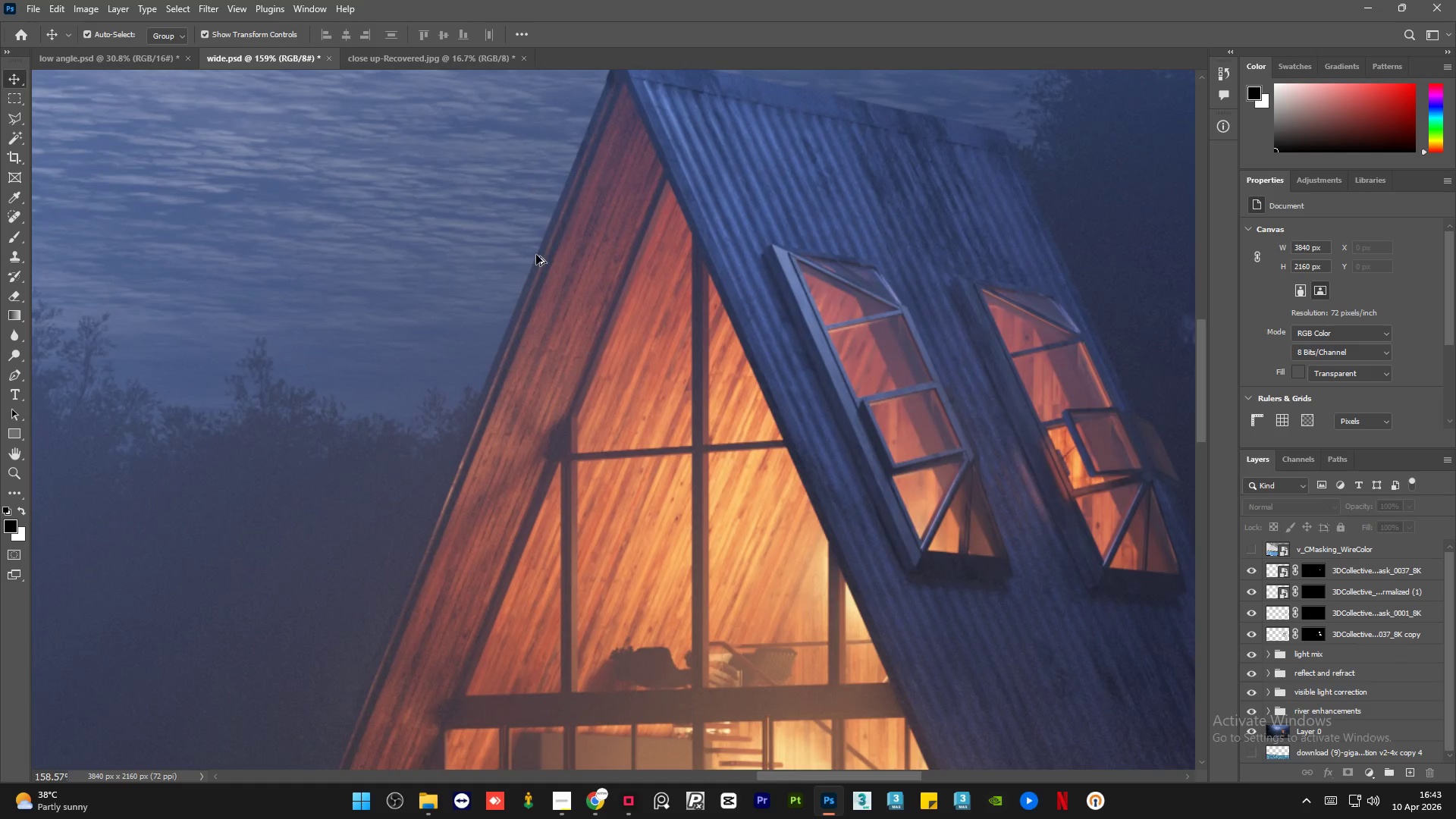 
hold_key(key=AltLeft, duration=1.5)
 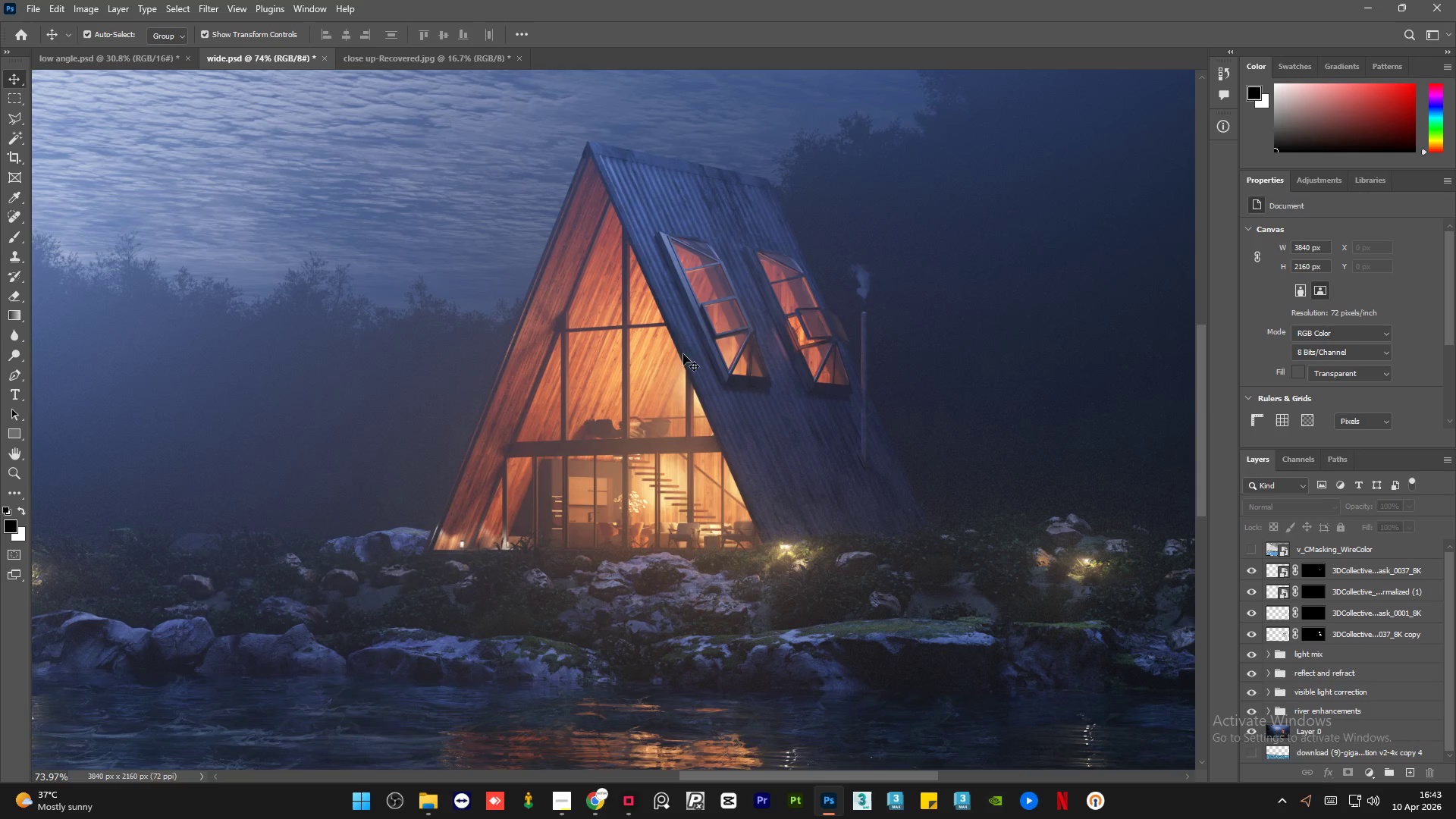 
scroll: coordinate [596, 142], scroll_direction: up, amount: 9.0
 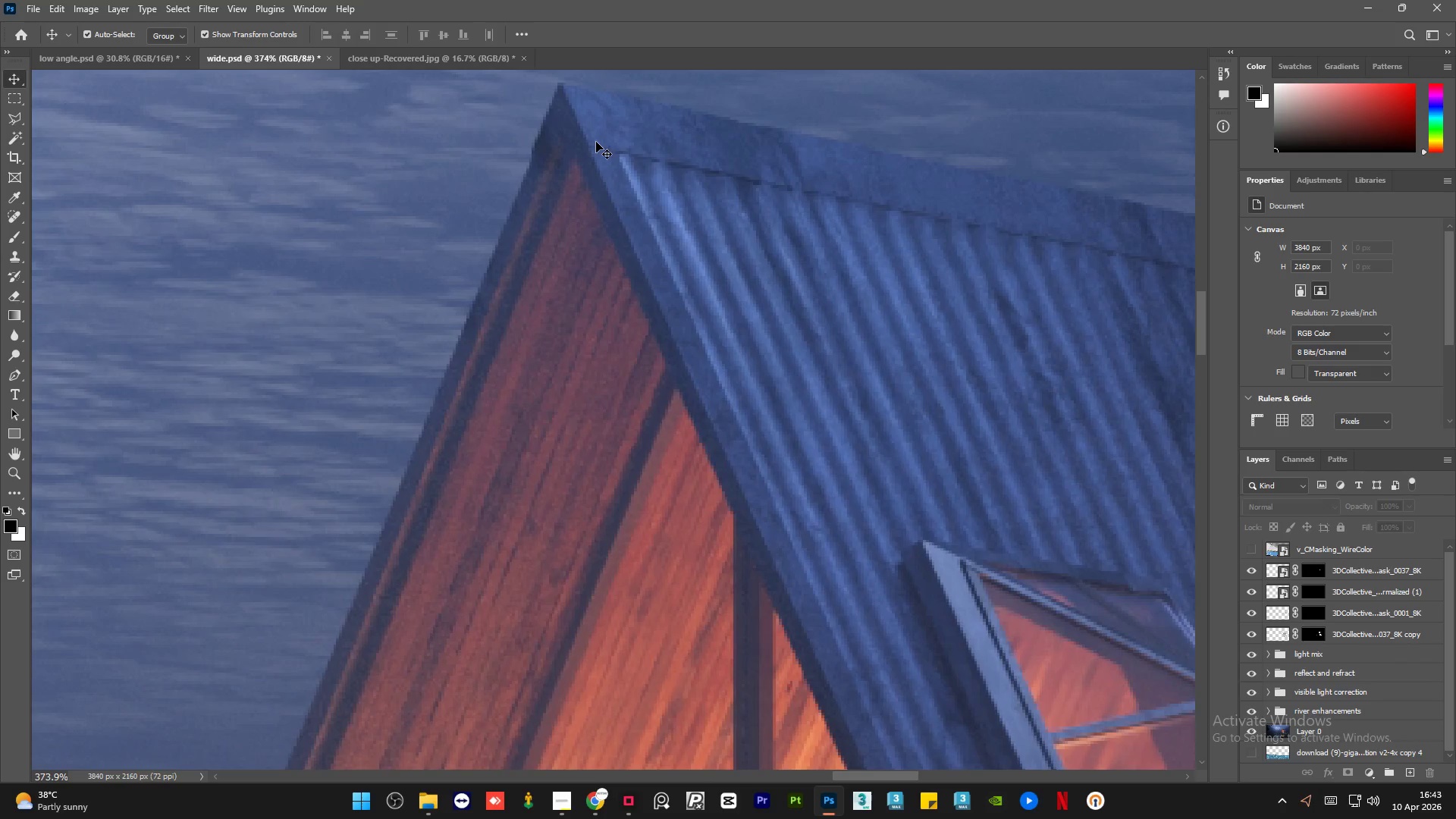 
key(Alt+AltLeft)
 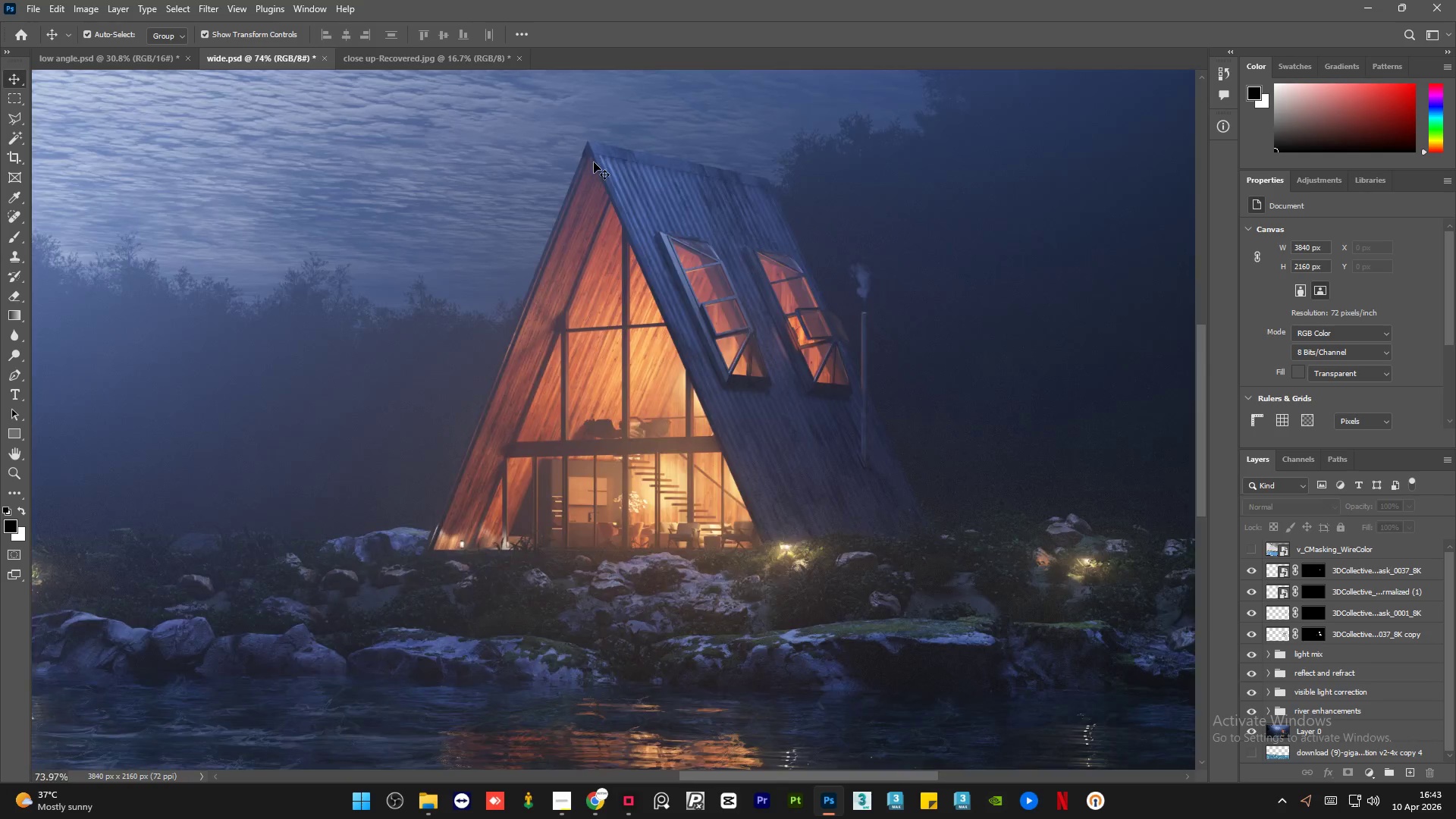 
hold_key(key=AltLeft, duration=1.45)
 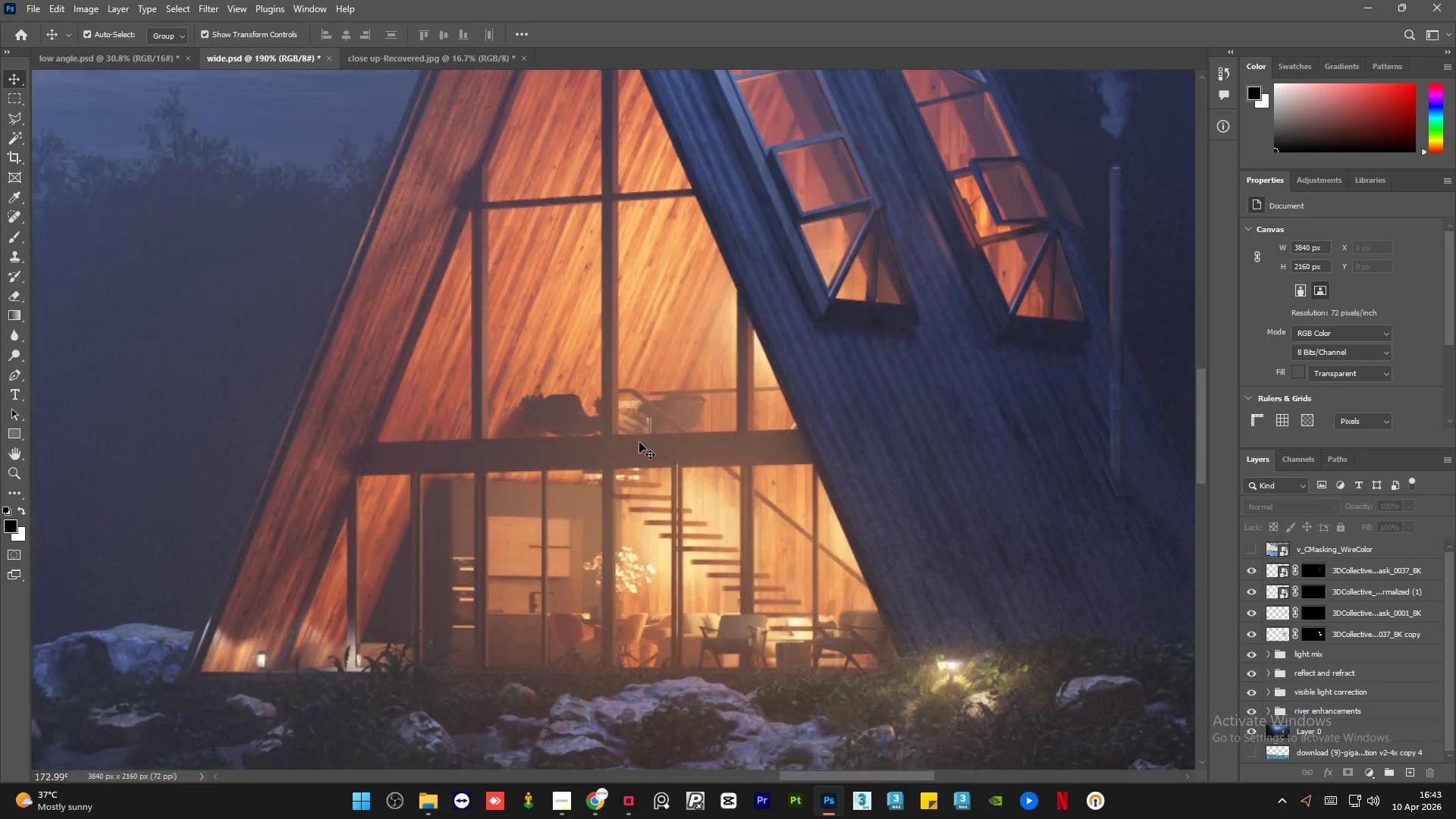 
scroll: coordinate [594, 157], scroll_direction: down, amount: 17.0
 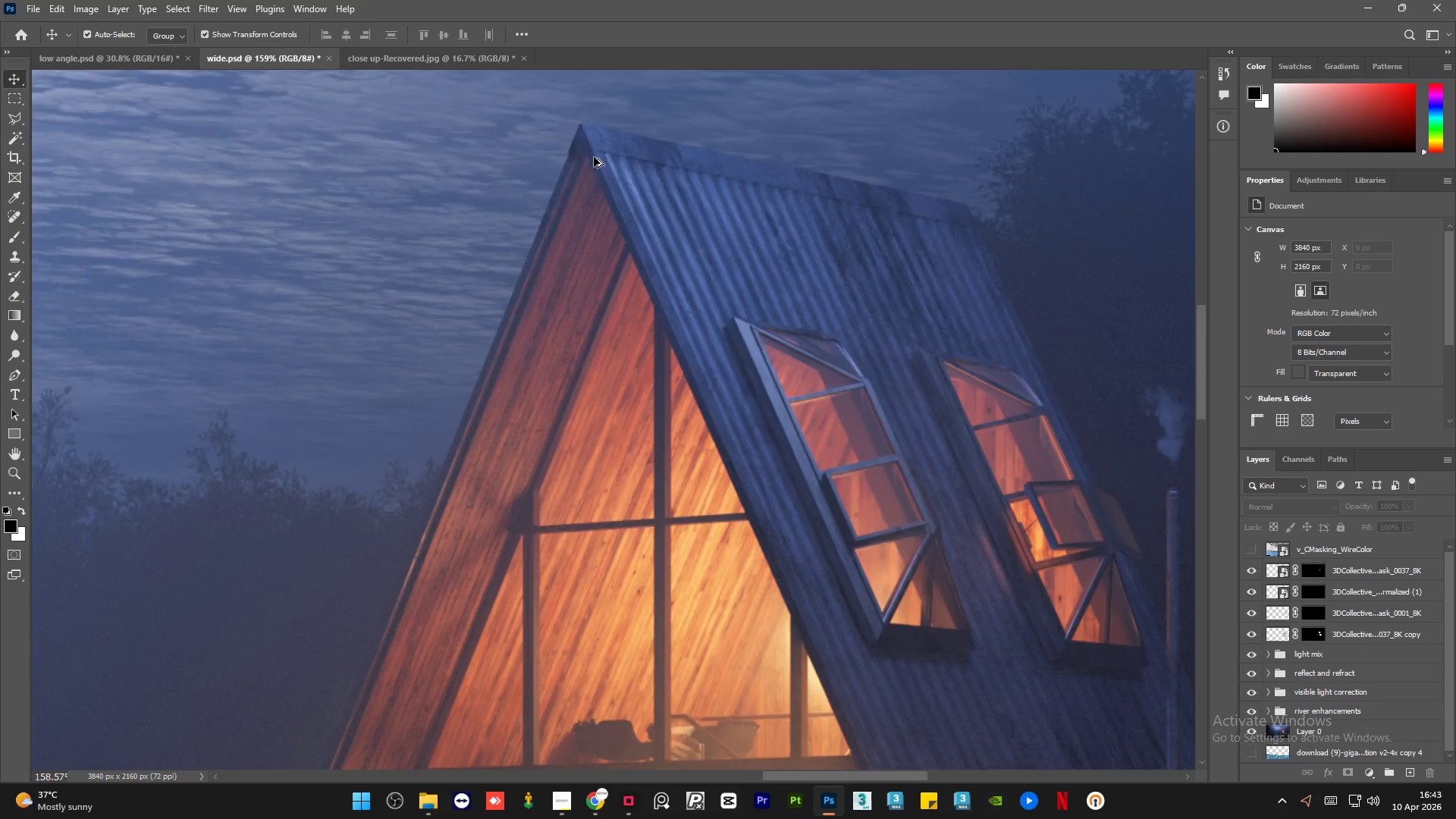 
scroll: coordinate [639, 442], scroll_direction: up, amount: 12.0
 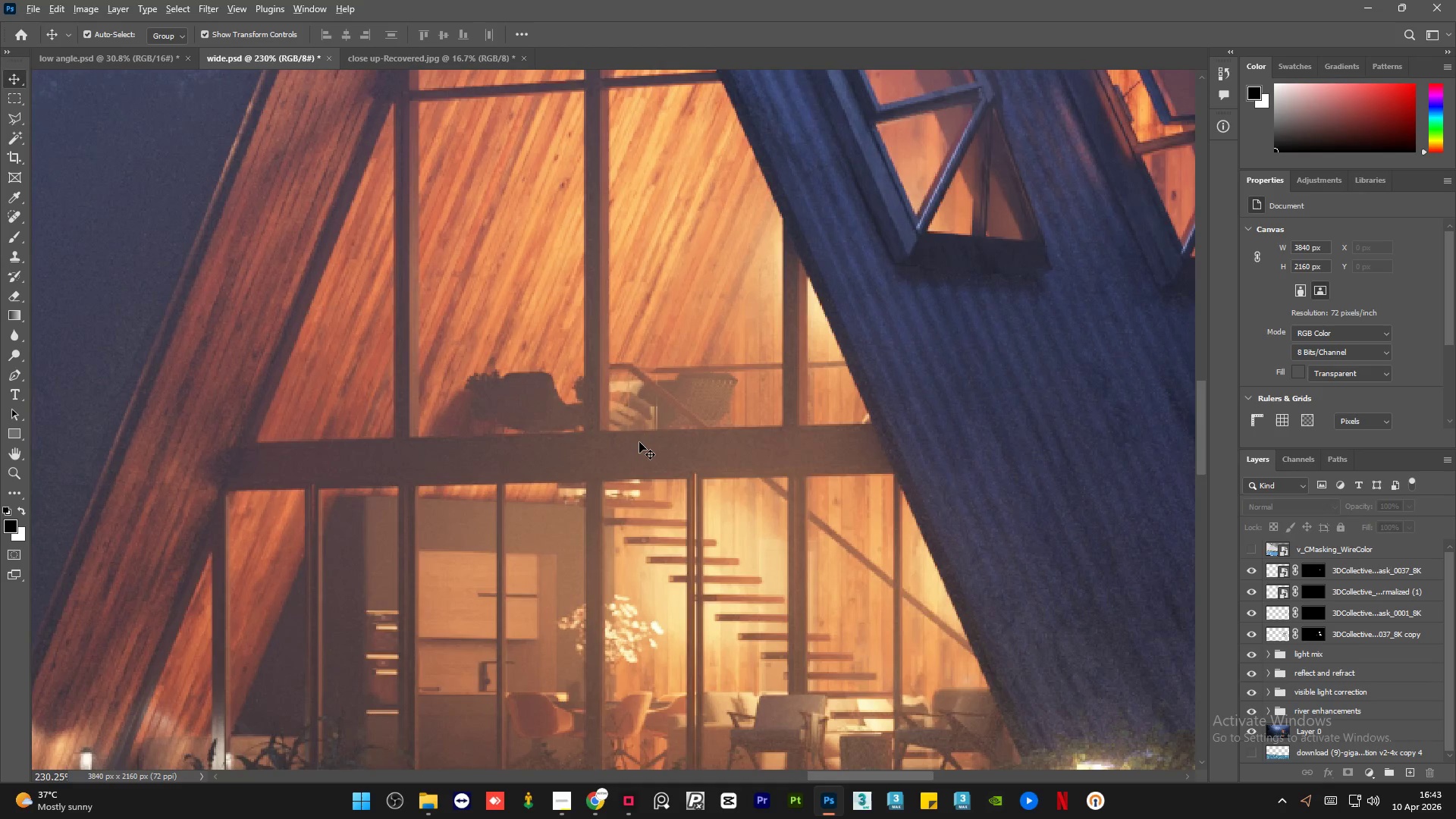 
hold_key(key=AltLeft, duration=1.53)
scroll: coordinate [639, 442], scroll_direction: down, amount: 12.0
 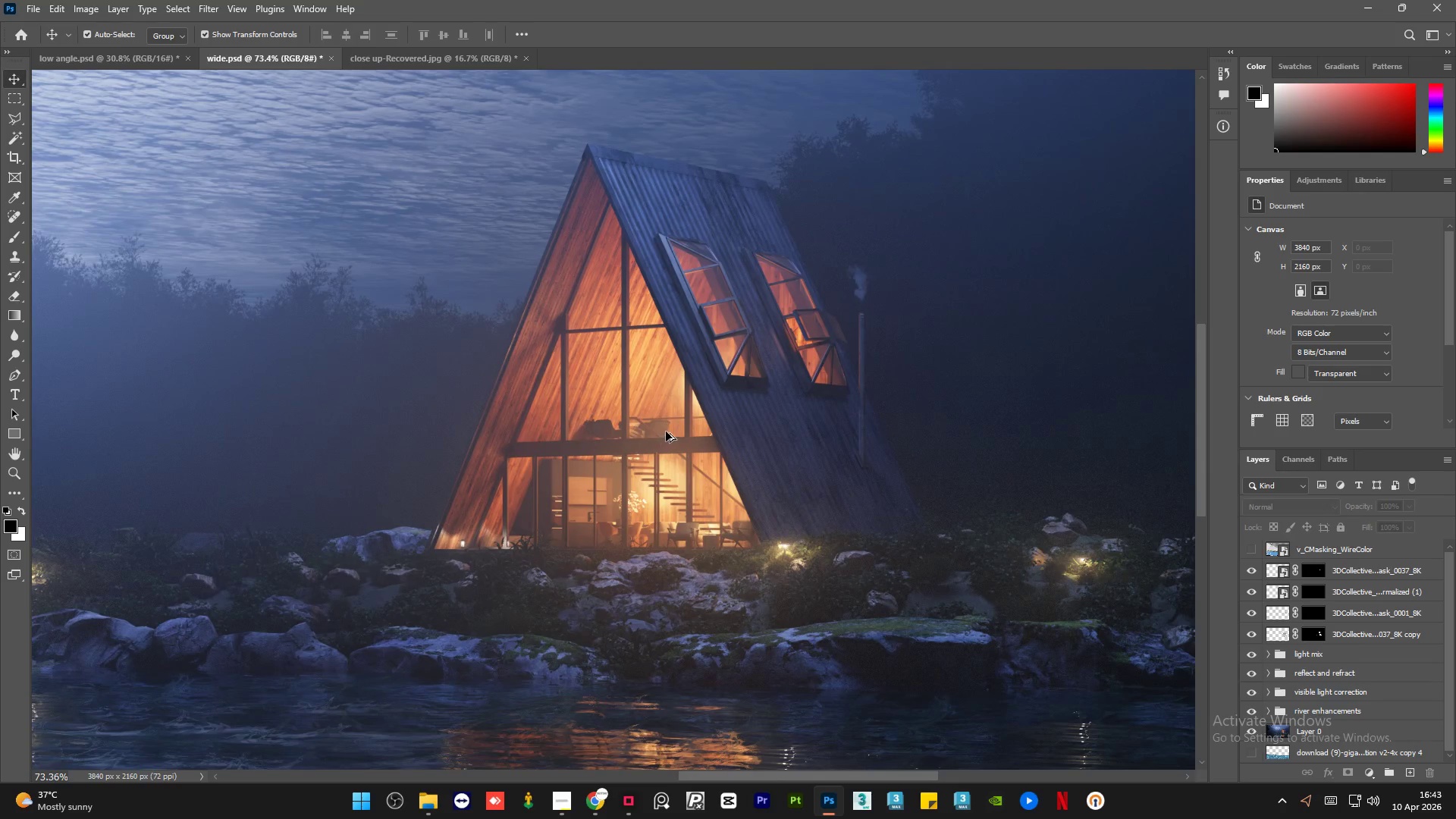 
hold_key(key=AltLeft, duration=1.52)
 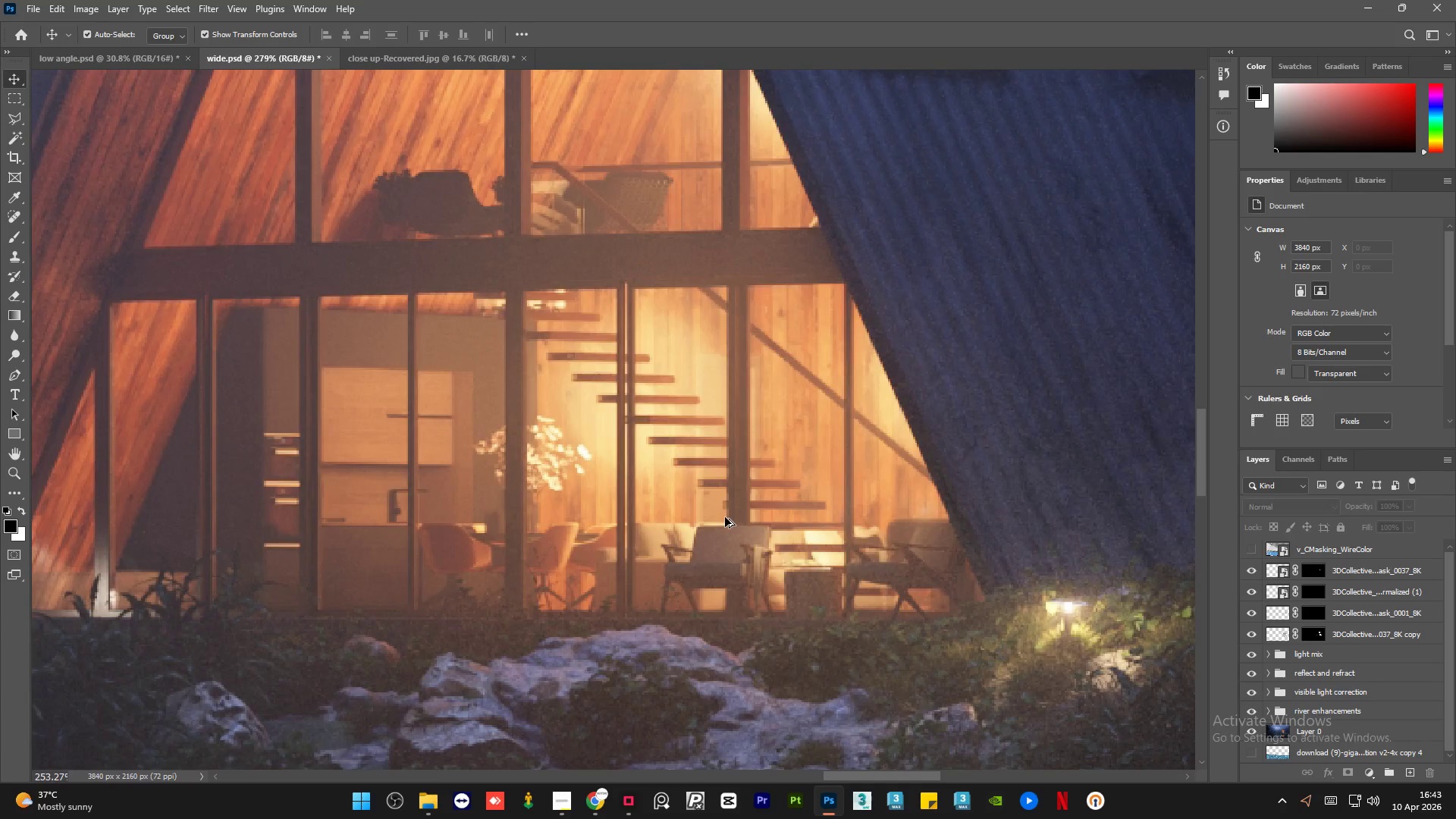 
hold_key(key=AltLeft, duration=1.5)
 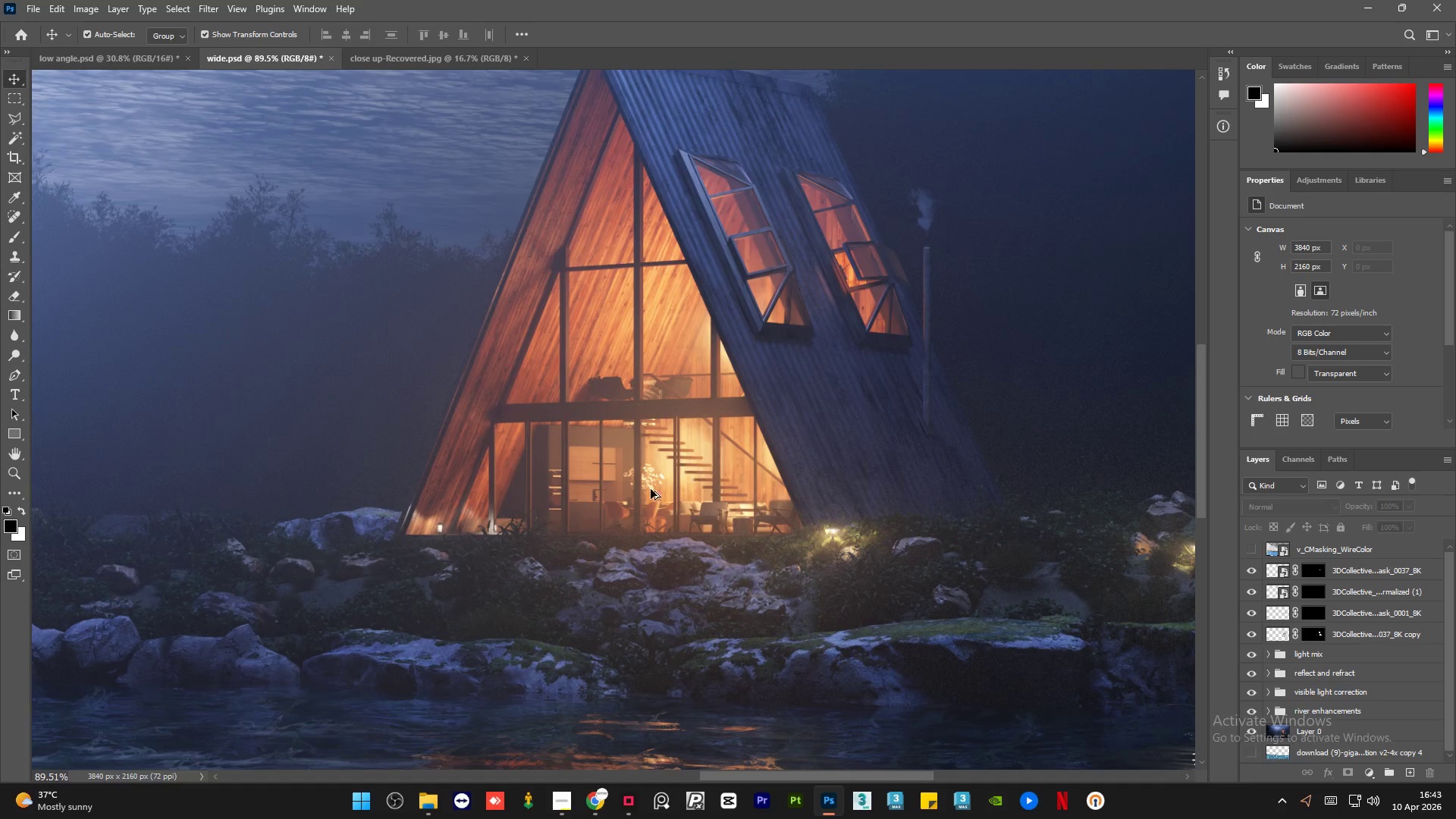 
scroll: coordinate [675, 521], scroll_direction: up, amount: 16.0
 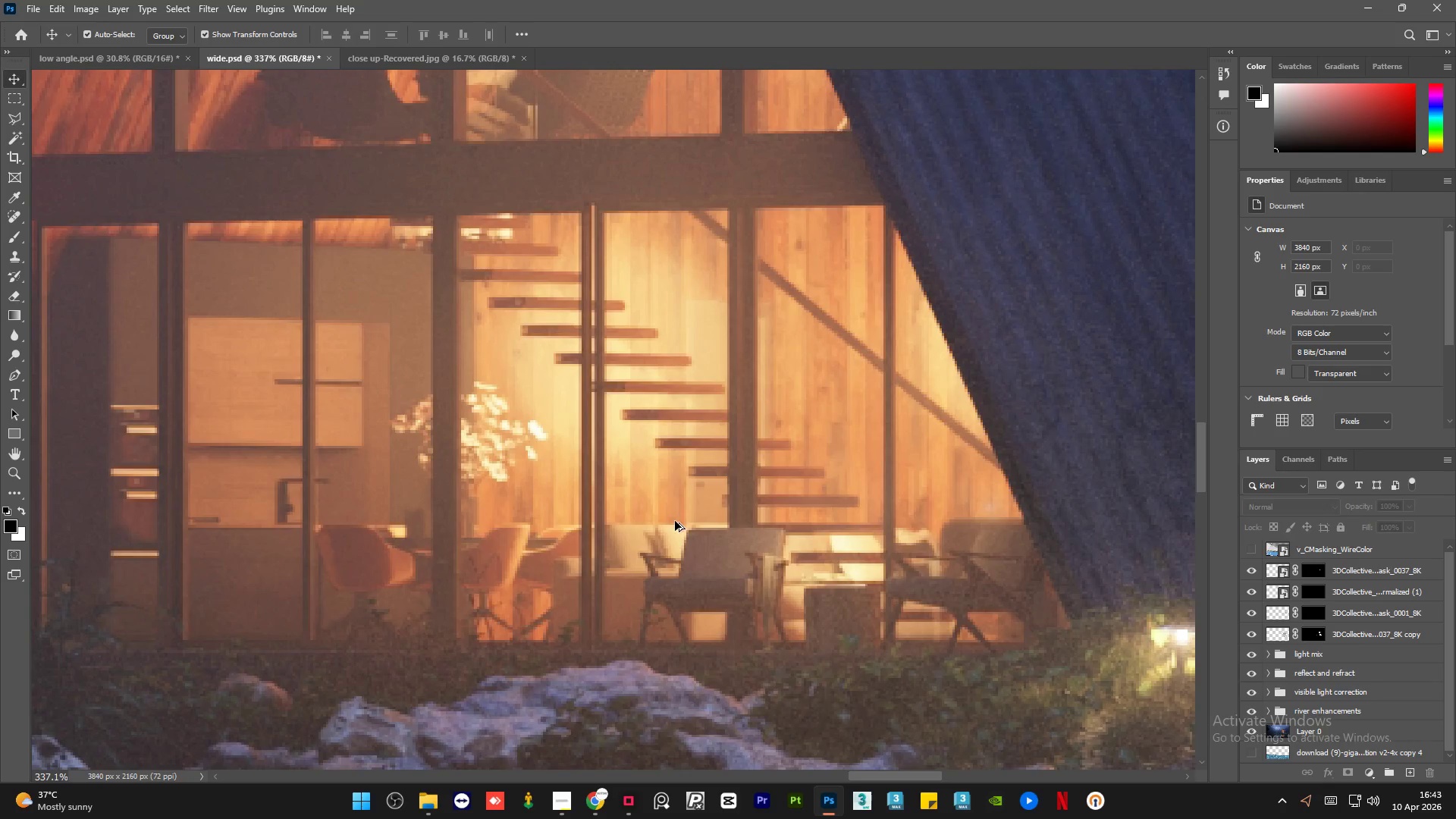 
hold_key(key=AltLeft, duration=1.33)
scroll: coordinate [650, 490], scroll_direction: down, amount: 2.0
 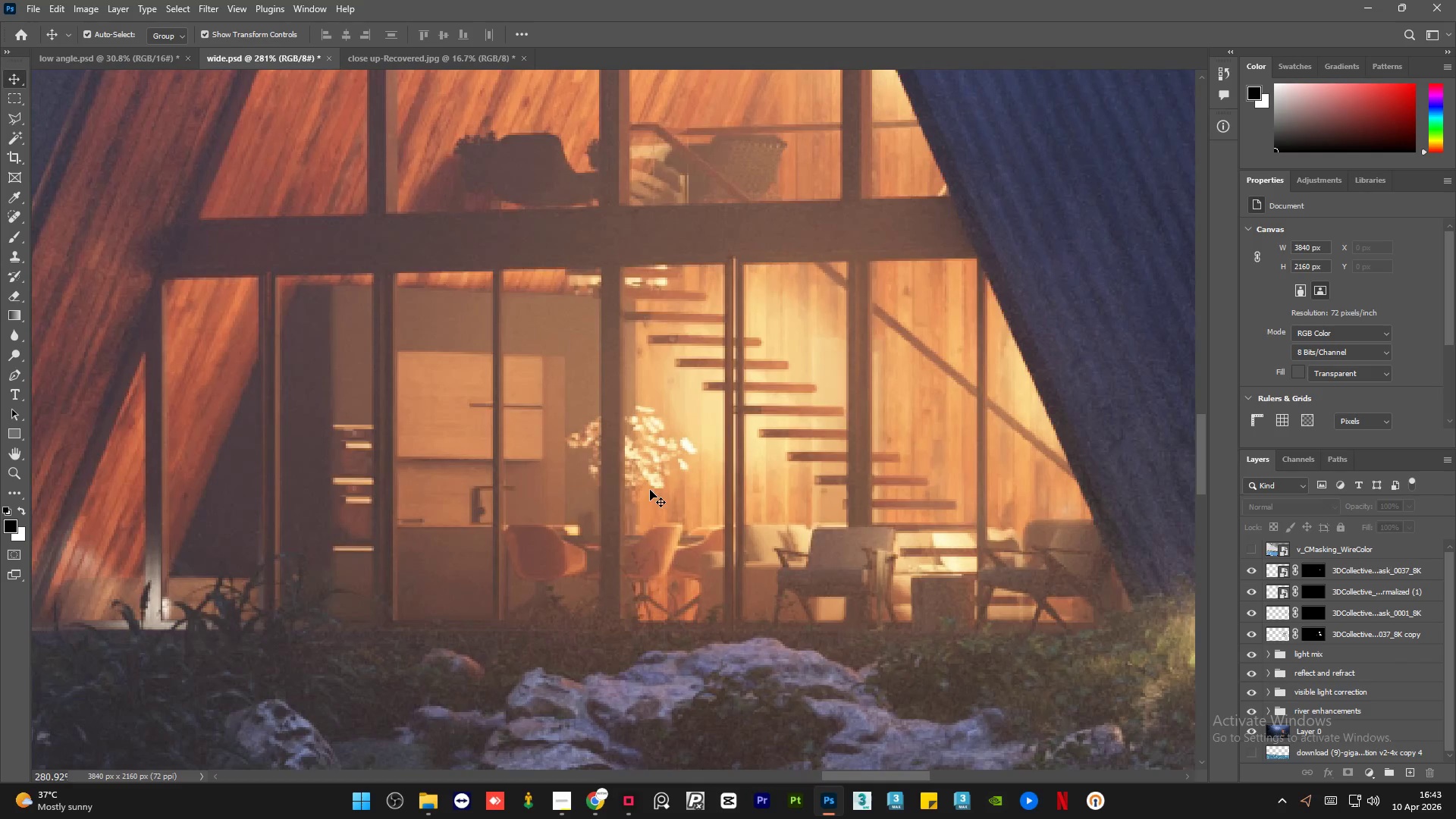 
hold_key(key=AltLeft, duration=1.5)
scroll: coordinate [650, 490], scroll_direction: down, amount: 6.0
 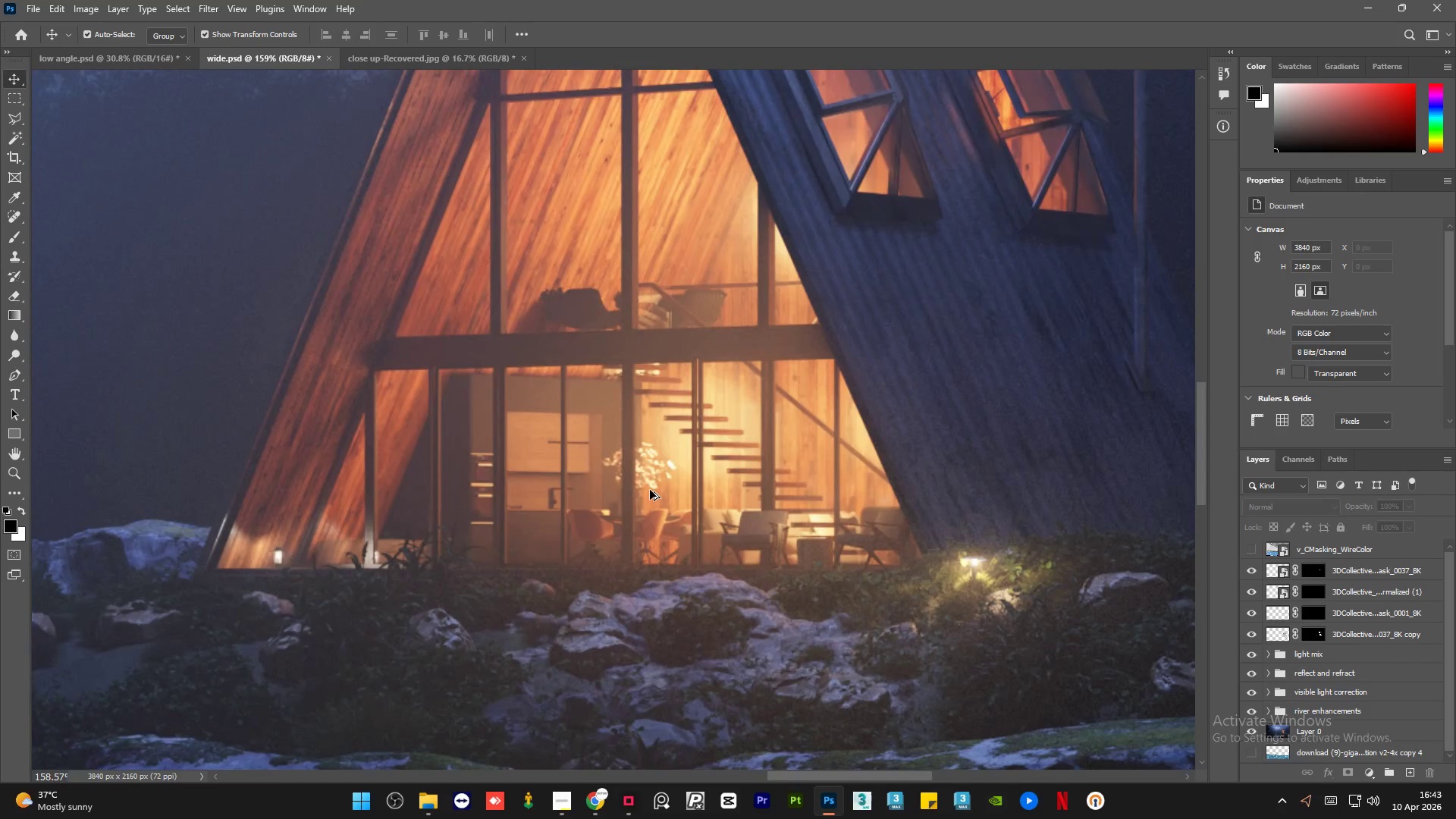 
hold_key(key=AltLeft, duration=1.28)
scroll: coordinate [801, 469], scroll_direction: down, amount: 4.0
 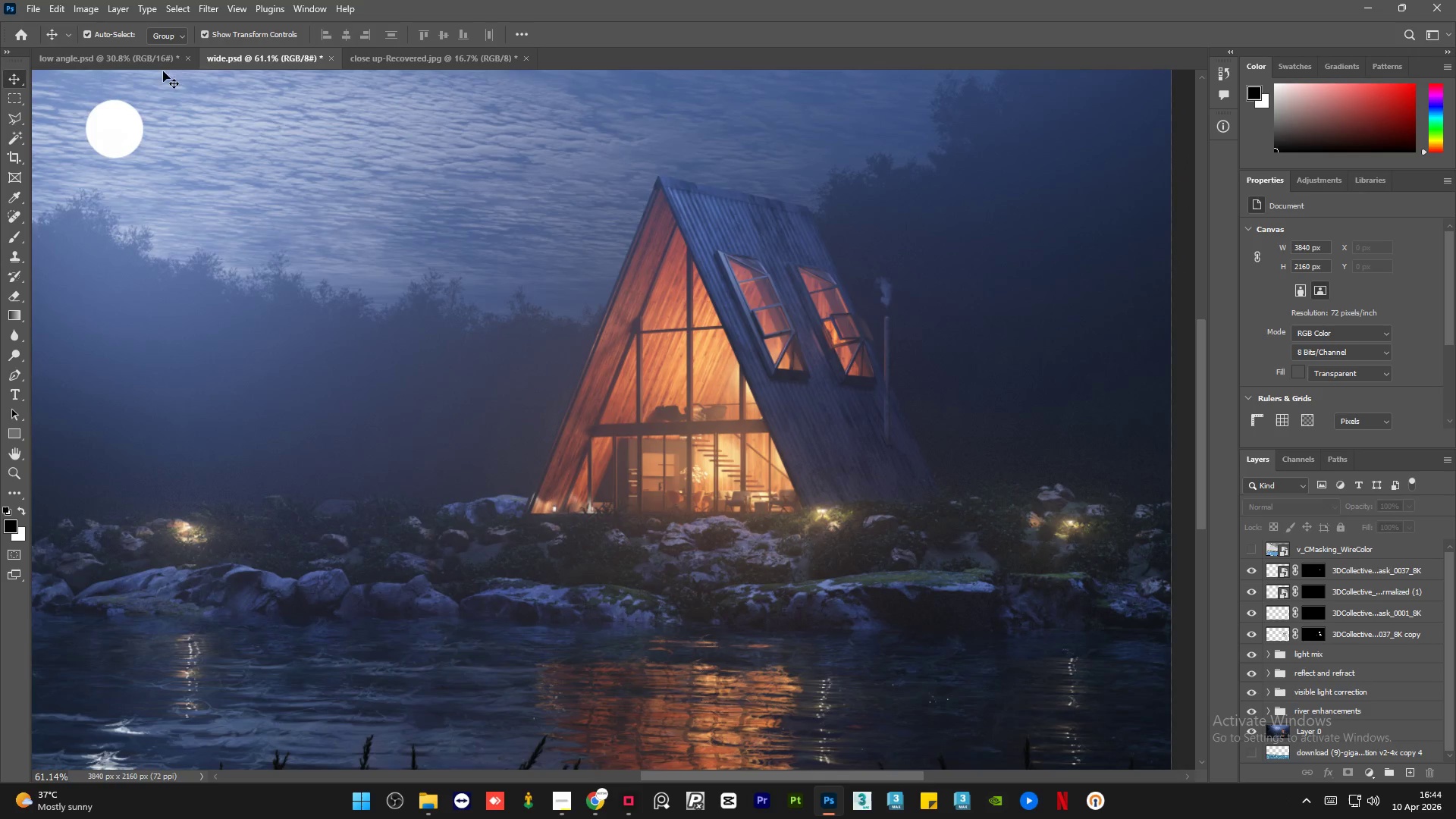 
left_click([147, 59])
 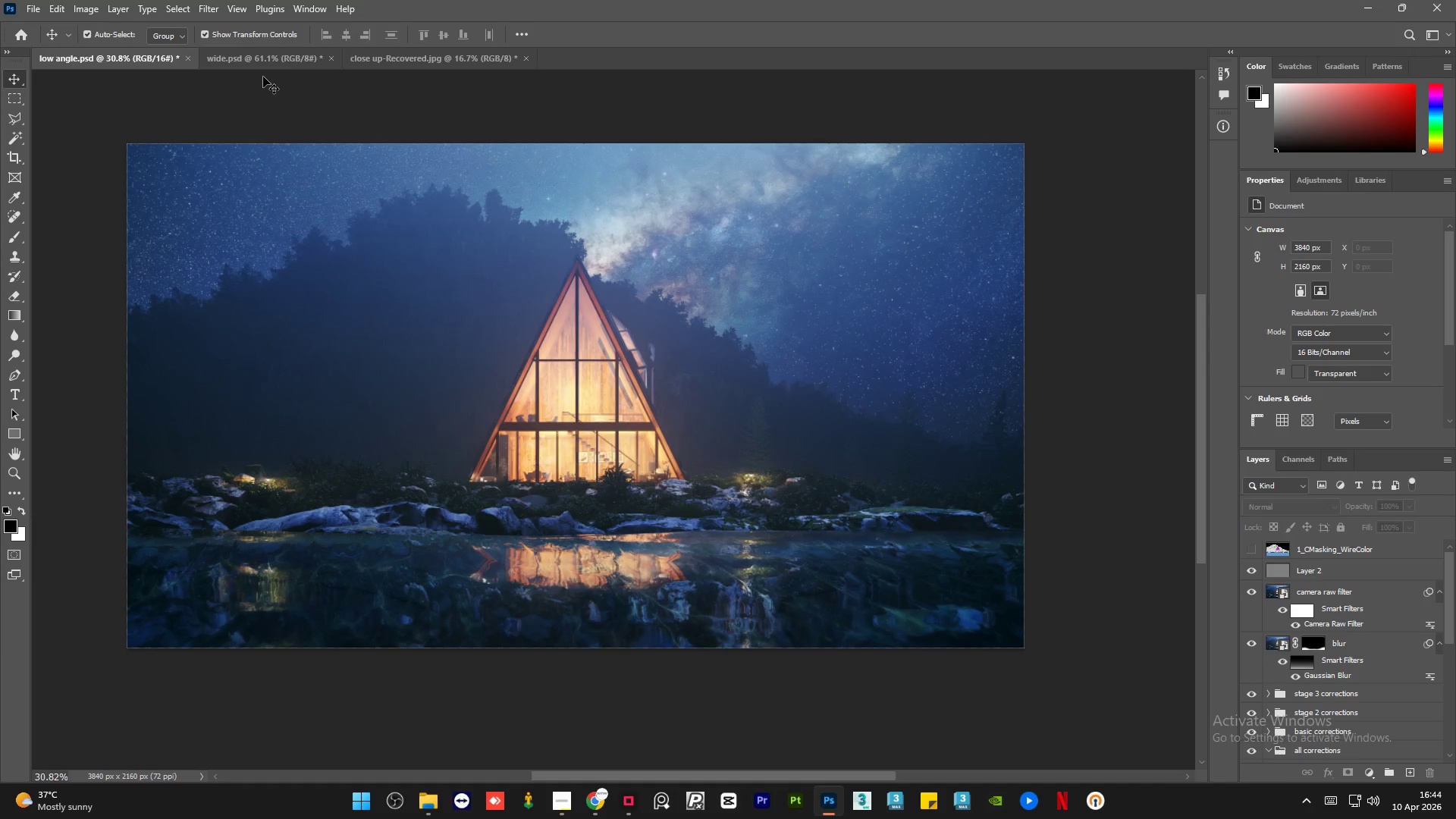 
left_click([264, 67])
 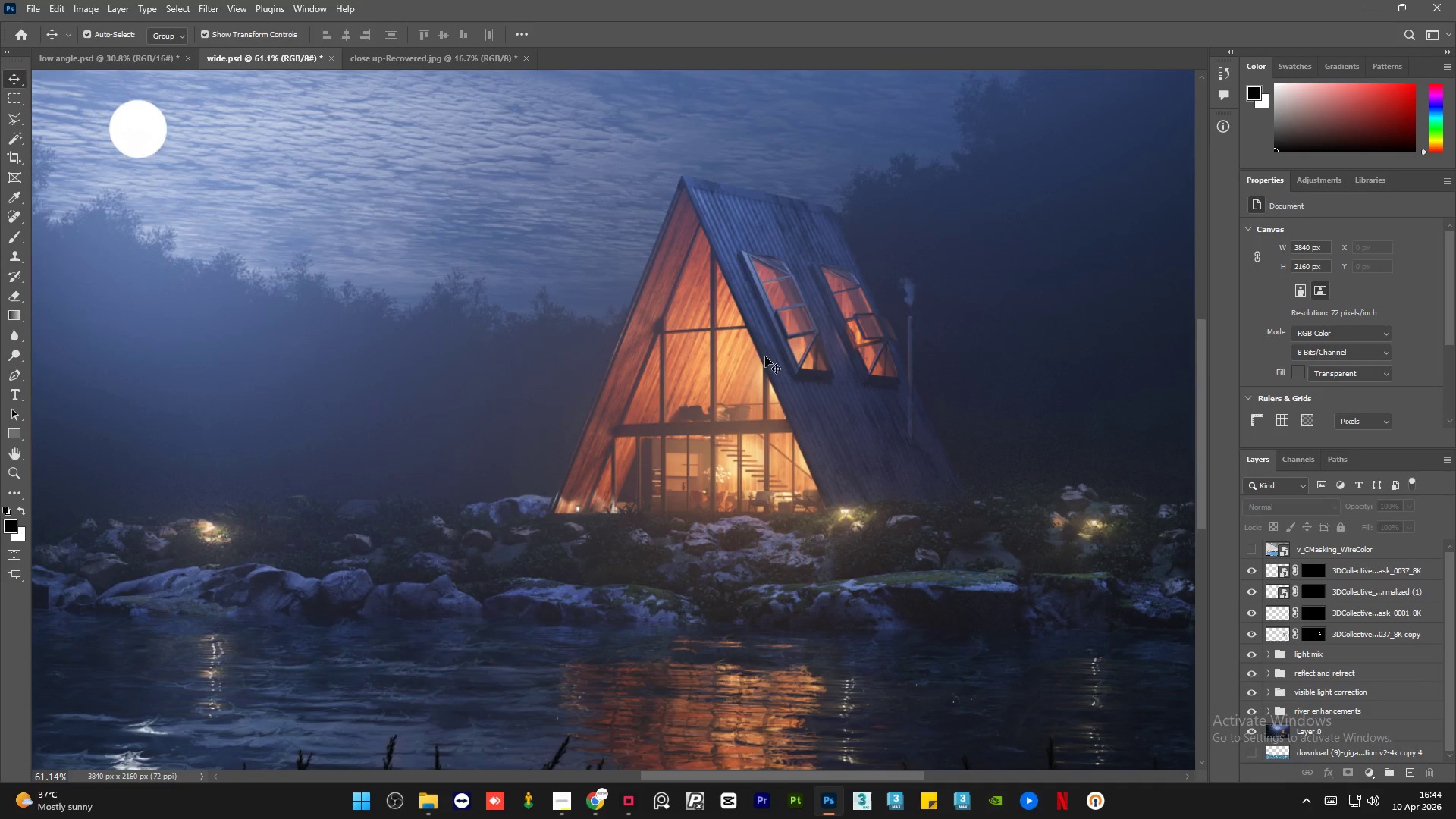 
hold_key(key=AltLeft, duration=1.5)
hold_key(key=AltLeft, duration=0.84)
scroll: coordinate [633, 289], scroll_direction: down, amount: 7.0
 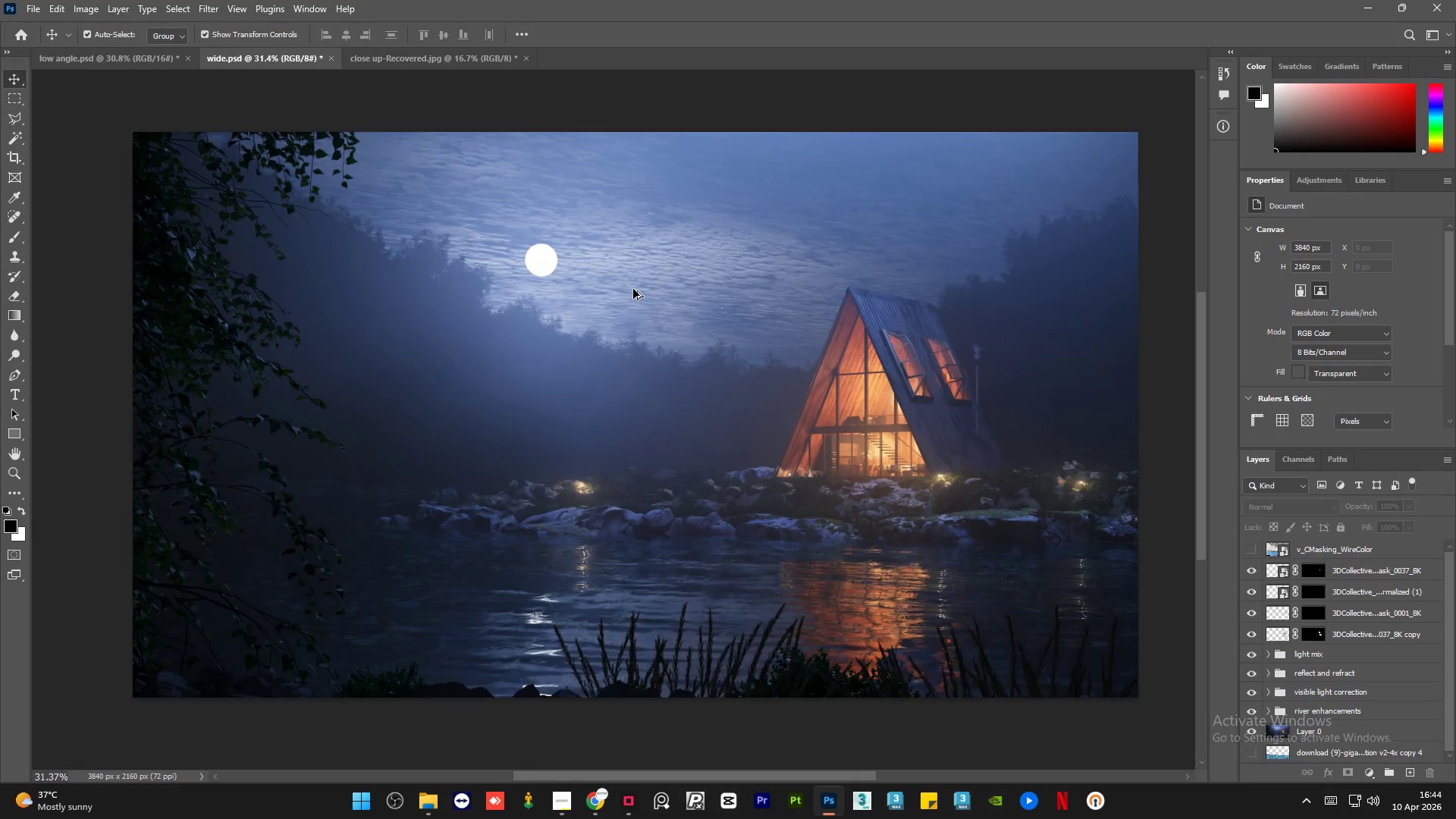 
scroll: coordinate [633, 289], scroll_direction: up, amount: 1.0
 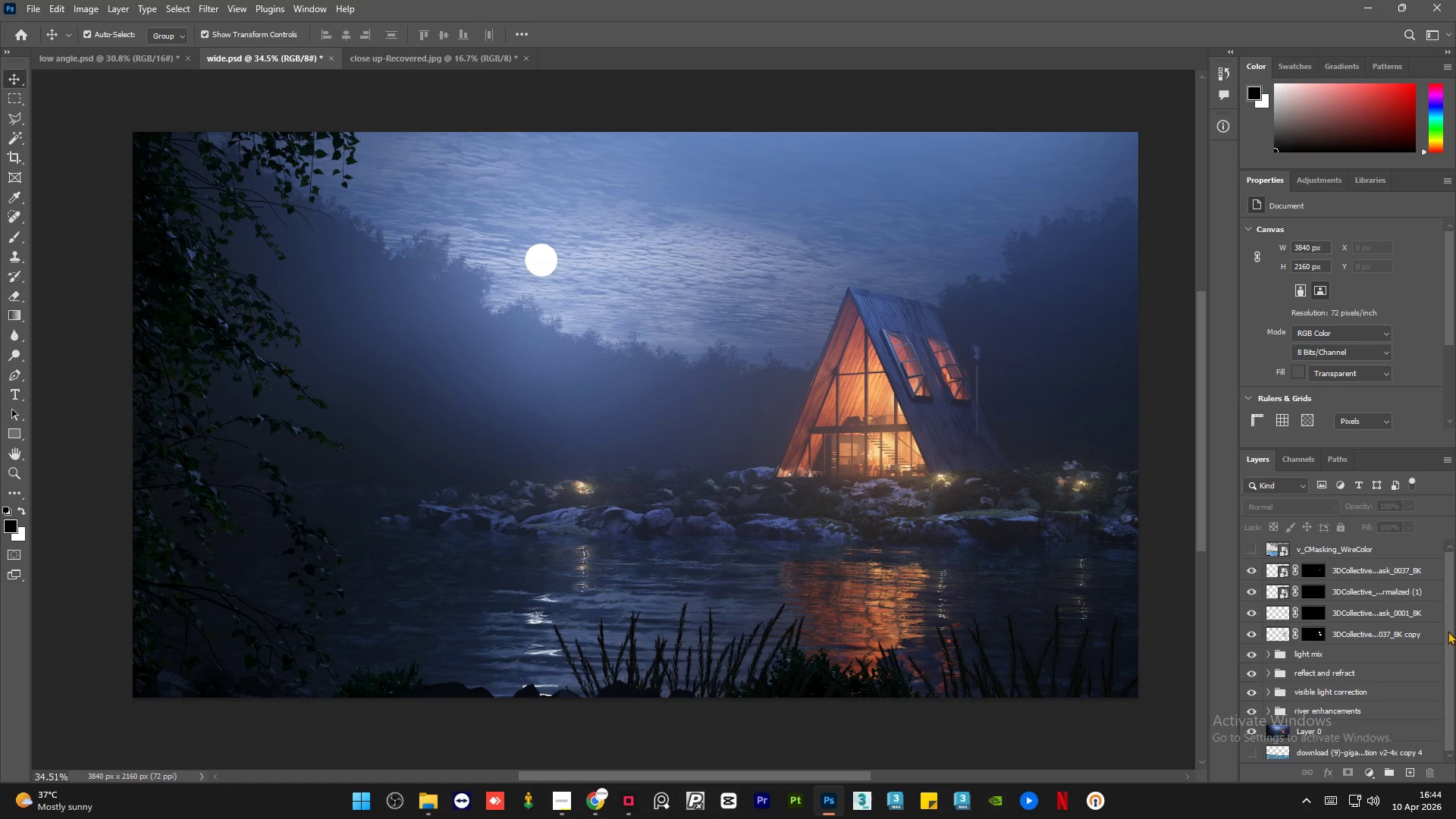 
left_click_drag(start_coordinate=[1451, 632], to_coordinate=[1455, 673])
 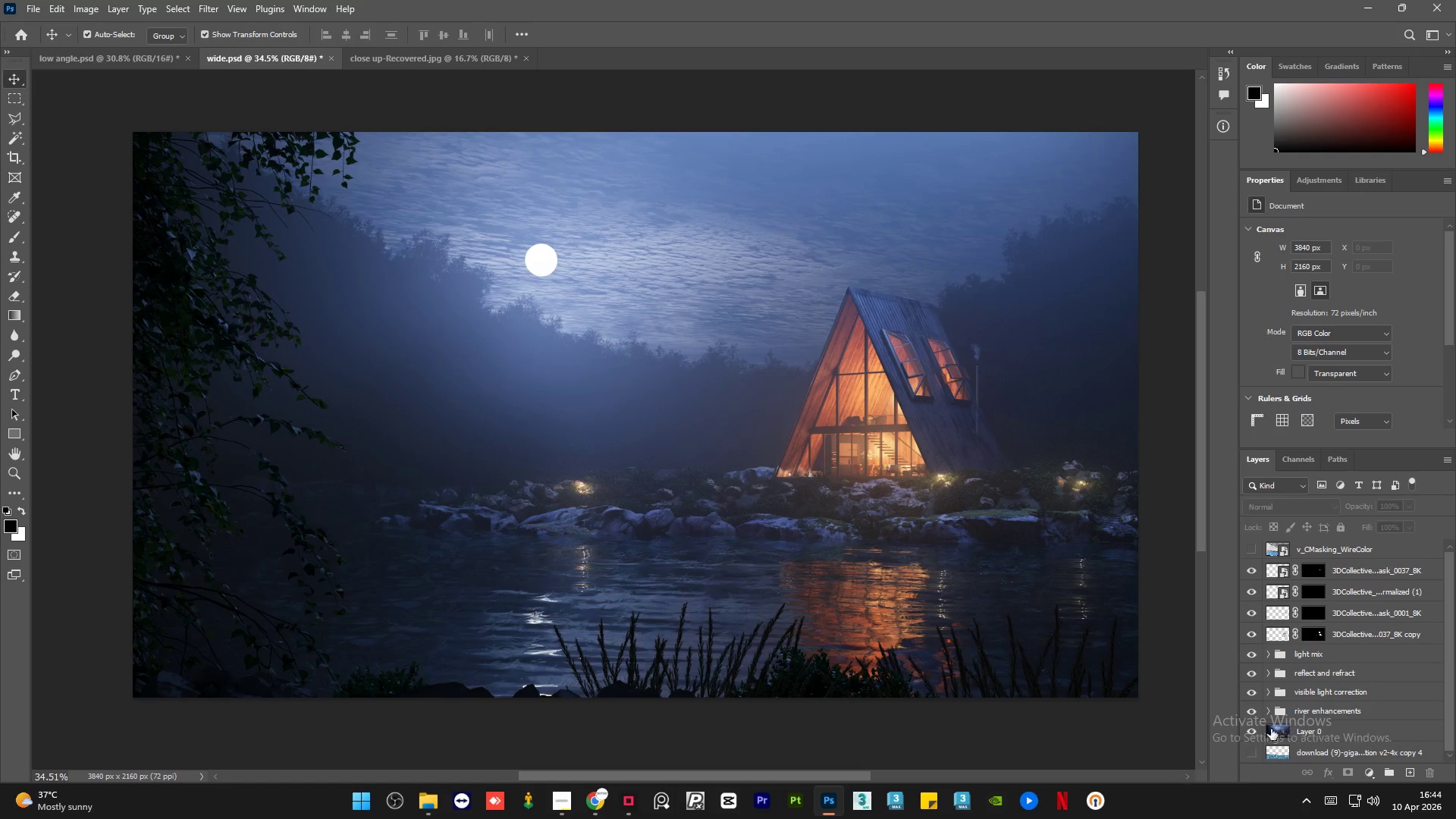 
hold_key(key=AltLeft, duration=1.52)
left_click([1254, 733])
 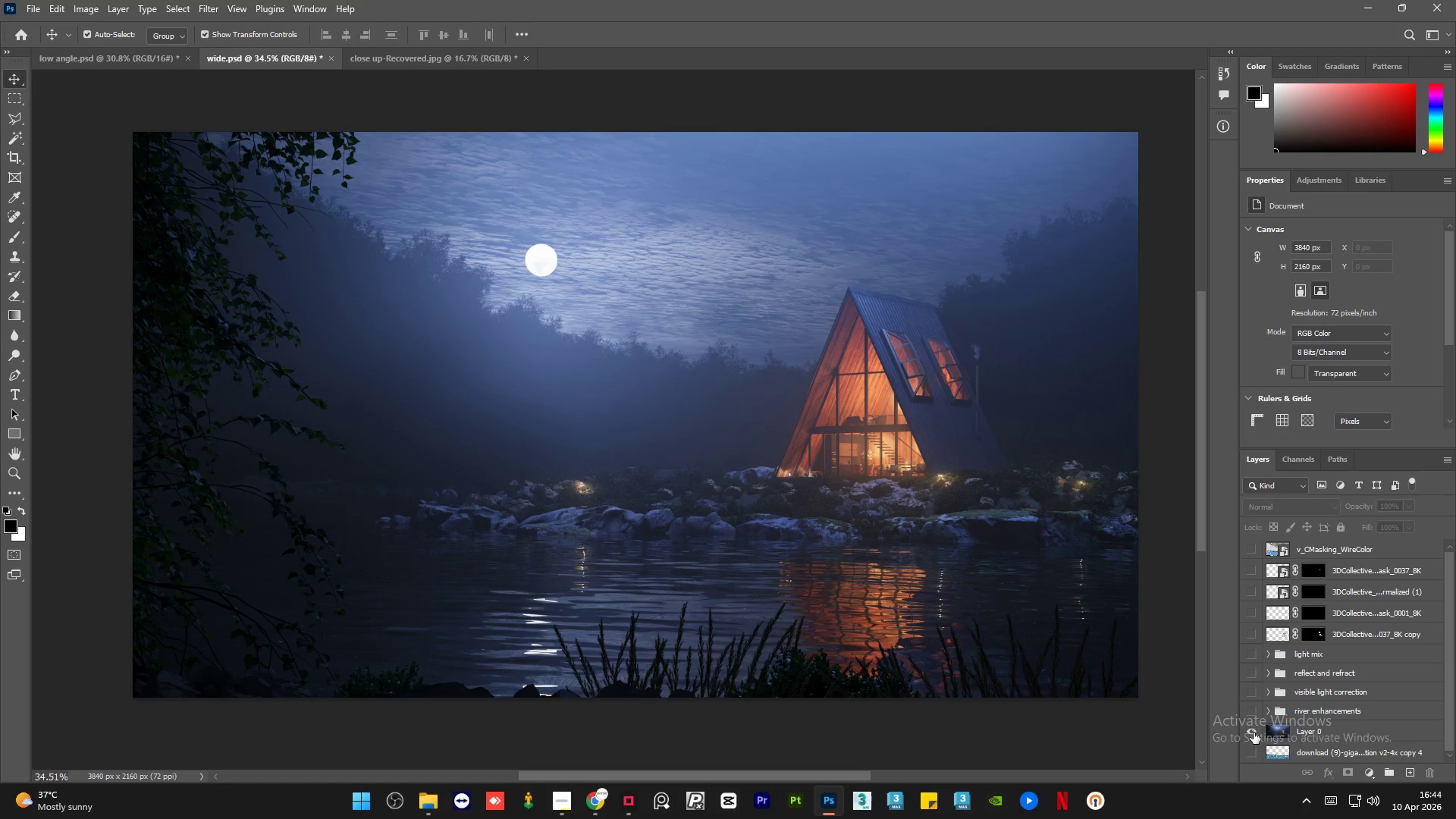 
left_click([1254, 733])
 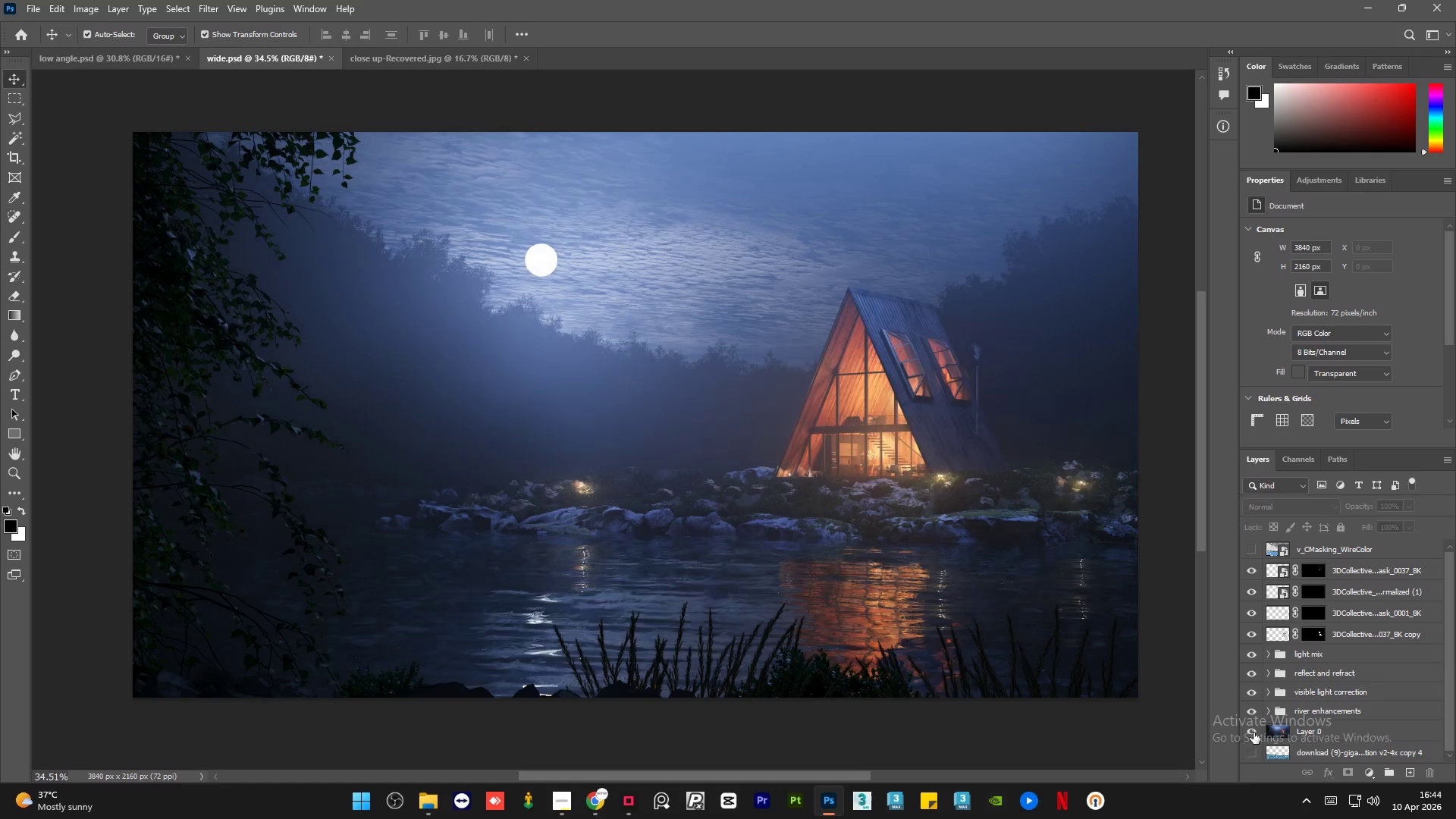 
hold_key(key=AltLeft, duration=1.5)
left_click([1254, 733])
 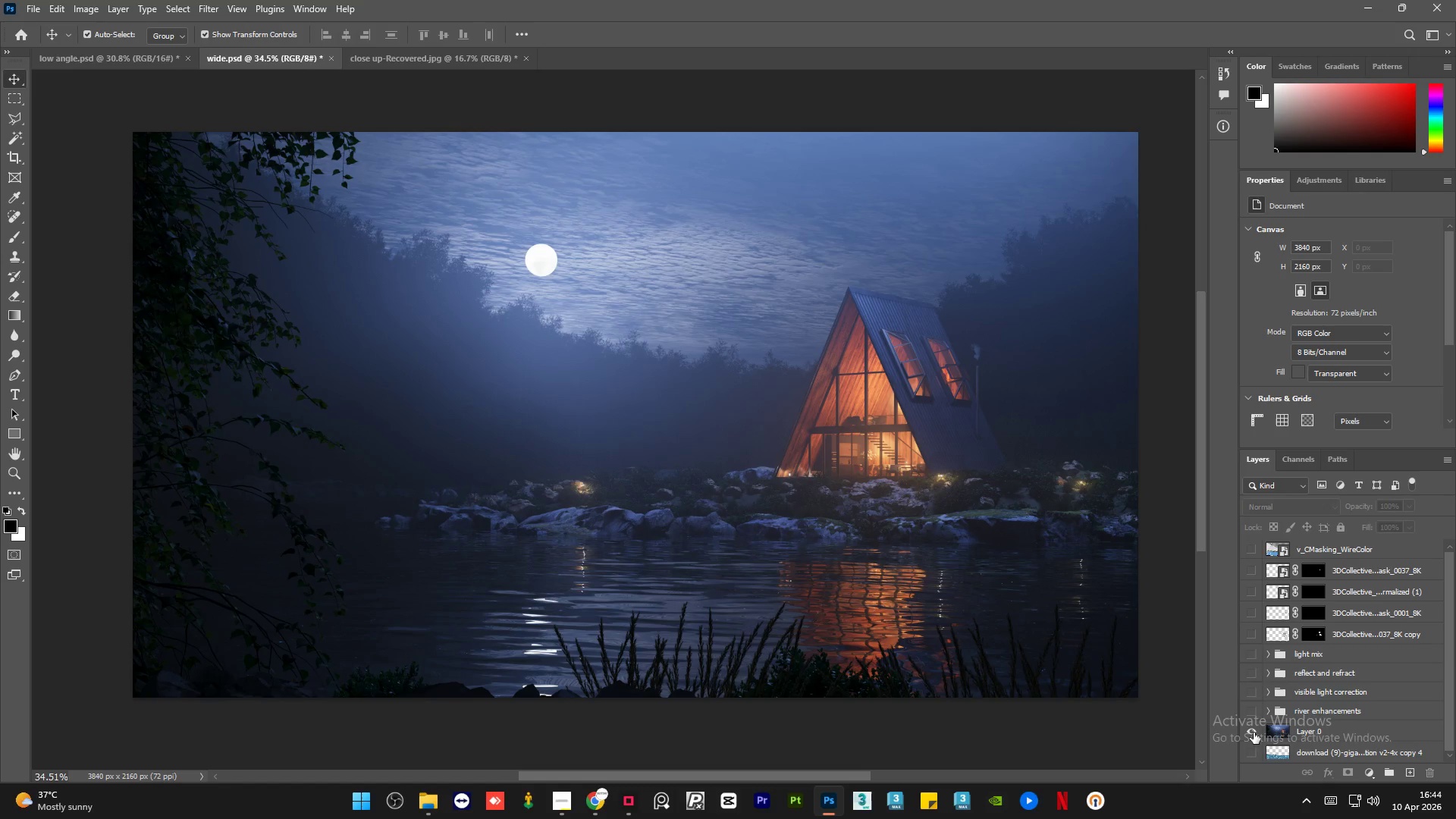 
left_click([1254, 733])
 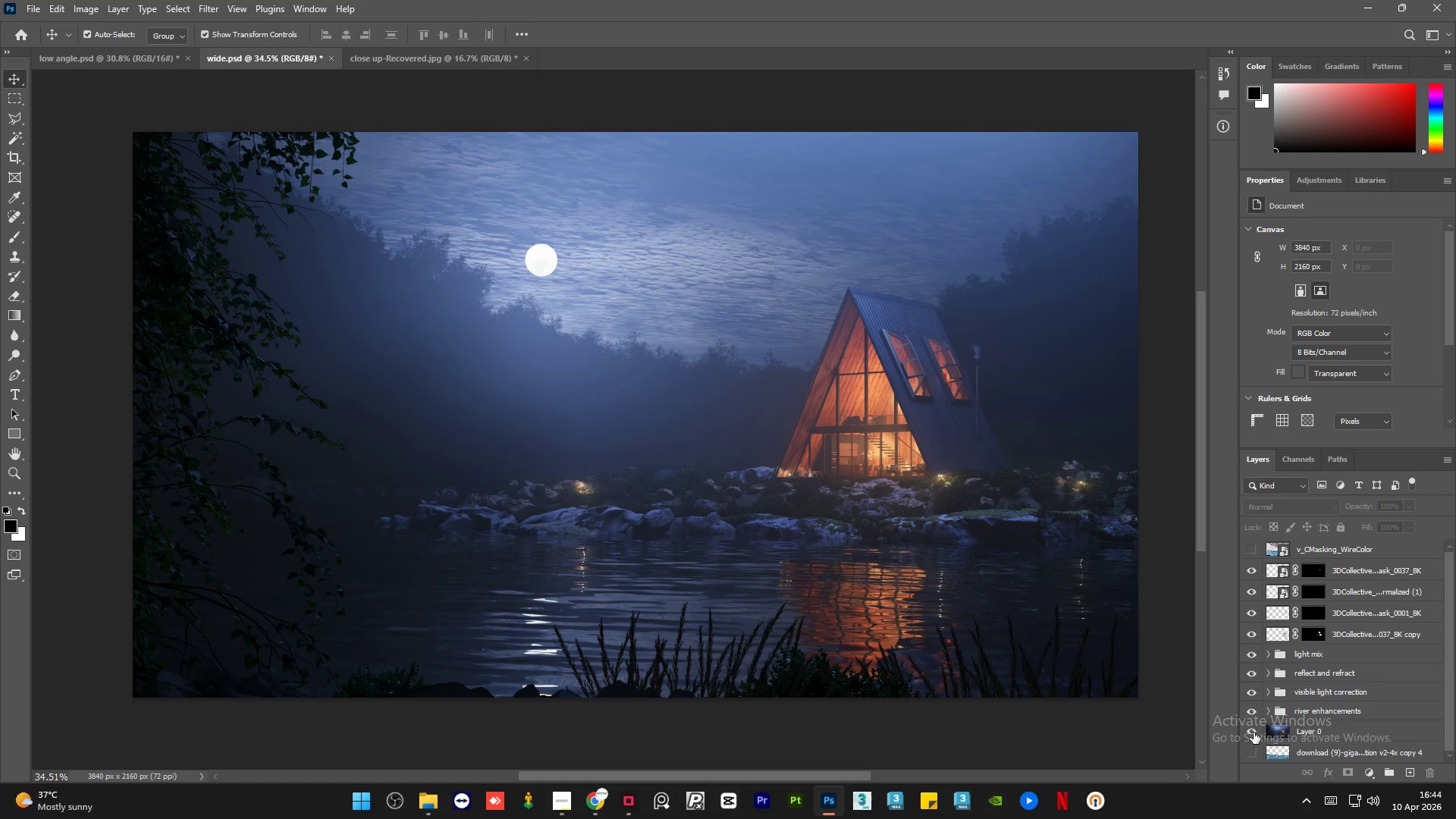 
hold_key(key=AltLeft, duration=1.51)
left_click([1254, 733])
 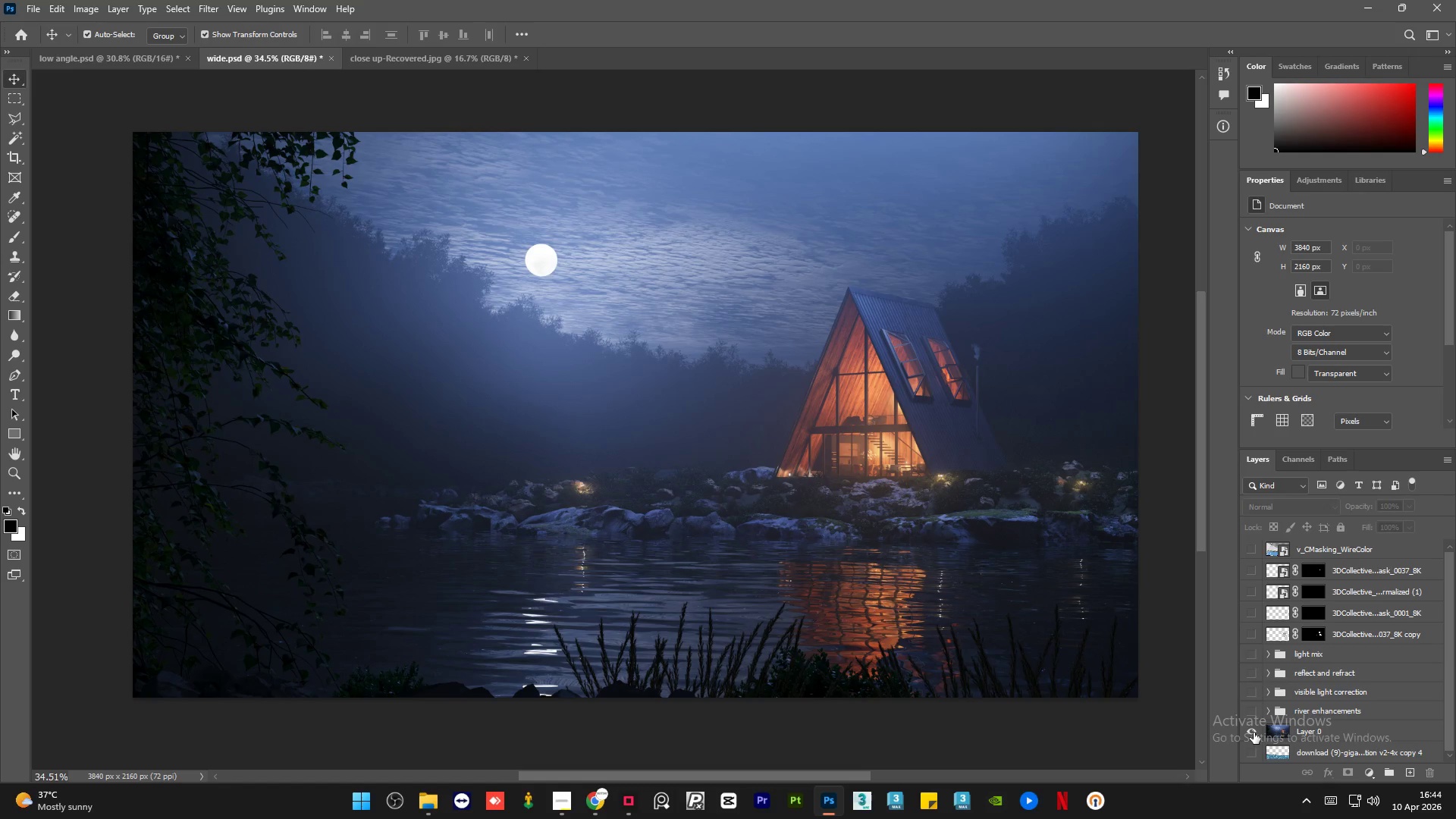 
hold_key(key=AltLeft, duration=1.52)
left_click([1254, 733])
 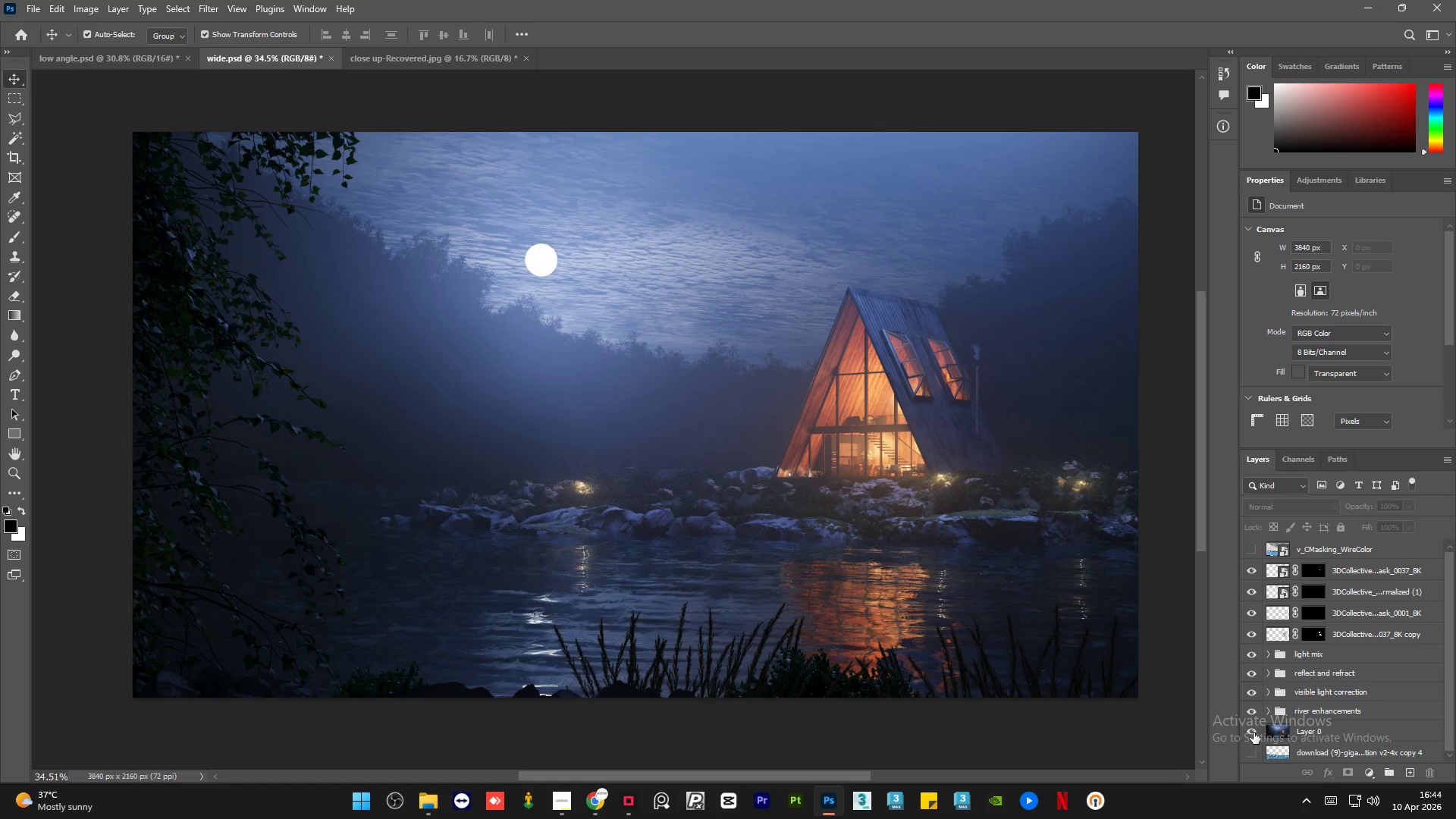 
left_click([1254, 733])
 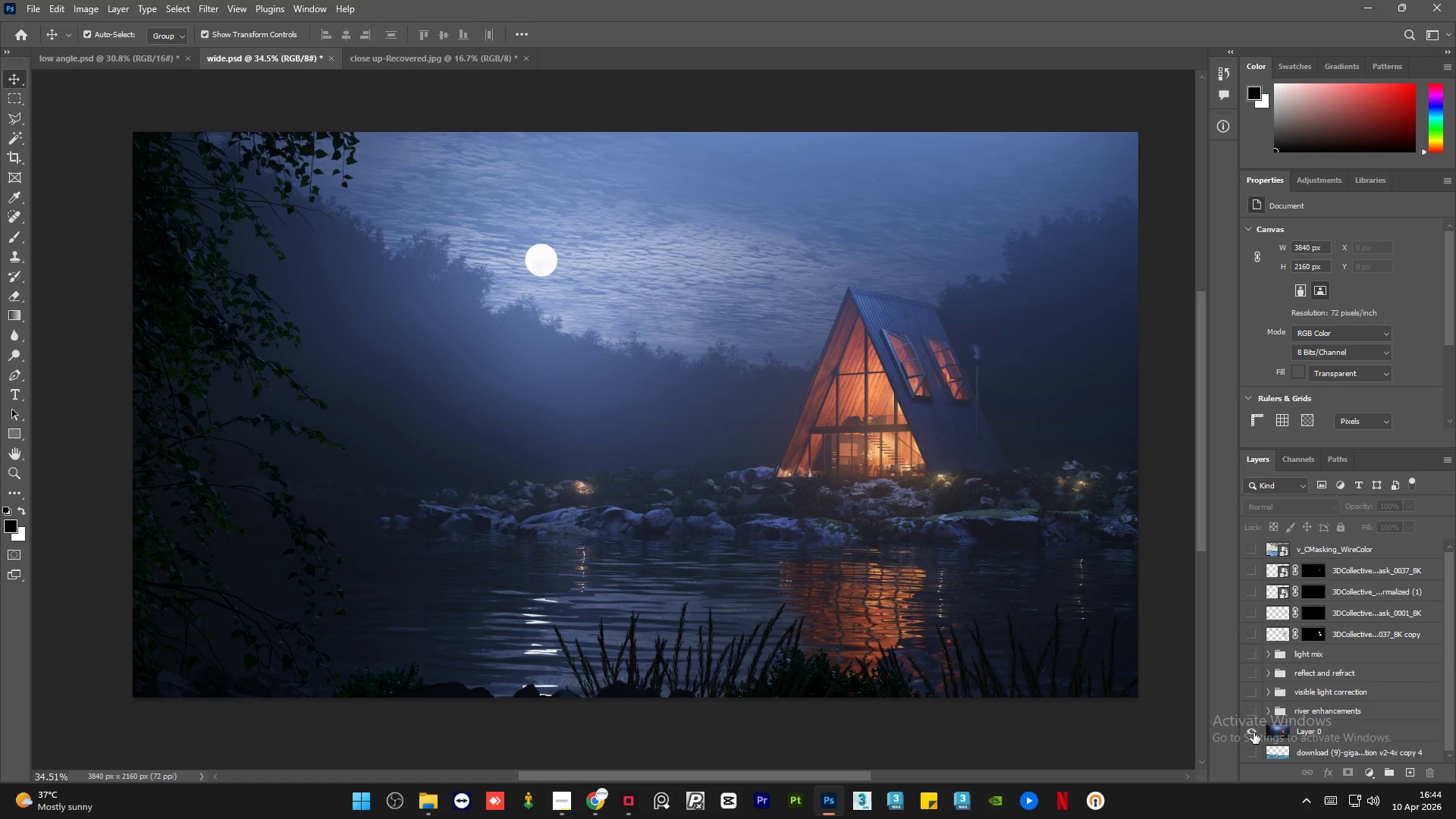 
hold_key(key=AltLeft, duration=0.81)
left_click([1254, 733])
 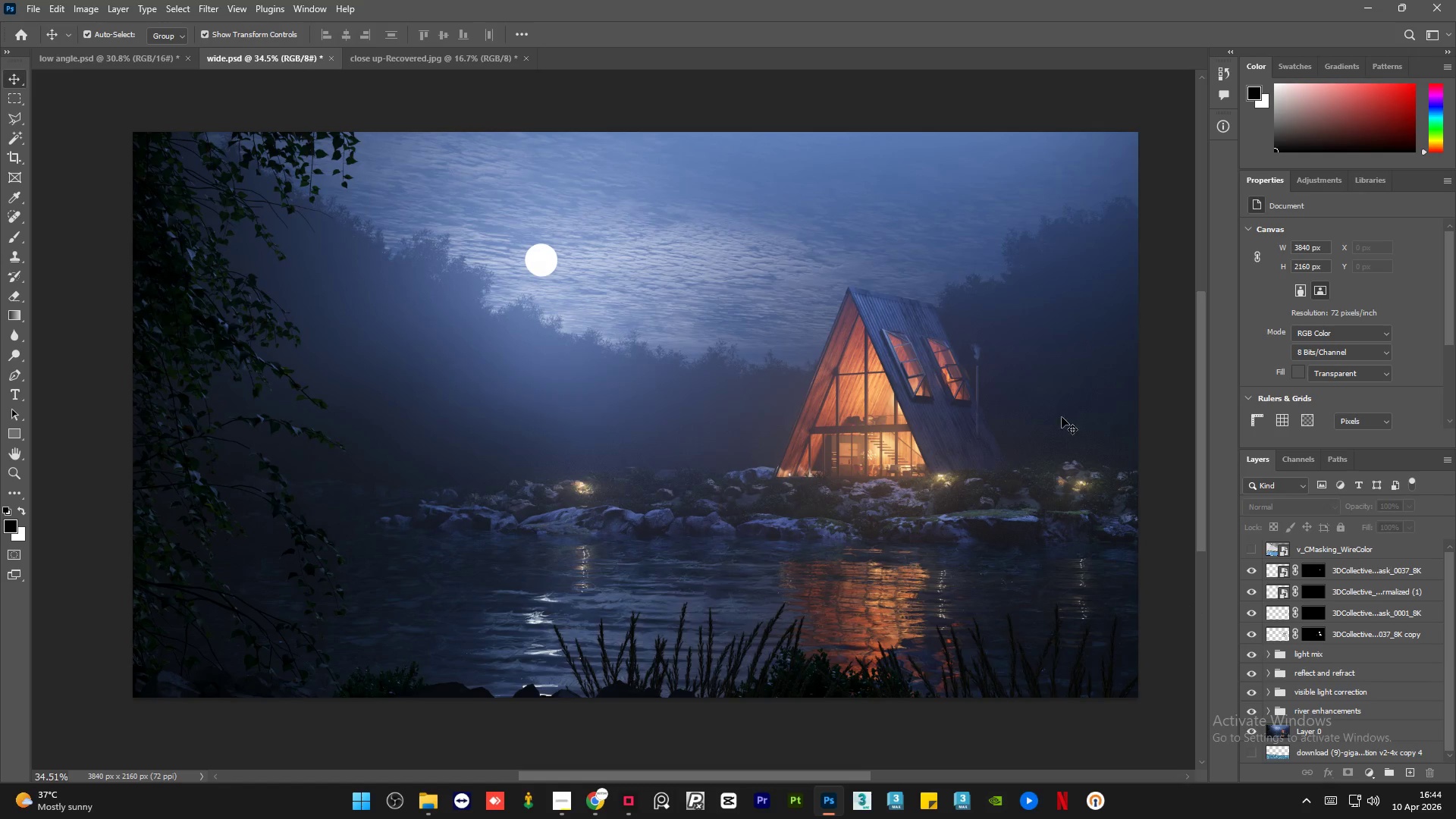 
hold_key(key=AltLeft, duration=1.5)
 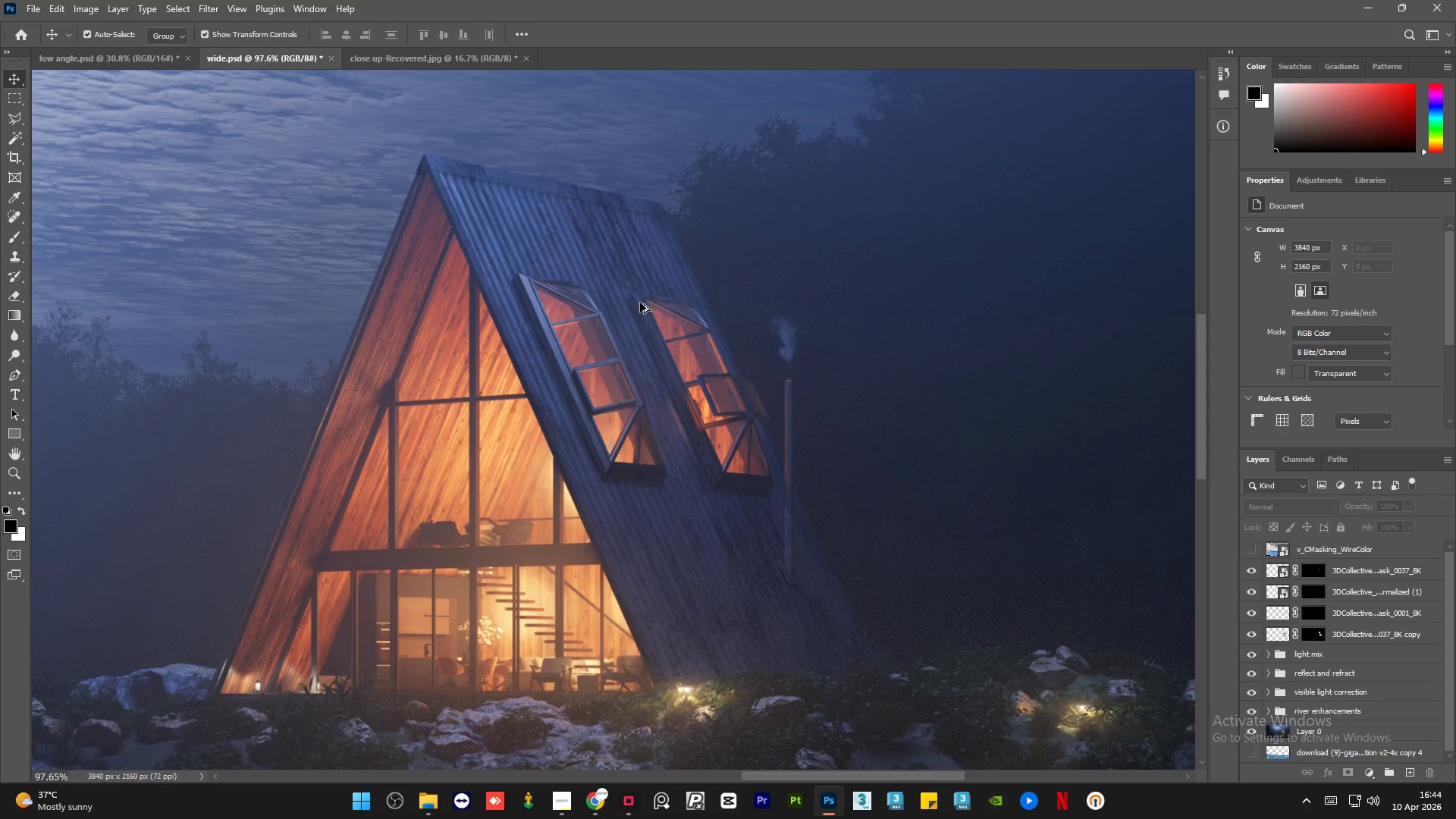 
hold_key(key=AltLeft, duration=1.52)
 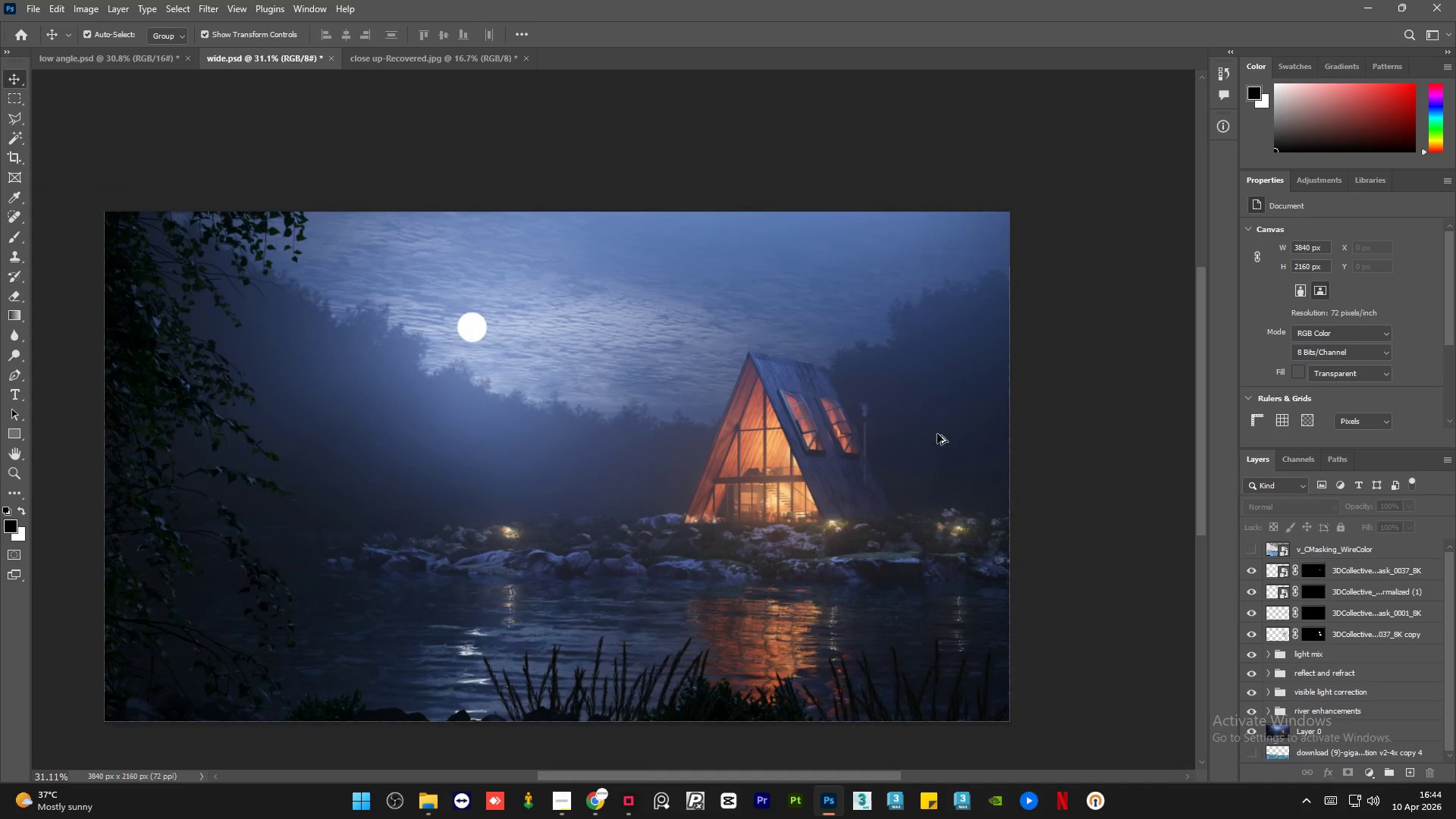 
scroll: coordinate [1015, 350], scroll_direction: up, amount: 15.0
 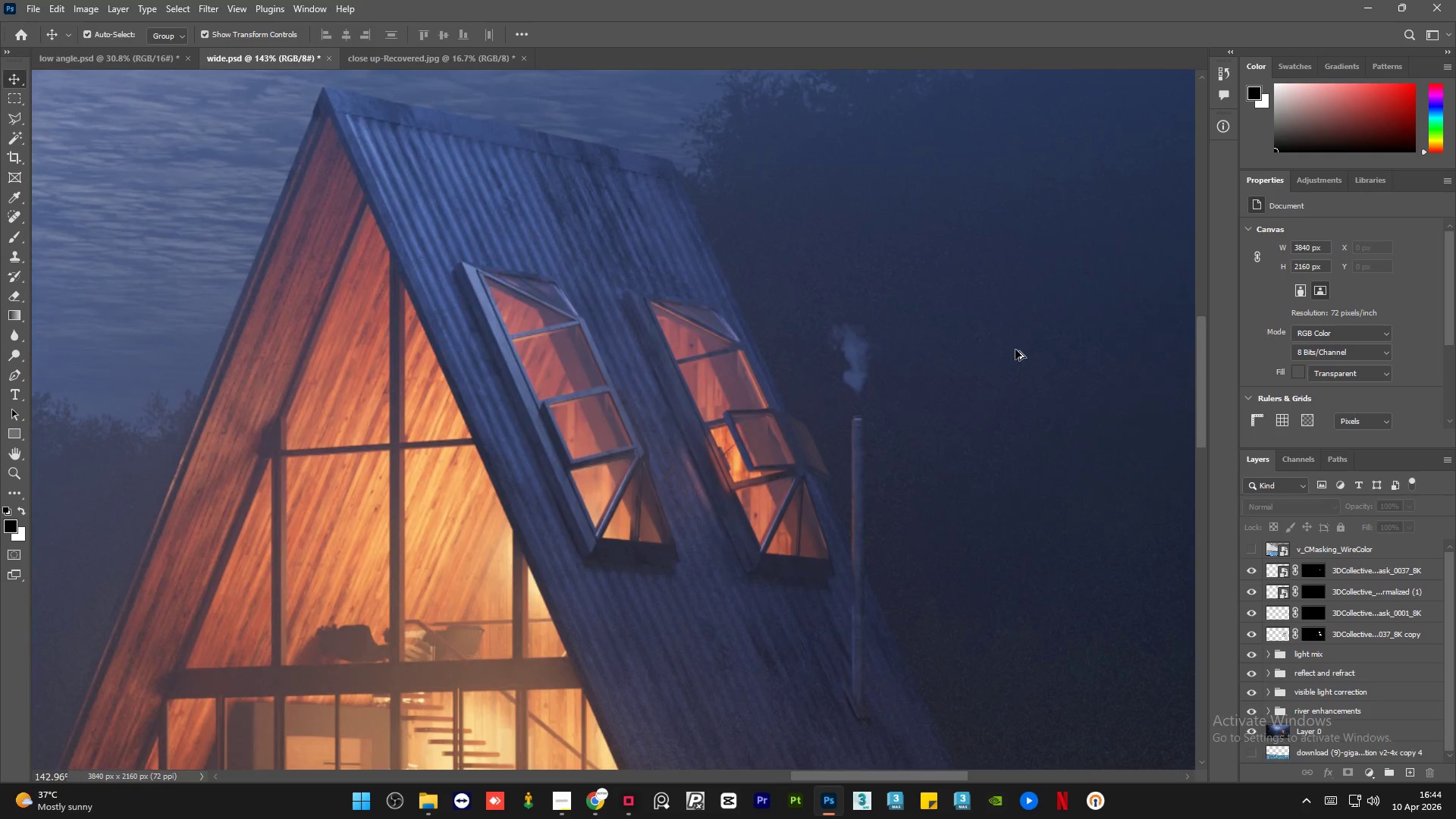 
hold_key(key=AltLeft, duration=0.61)
scroll: coordinate [945, 430], scroll_direction: down, amount: 21.0
 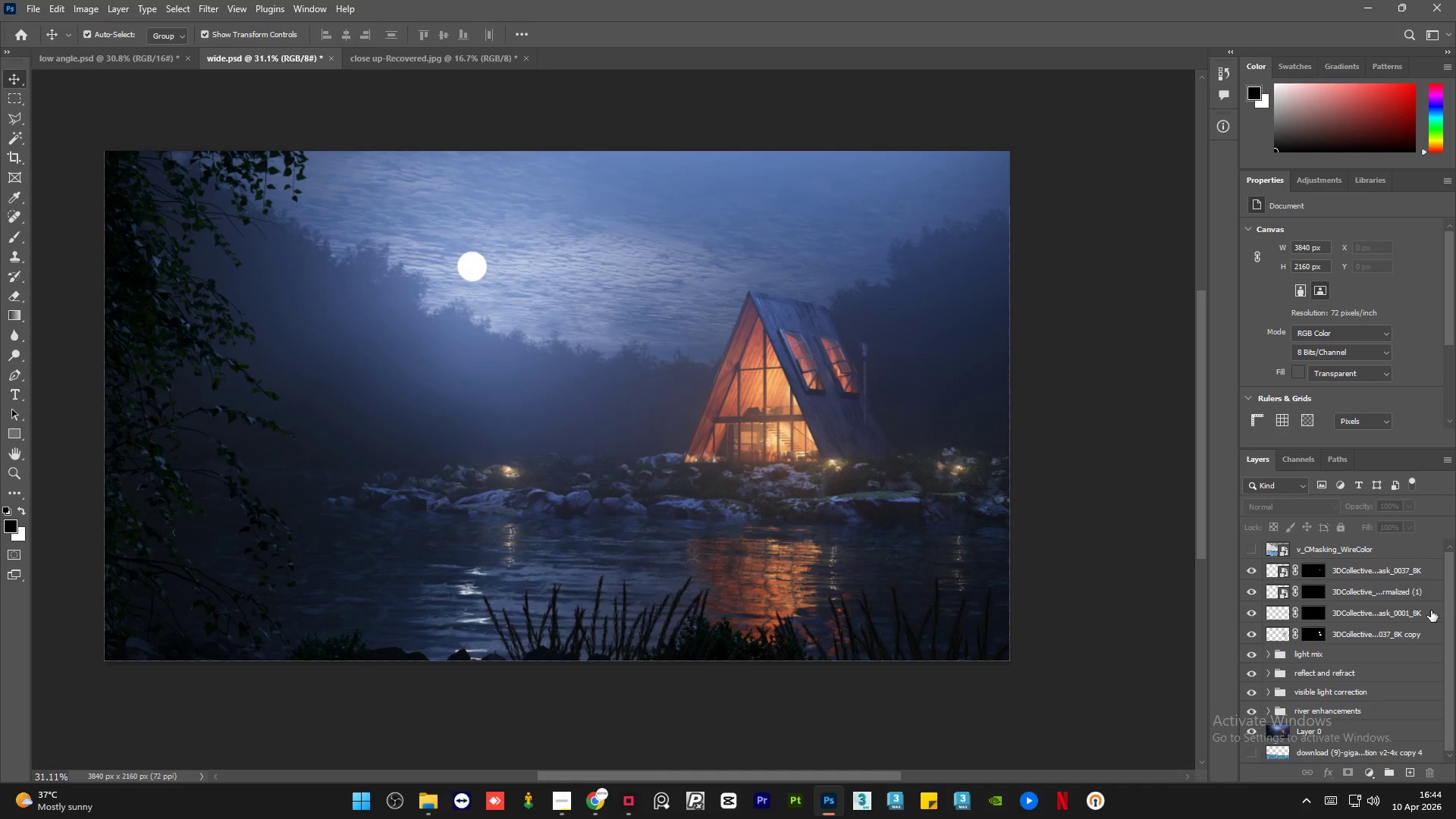 
left_click([1423, 638])
 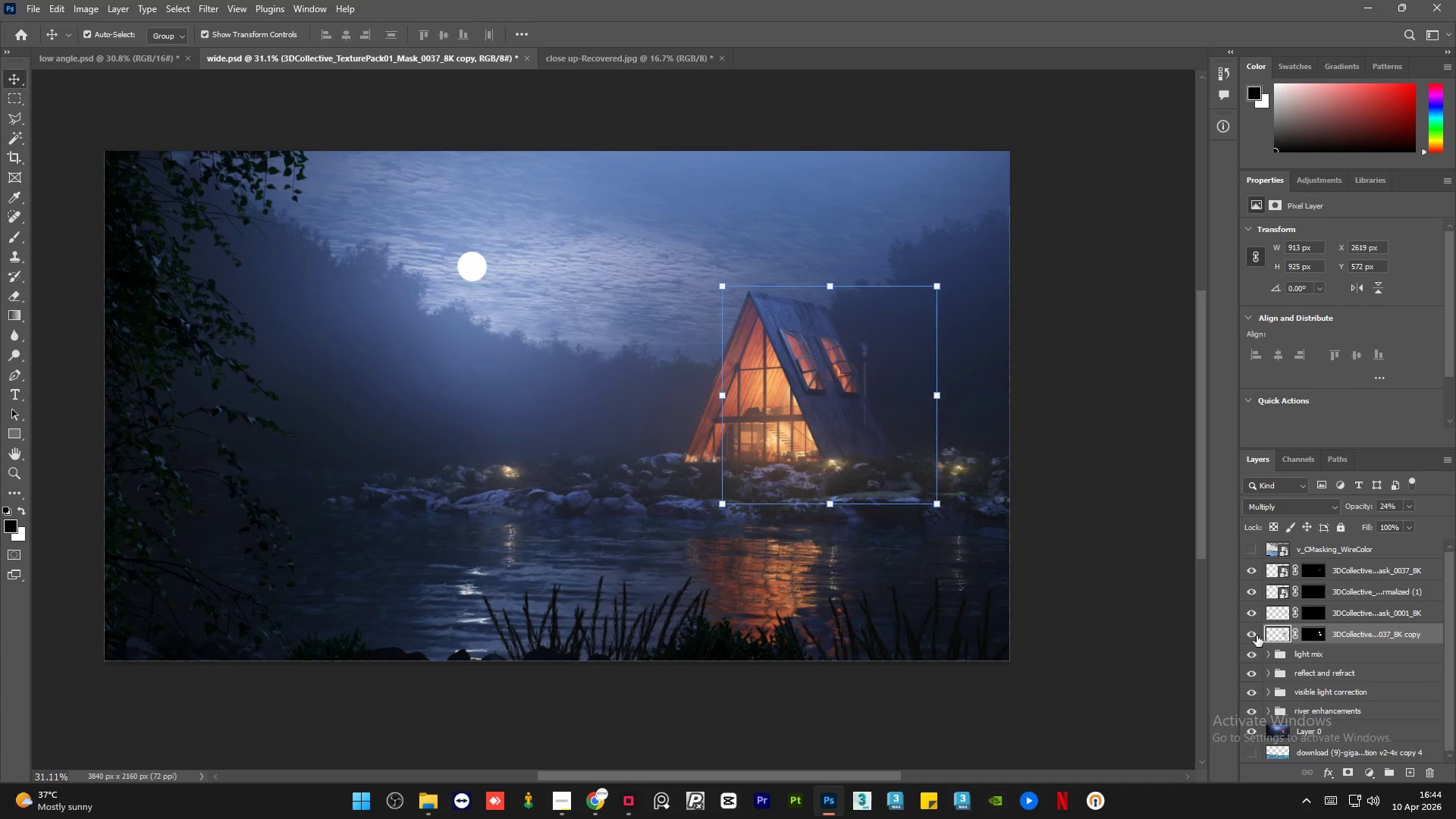 
left_click([1250, 633])
 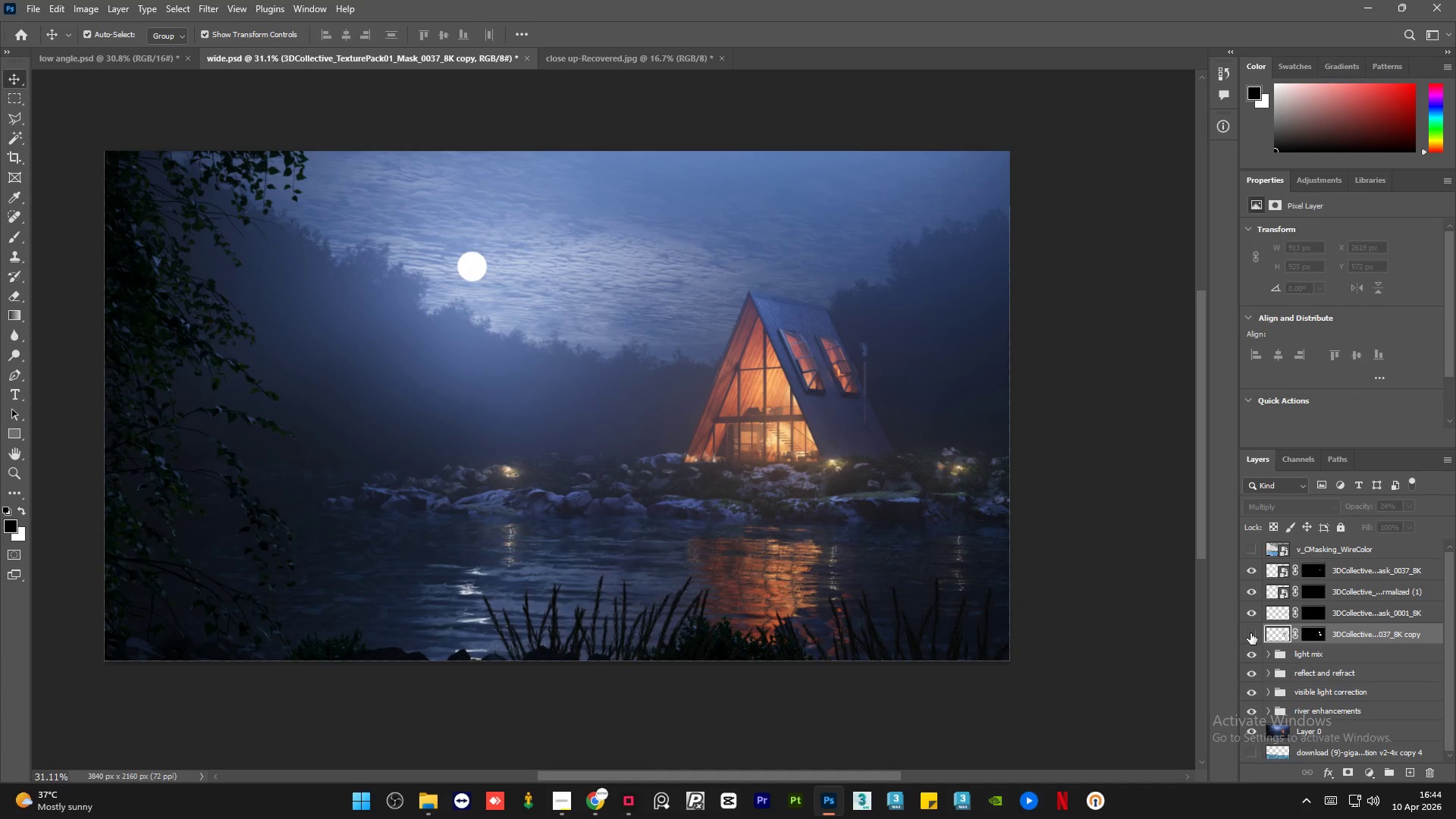 
left_click([1250, 633])
 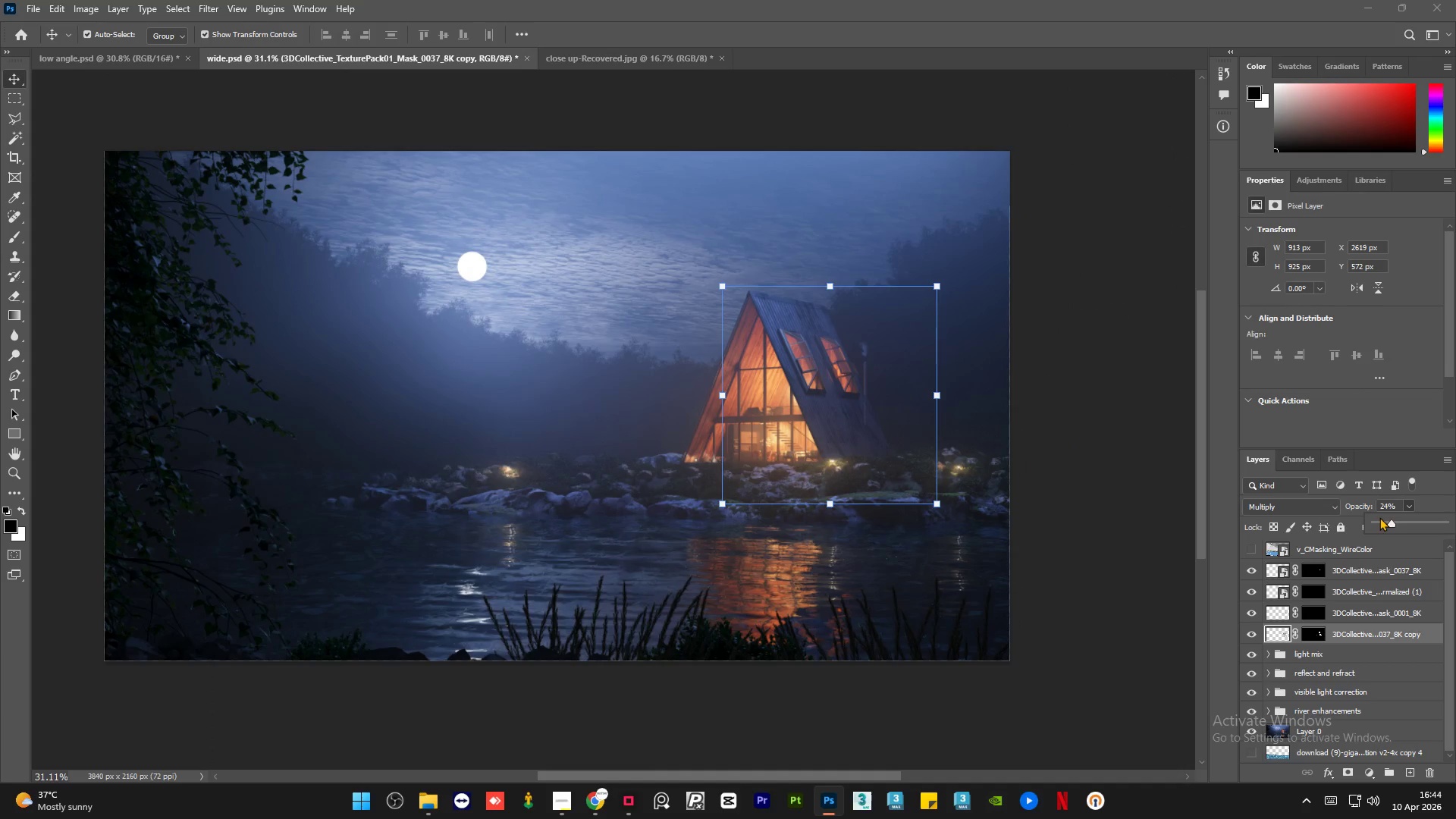 
left_click([1382, 518])
 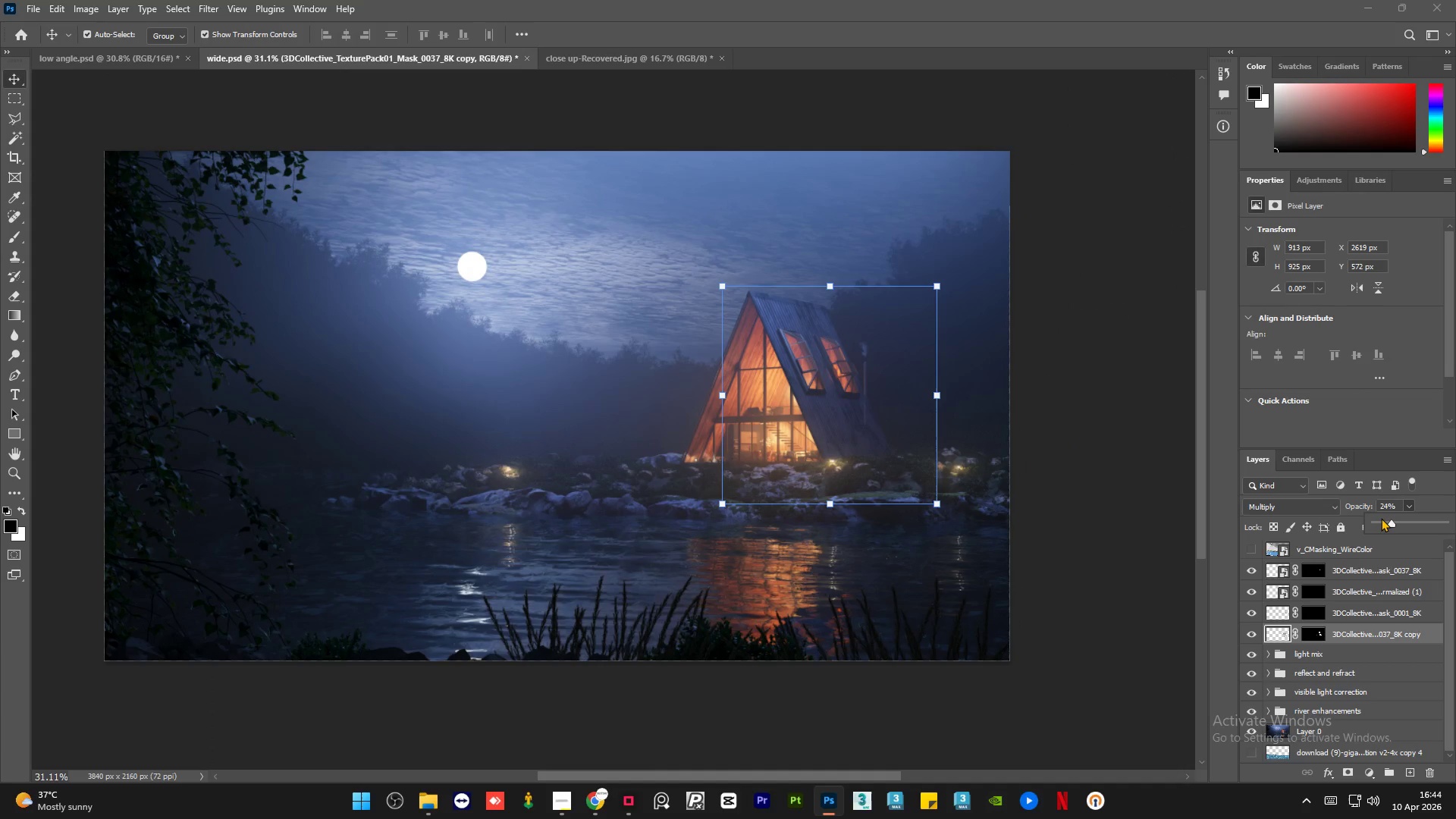 
left_click([1381, 518])
 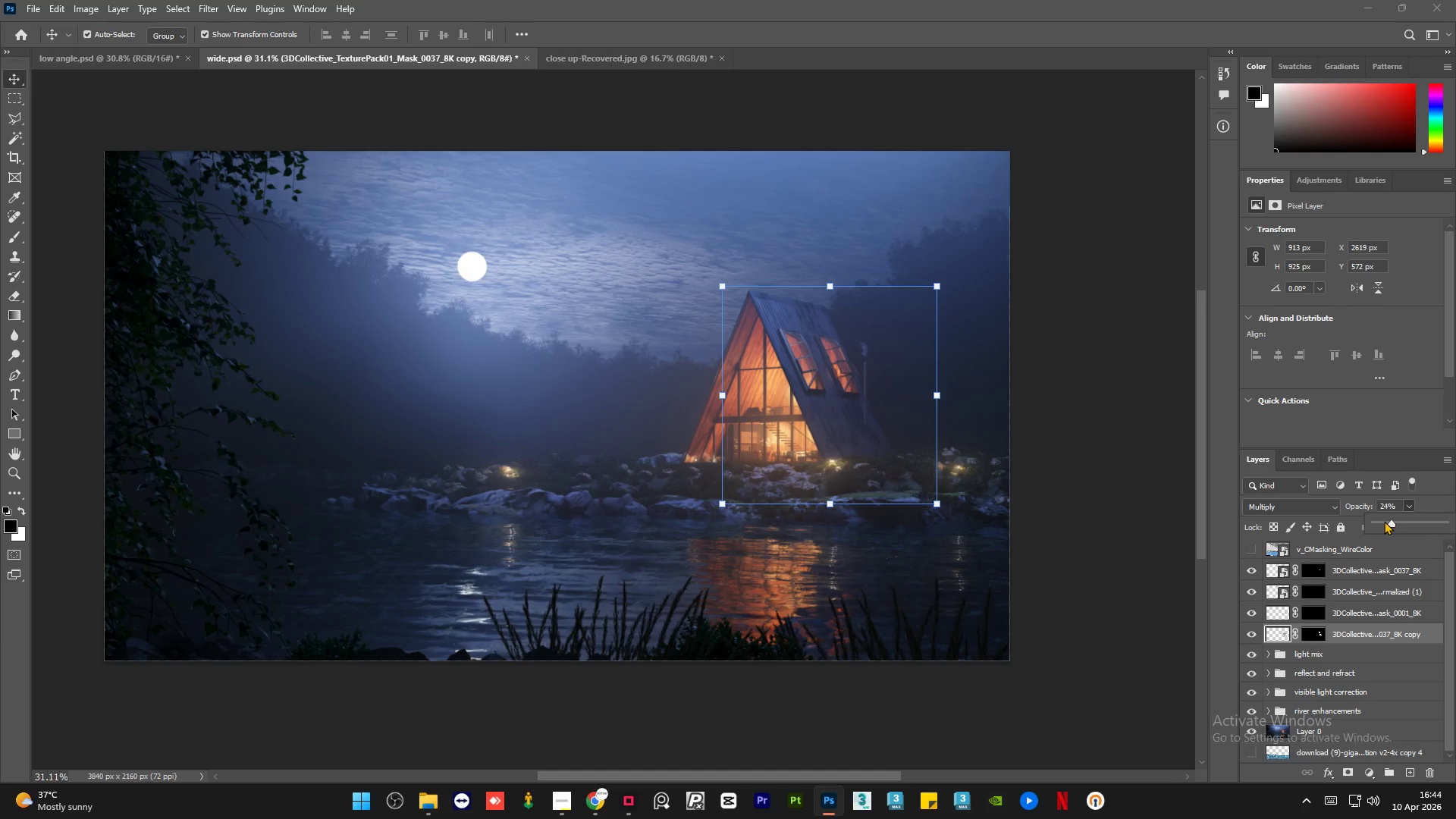 
left_click([1384, 521])
 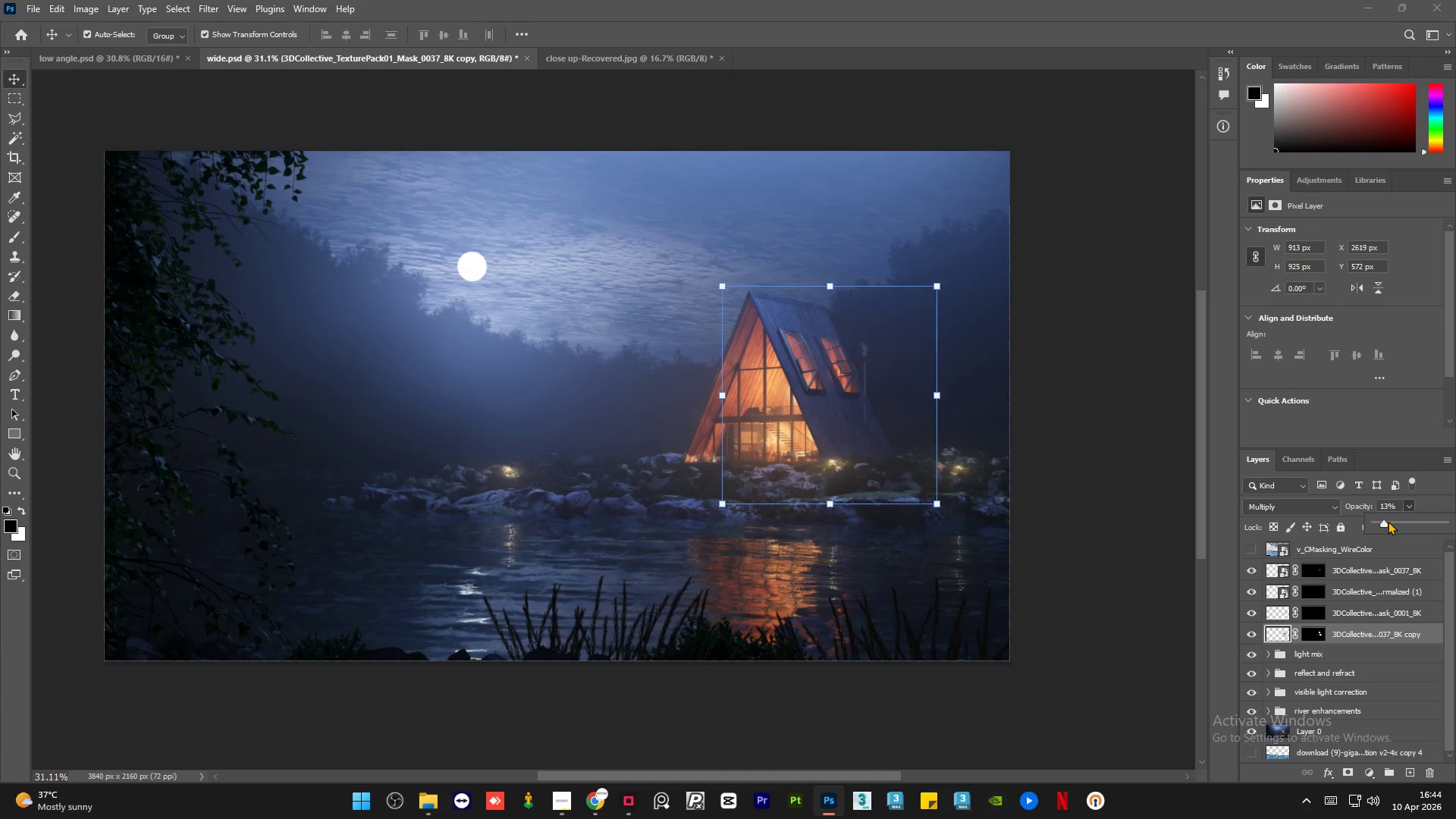 
left_click([1389, 521])
 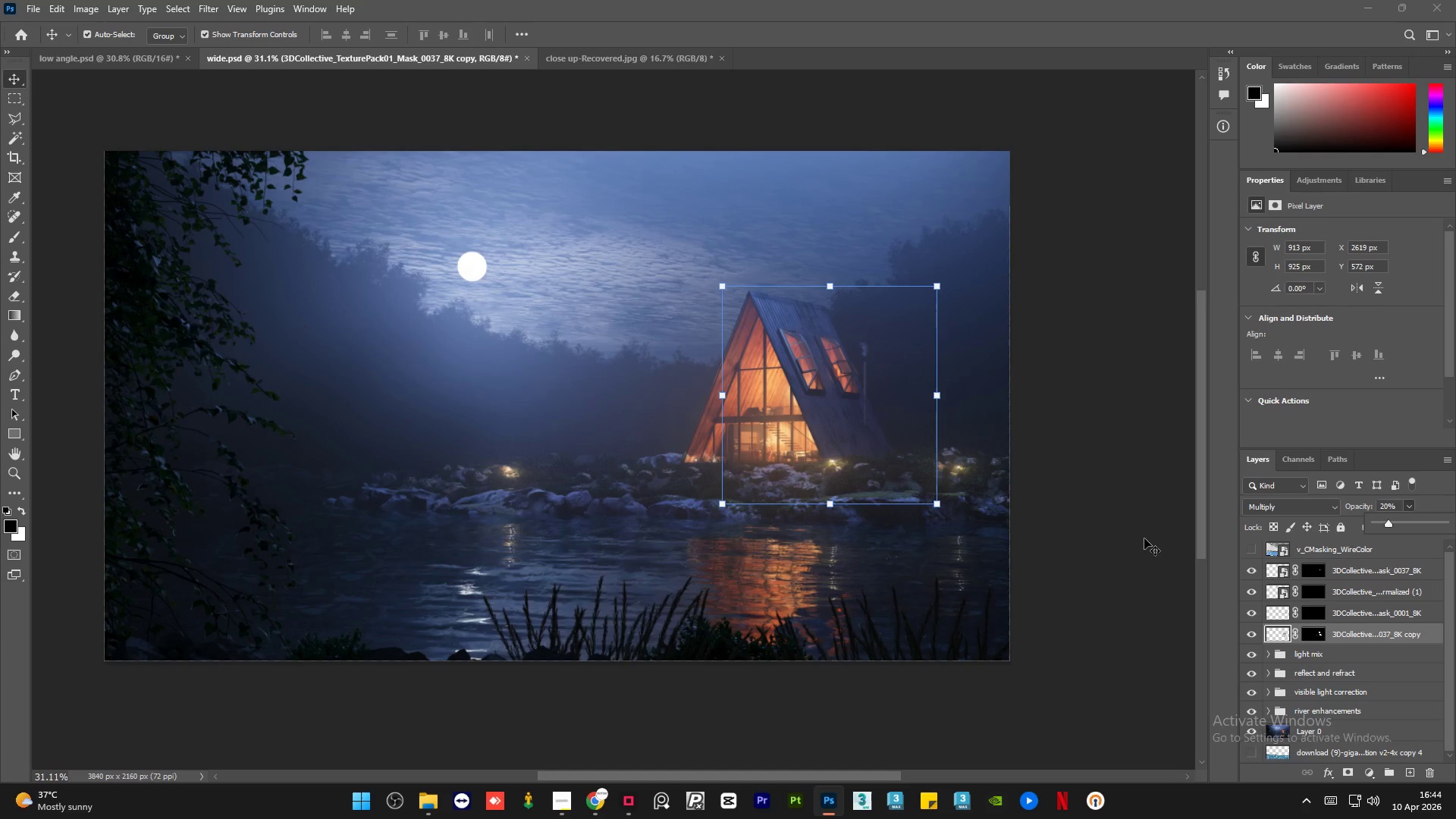 
left_click([1144, 539])
 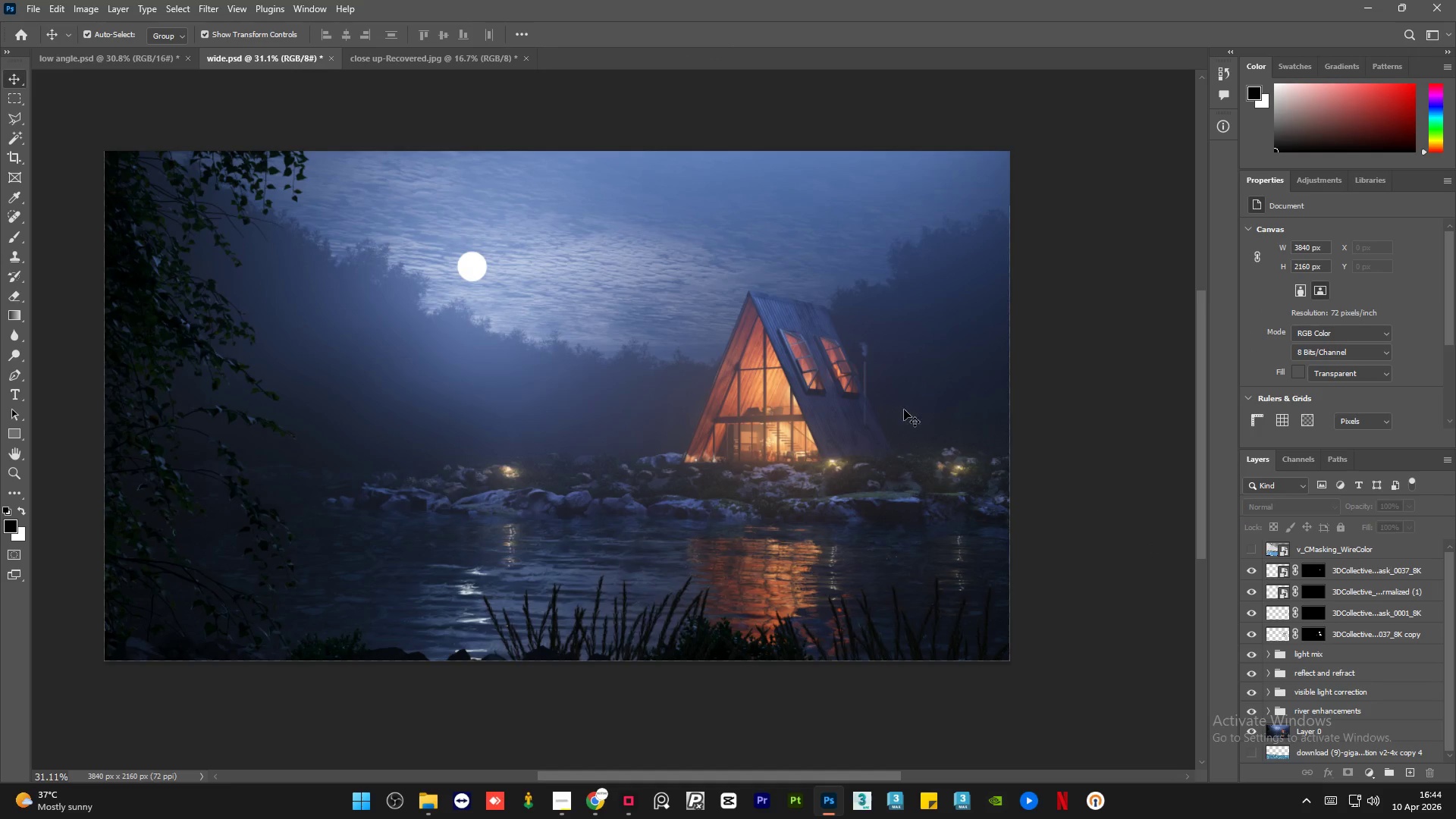 
hold_key(key=AltLeft, duration=1.51)
scroll: coordinate [838, 350], scroll_direction: up, amount: 16.0
 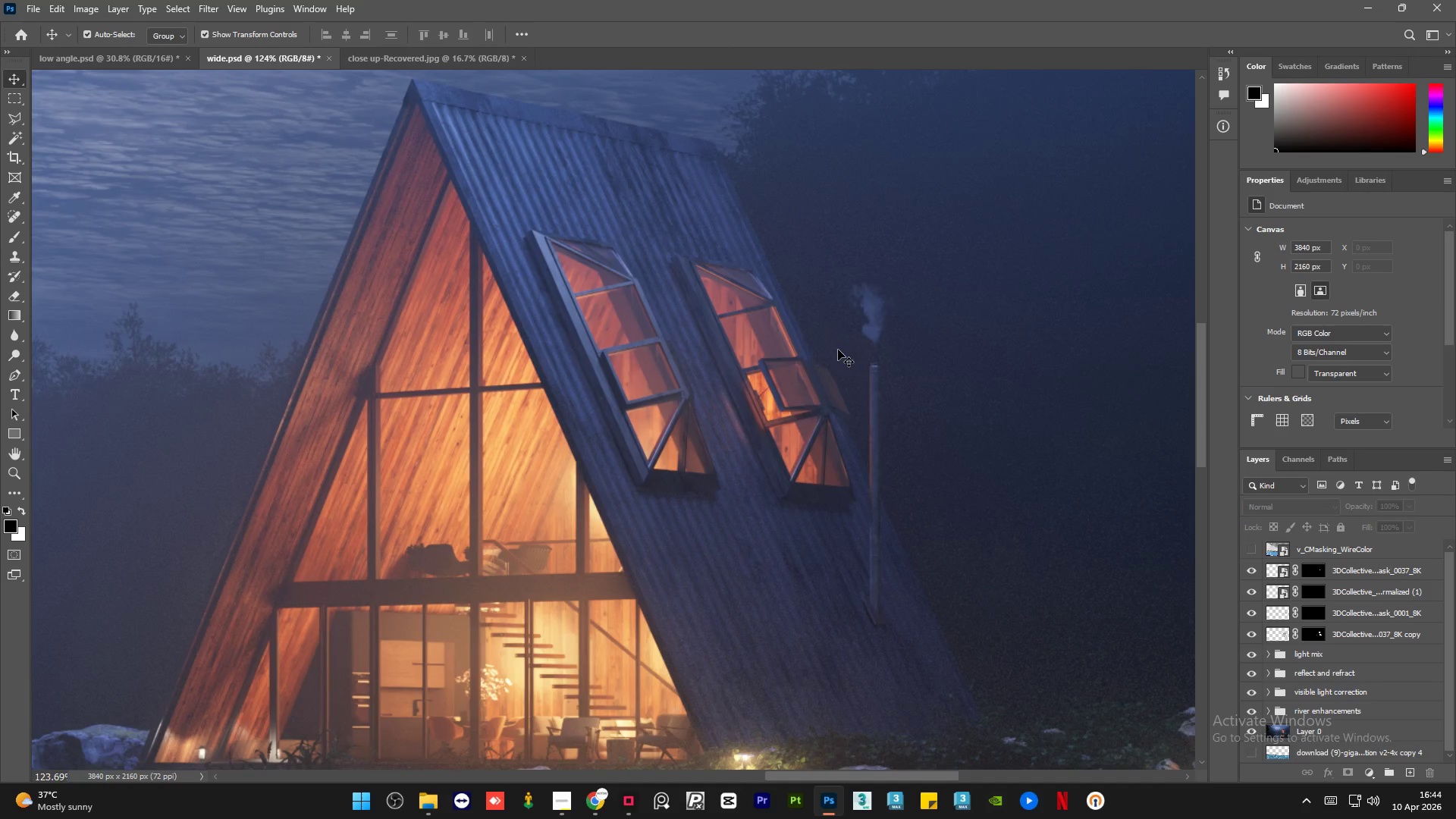 
hold_key(key=AltLeft, duration=0.59)
scroll: coordinate [838, 350], scroll_direction: down, amount: 1.0
 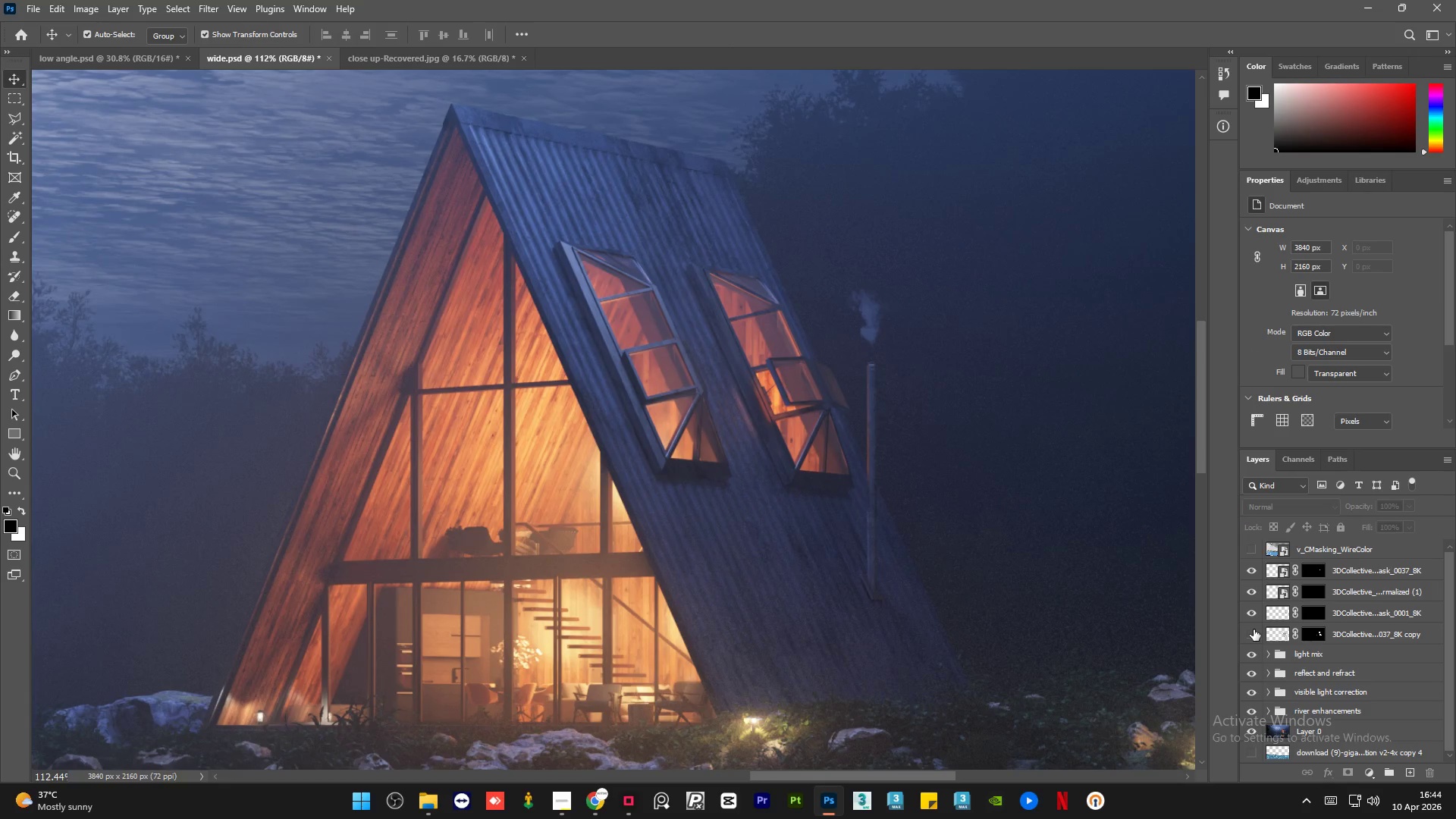 
double_click([1254, 629])
 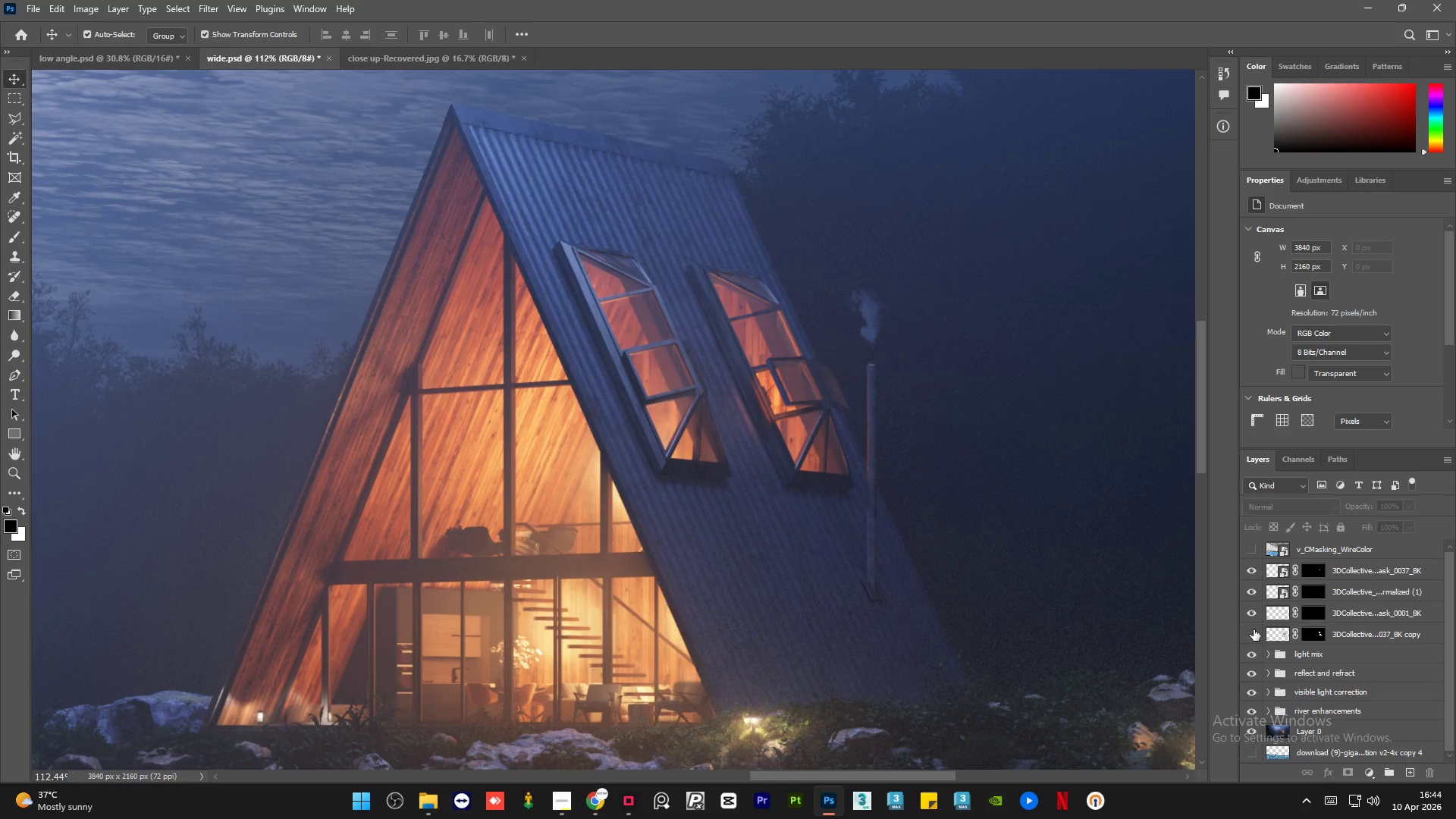 
double_click([1254, 629])
 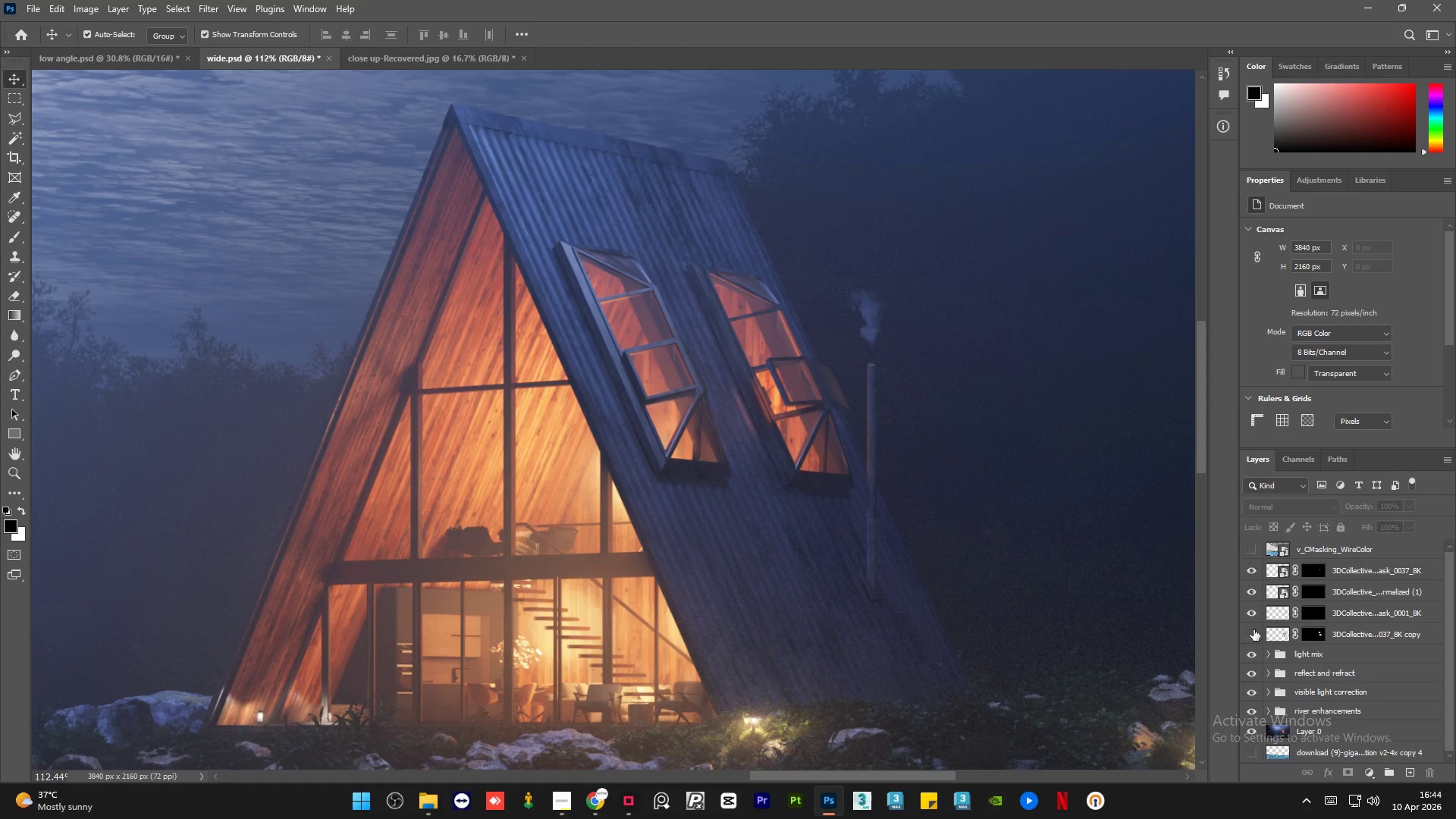 
double_click([1254, 629])
 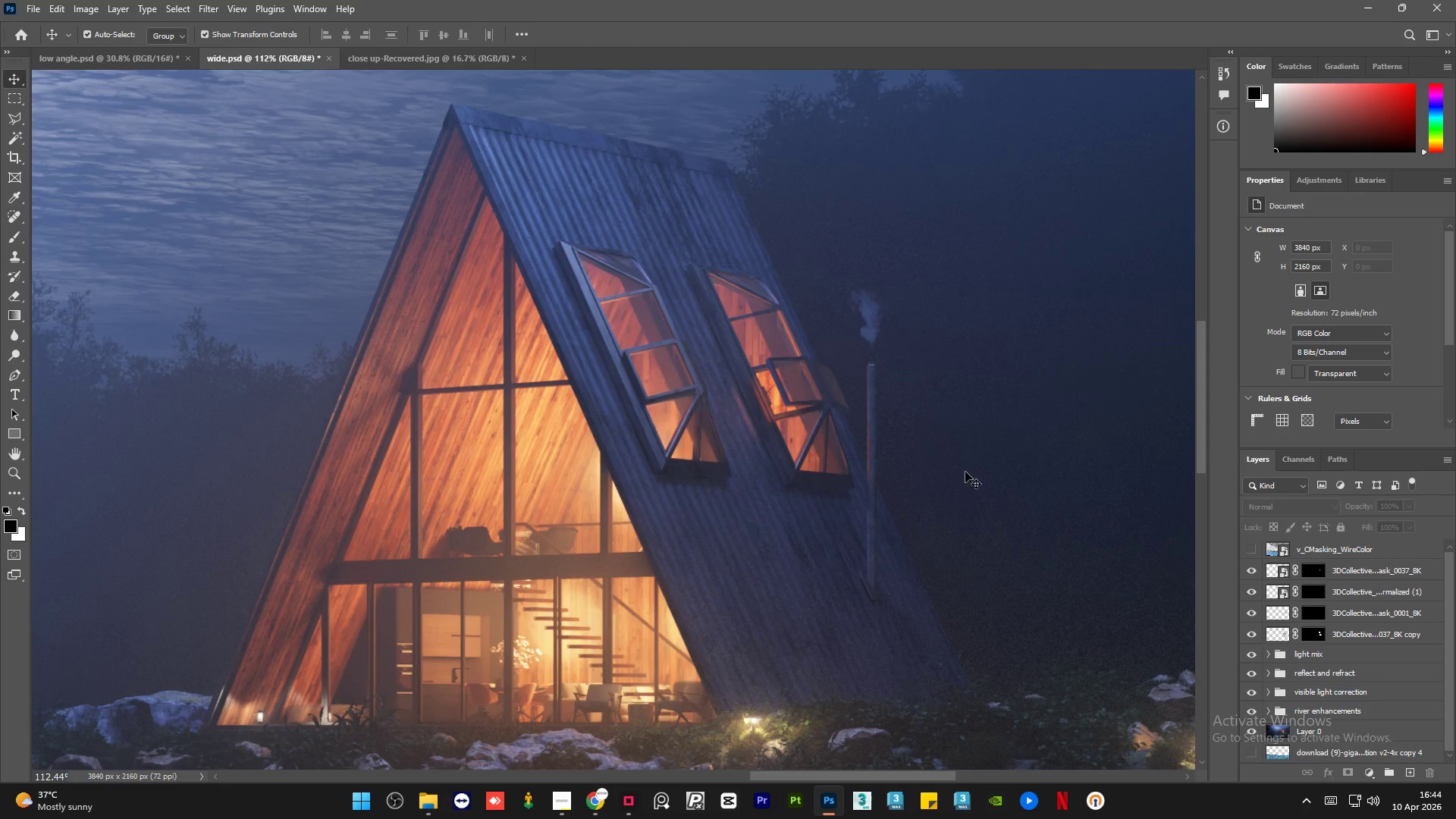 
hold_key(key=AltLeft, duration=1.36)
hold_key(key=AltLeft, duration=1.2)
scroll: coordinate [927, 441], scroll_direction: down, amount: 12.0
 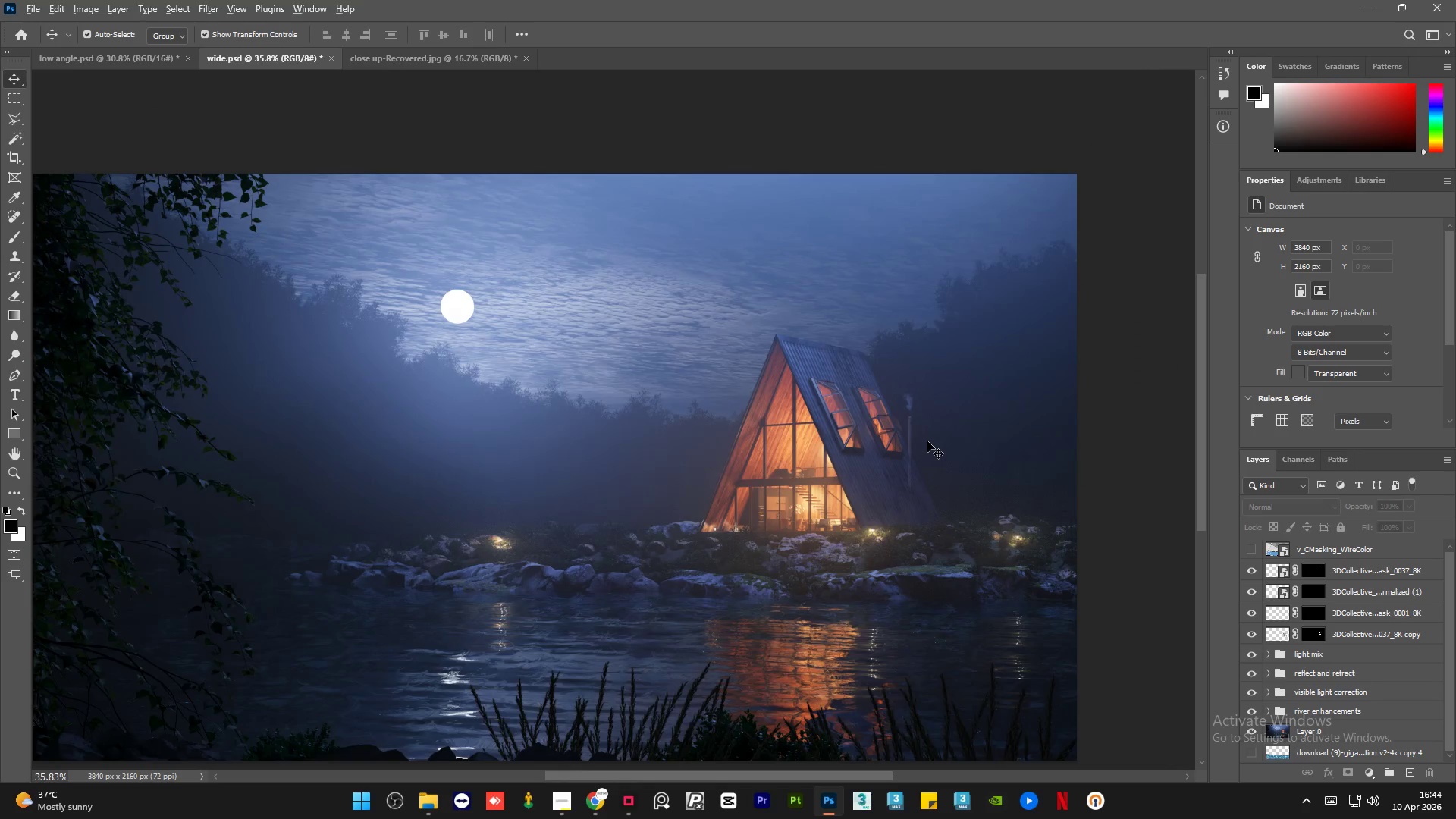 
scroll: coordinate [617, 564], scroll_direction: up, amount: 2.0
 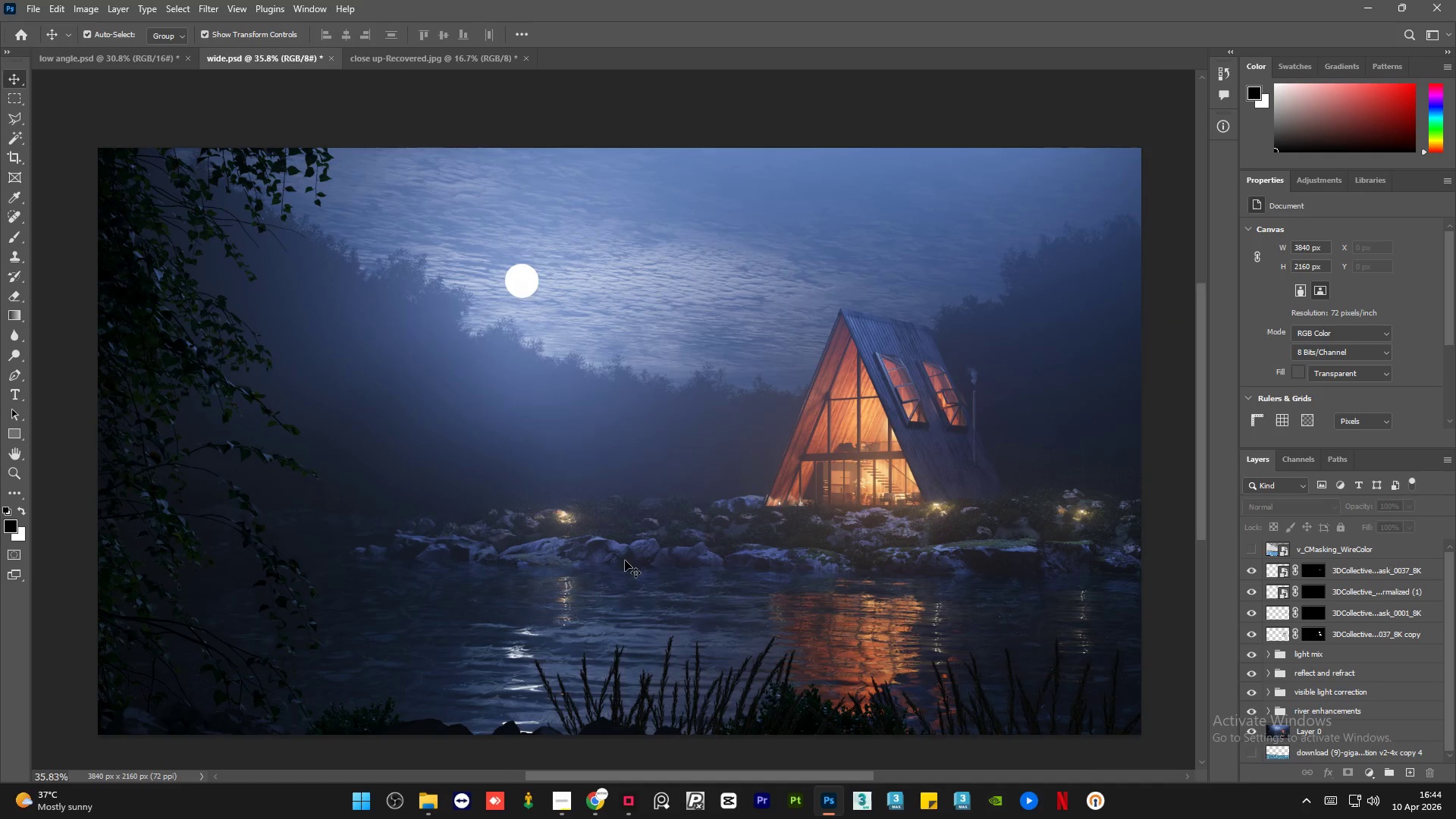 
scroll: coordinate [625, 560], scroll_direction: down, amount: 3.0
 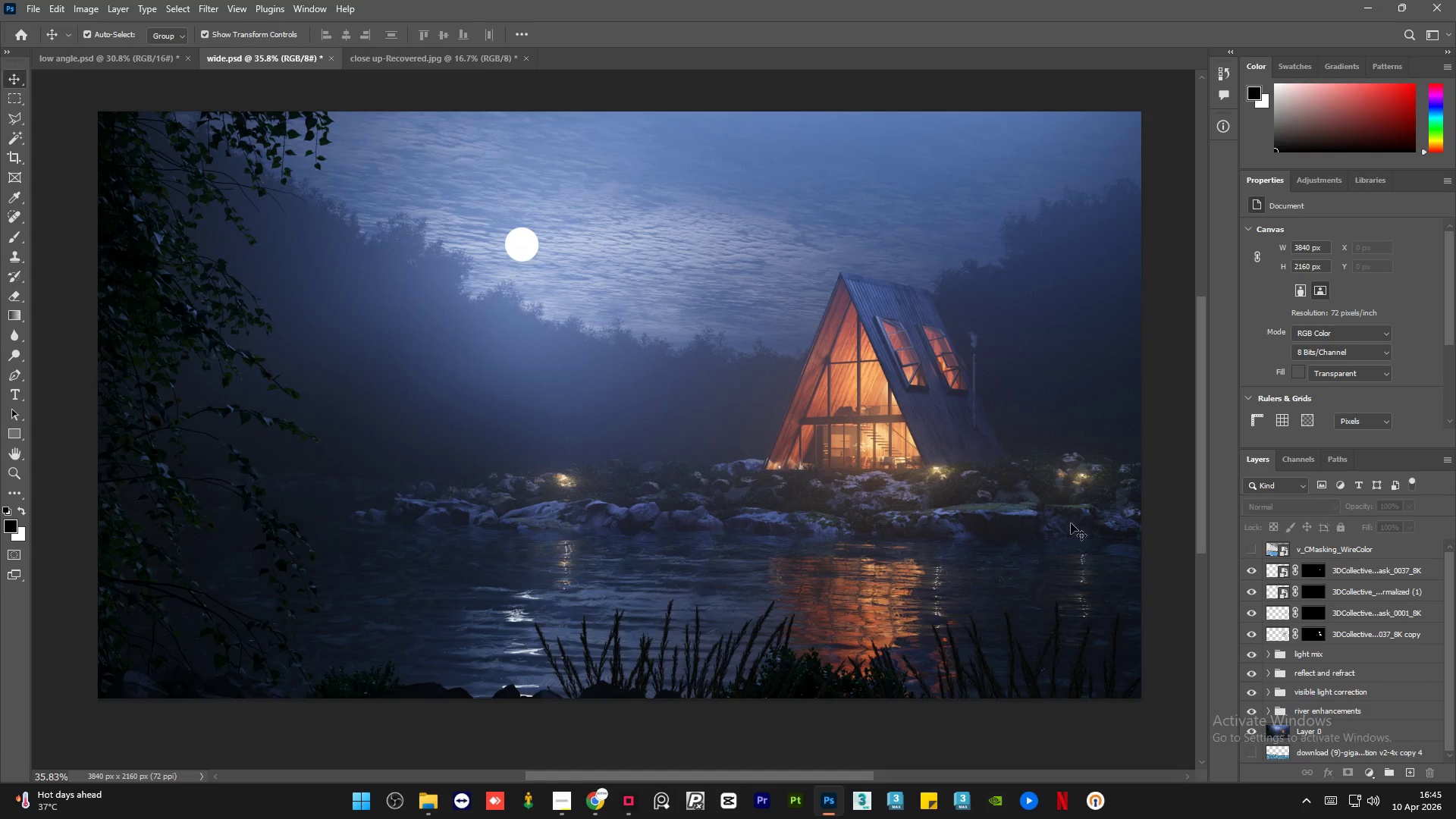 
wait(29.8)
 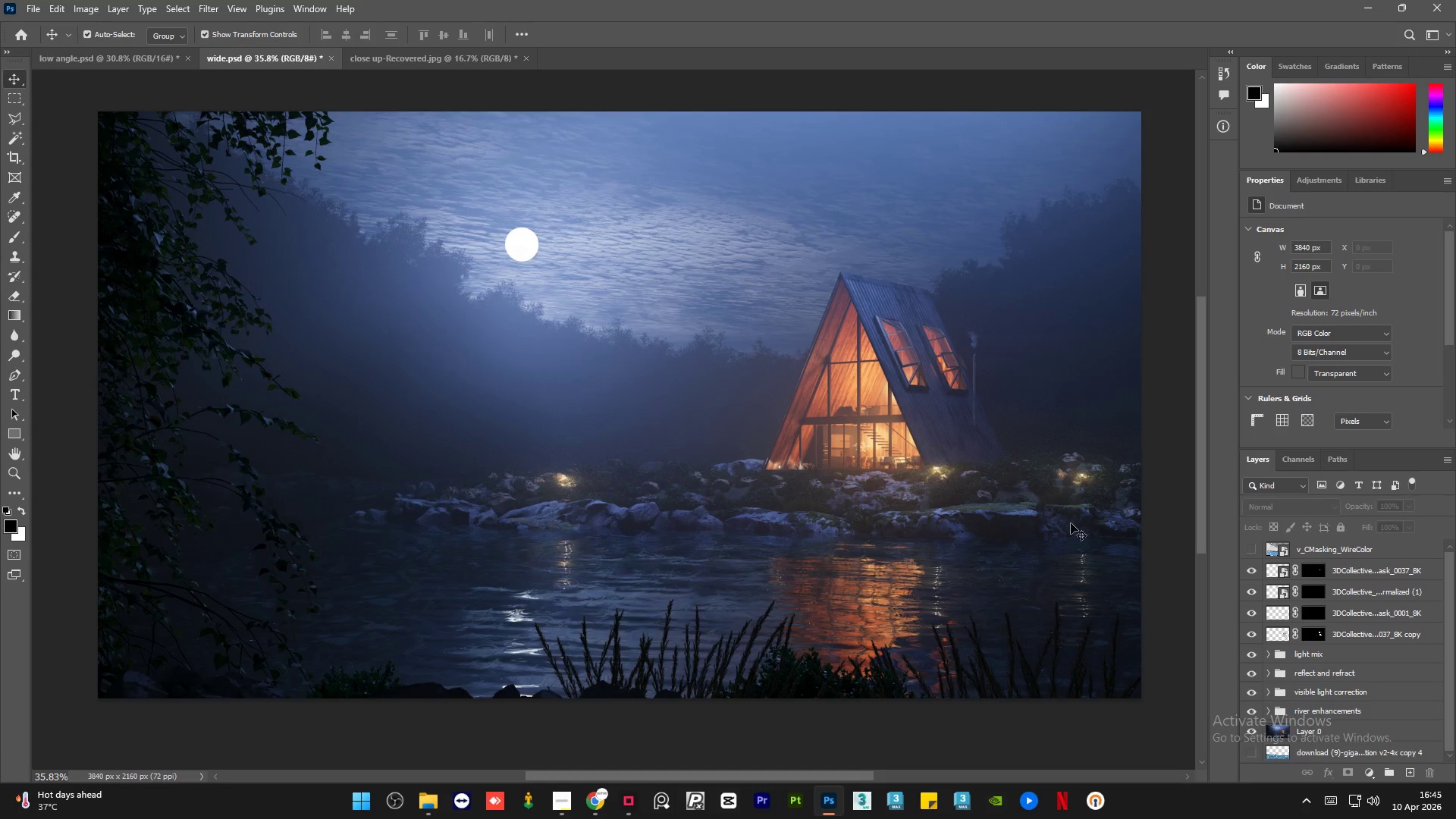 
hold_key(key=AltLeft, duration=1.03)
scroll: coordinate [985, 331], scroll_direction: up, amount: 15.0
 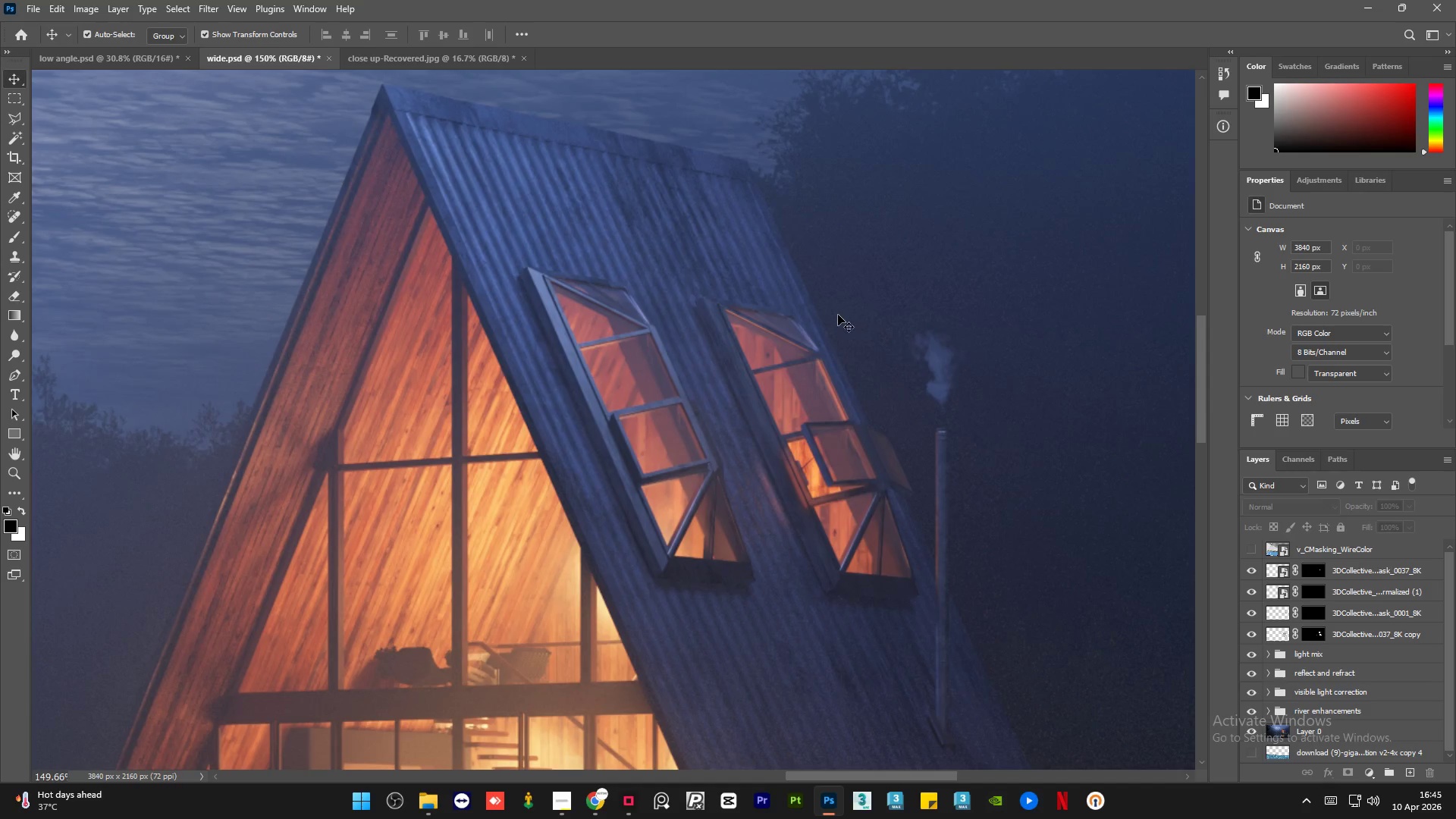 
hold_key(key=AltLeft, duration=1.22)
scroll: coordinate [823, 358], scroll_direction: up, amount: 3.0
 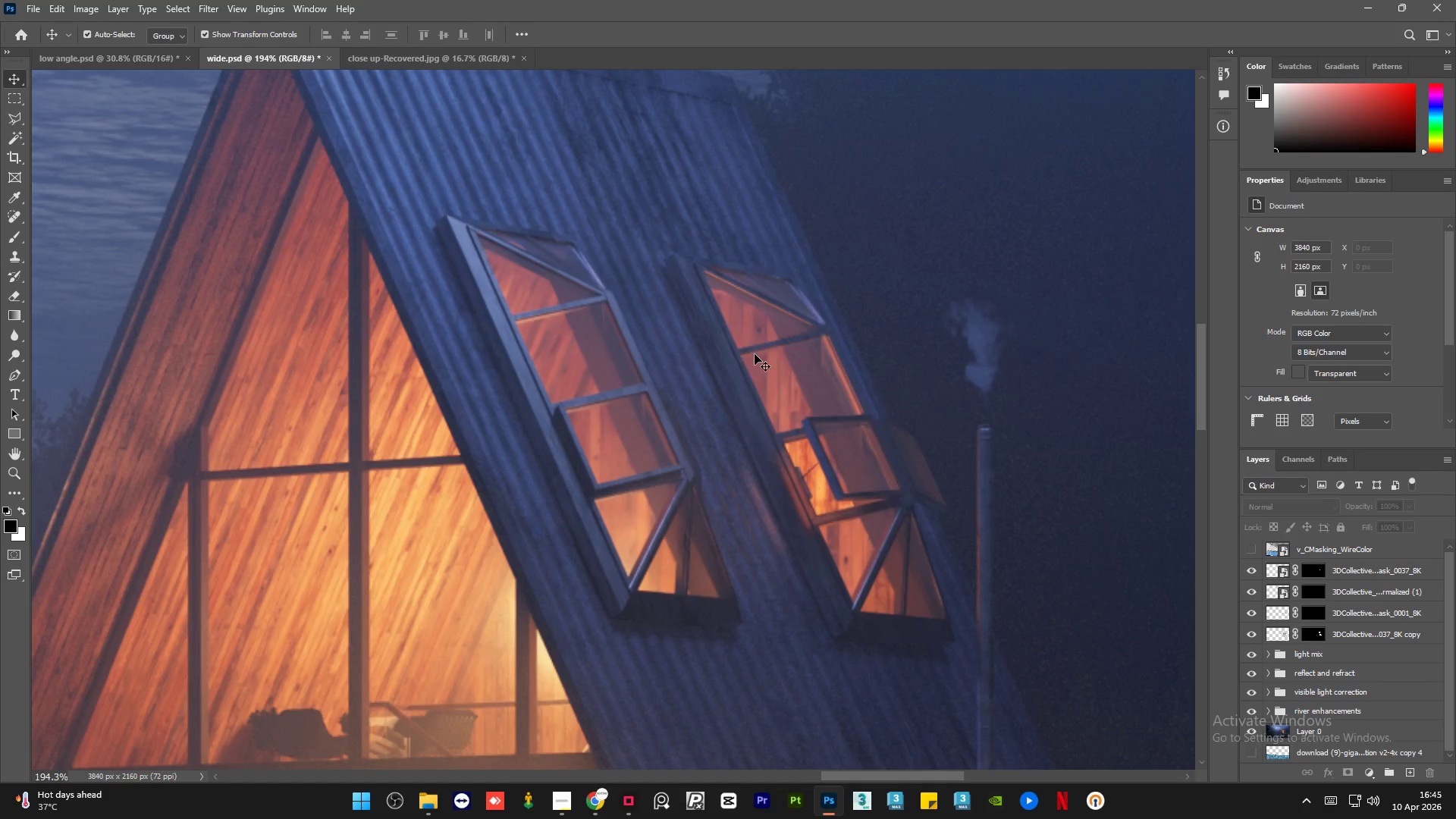 
hold_key(key=AltLeft, duration=1.5)
scroll: coordinate [733, 443], scroll_direction: up, amount: 3.0
 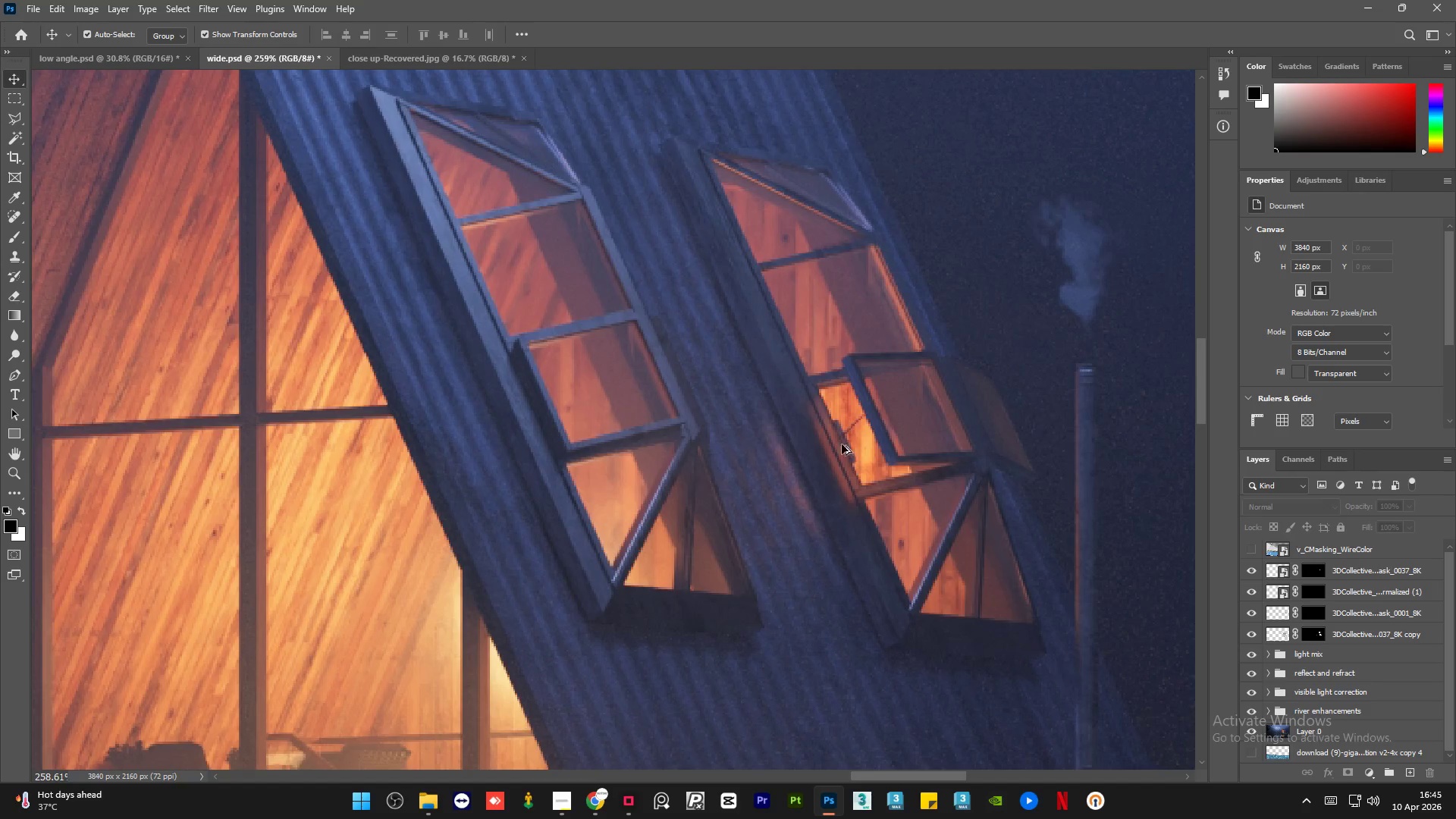 
hold_key(key=AltLeft, duration=1.51)
 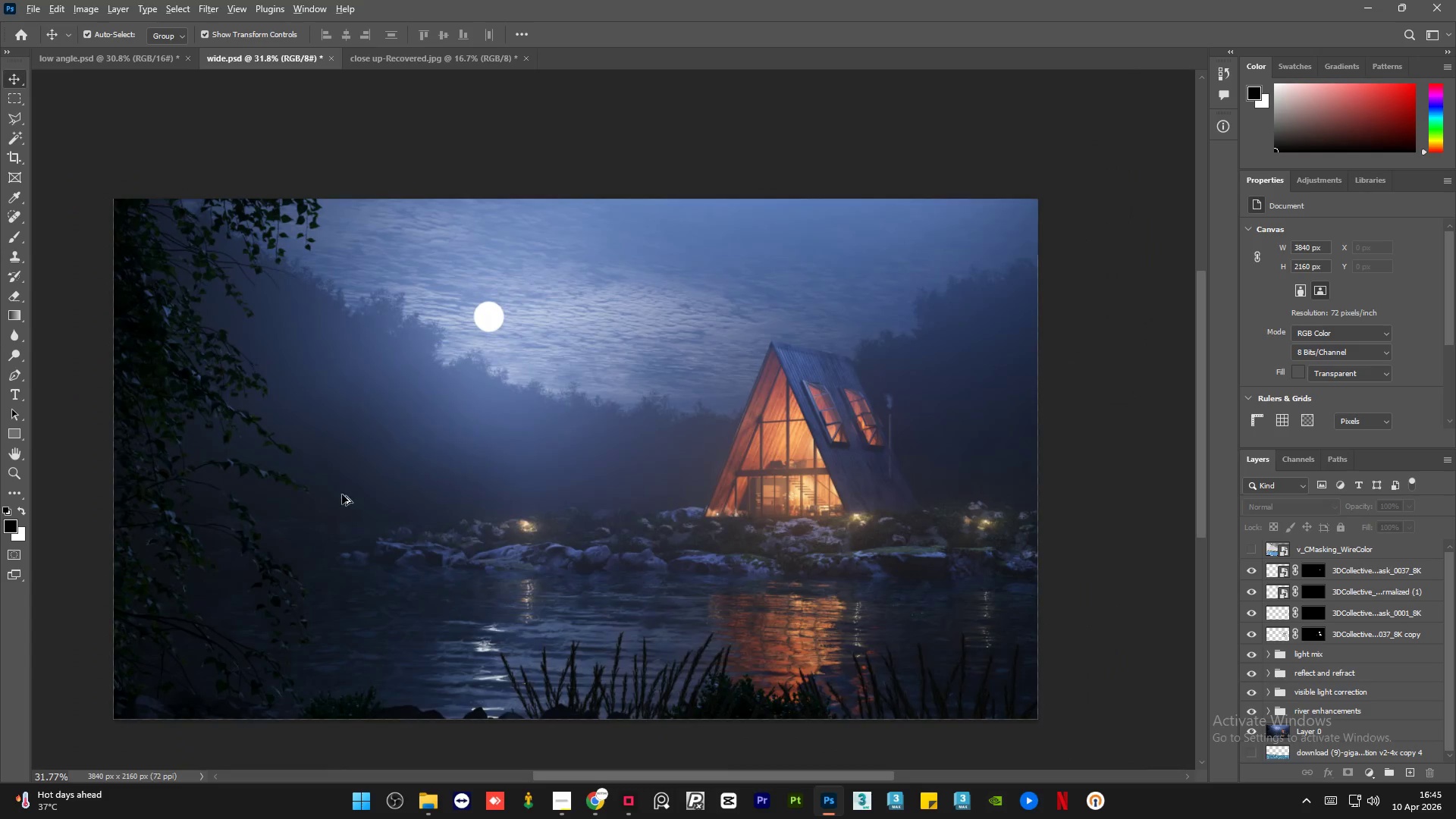 
key(Alt+AltLeft)
 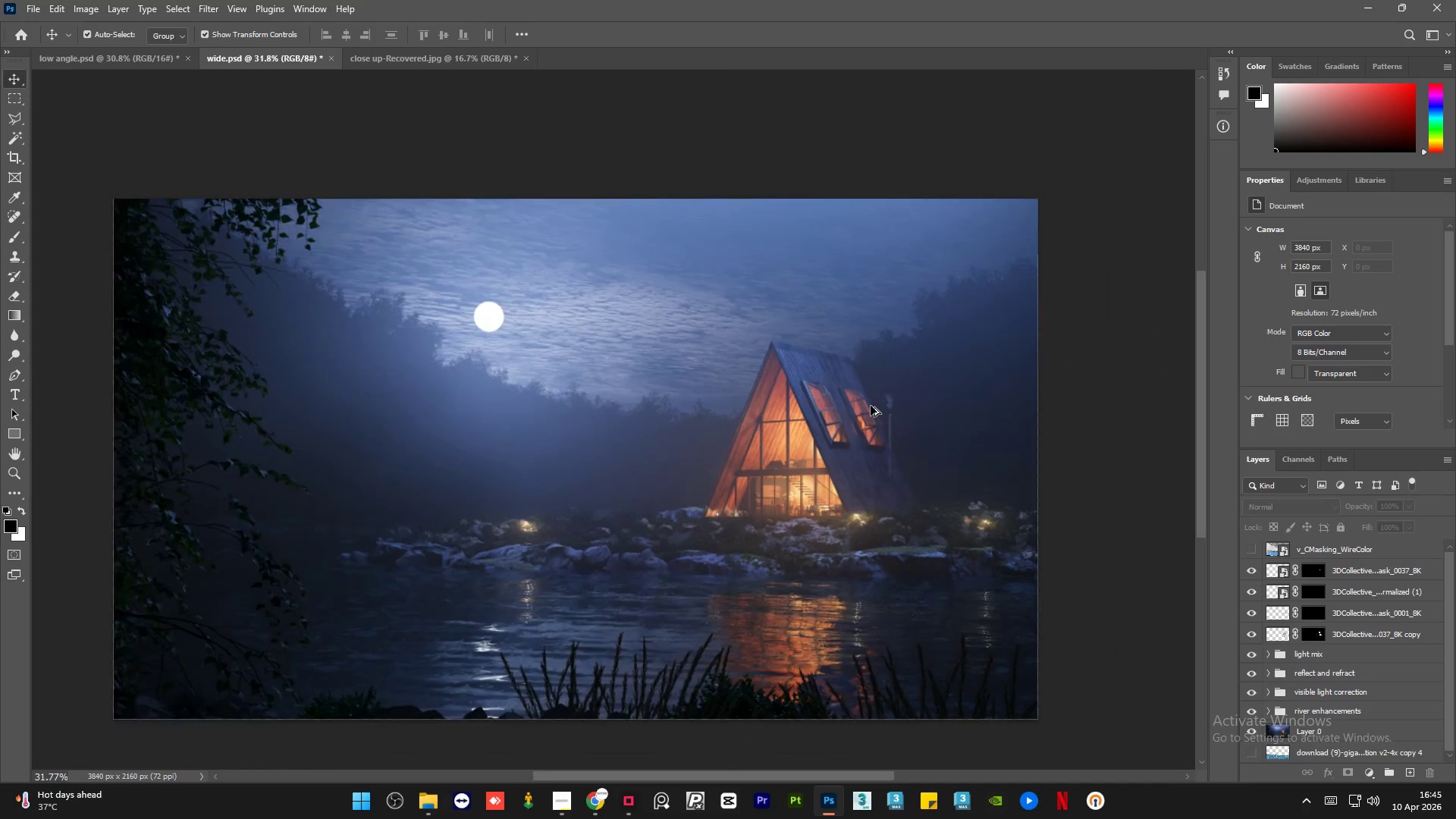 
key(Alt+AltLeft)
 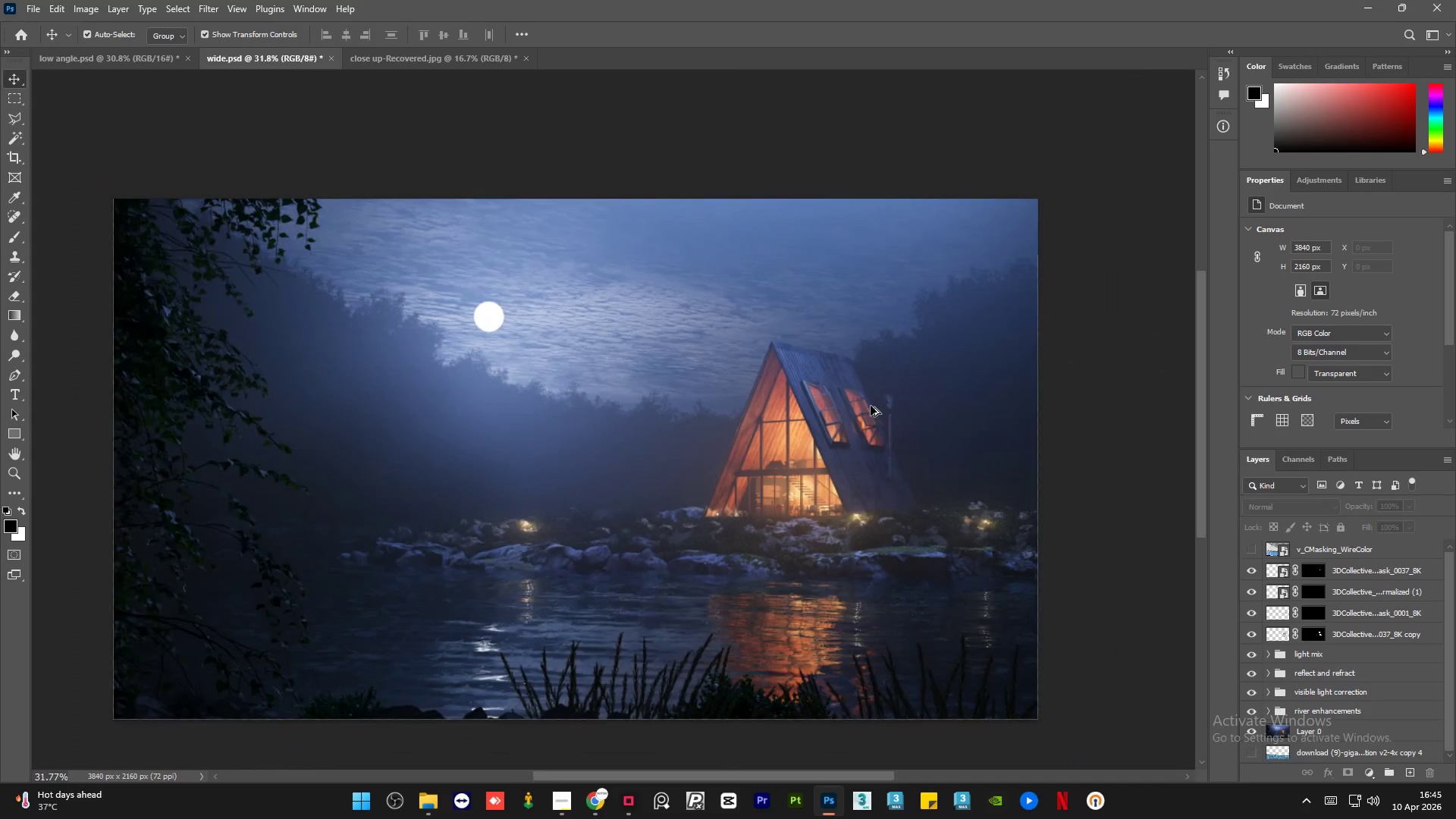 
key(Alt+AltLeft)
 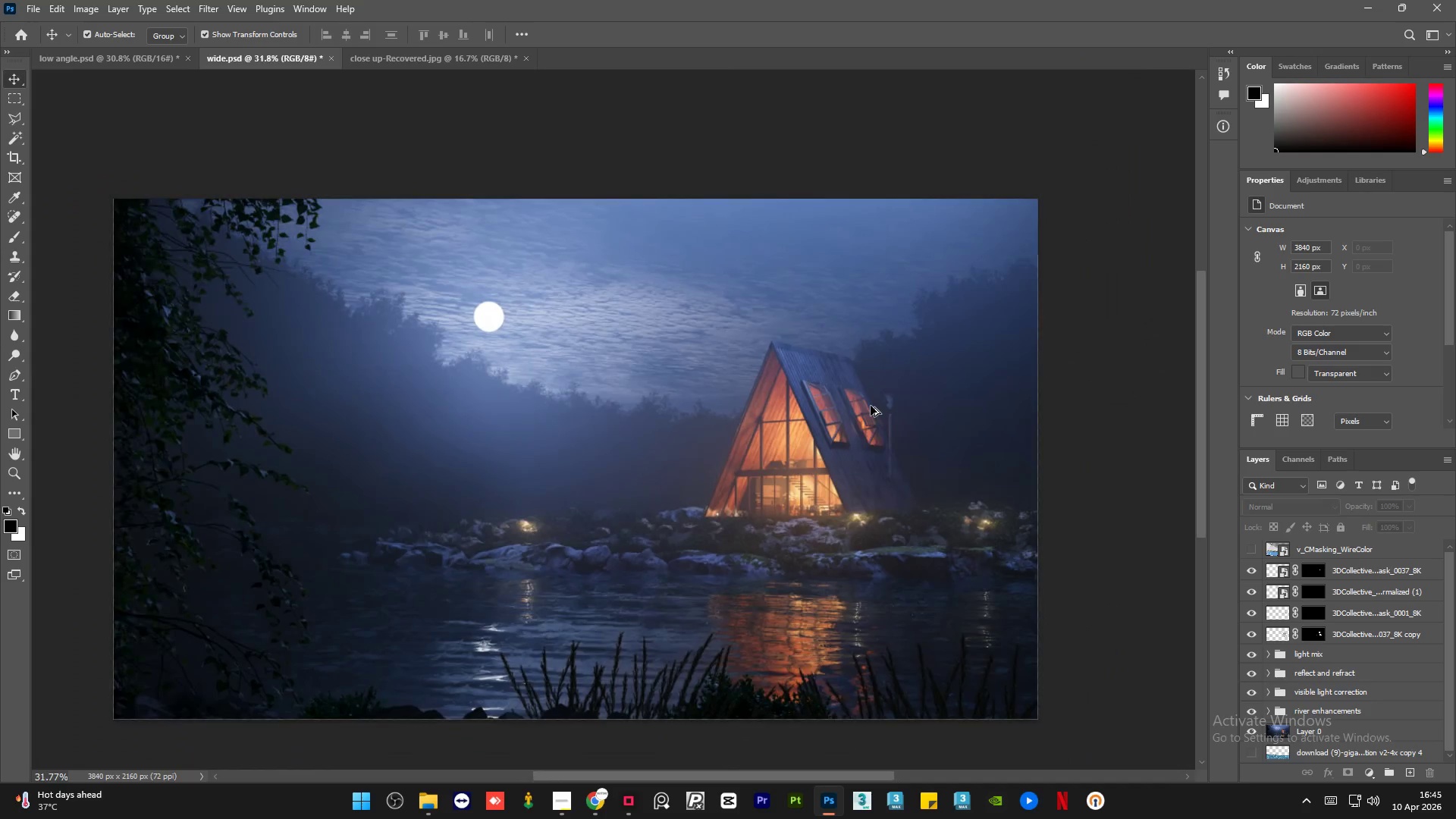 
key(Alt+AltLeft)
 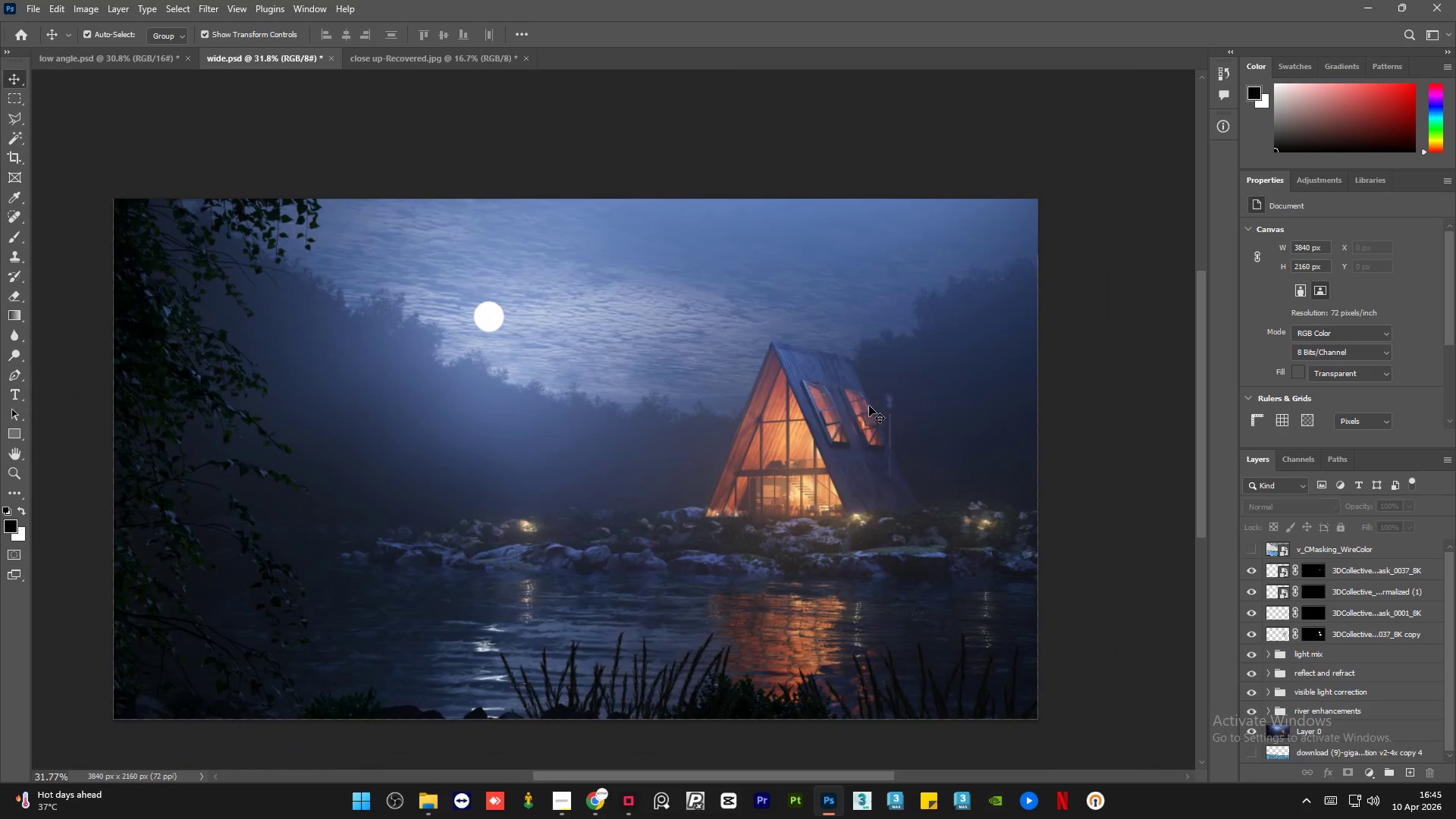 
key(Alt+AltLeft)
 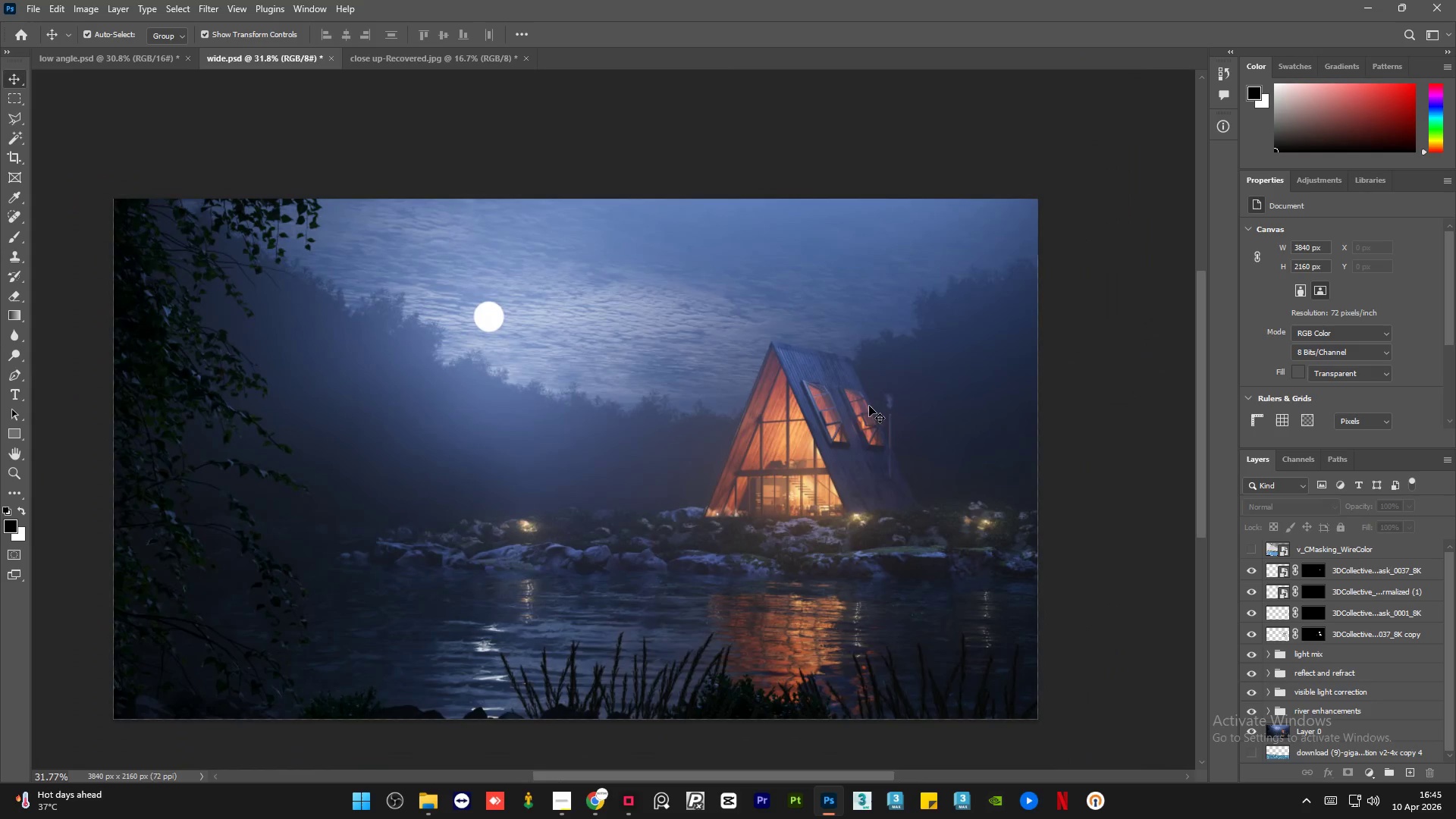 
key(Alt+AltLeft)
 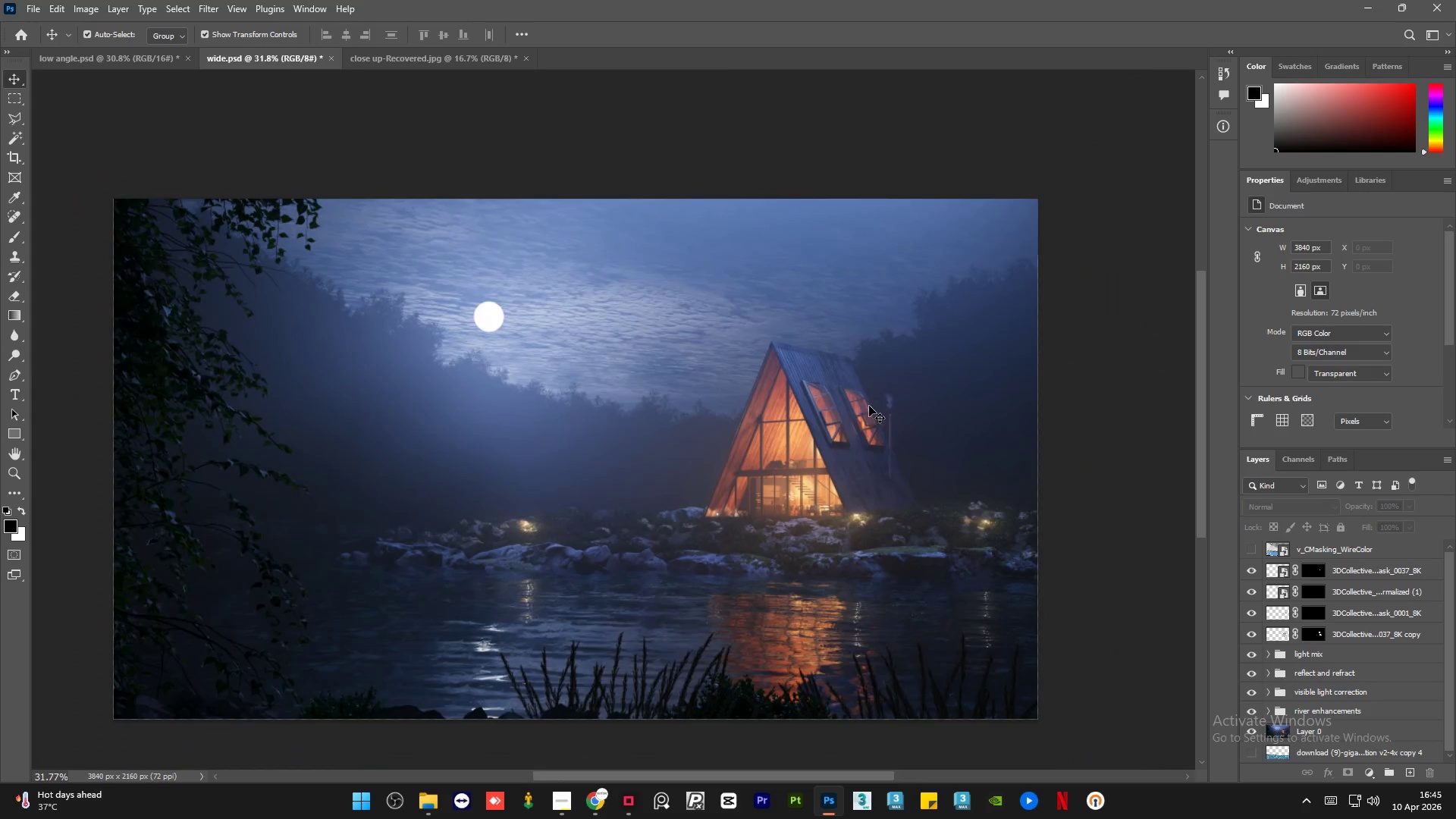 
key(Alt+AltLeft)
 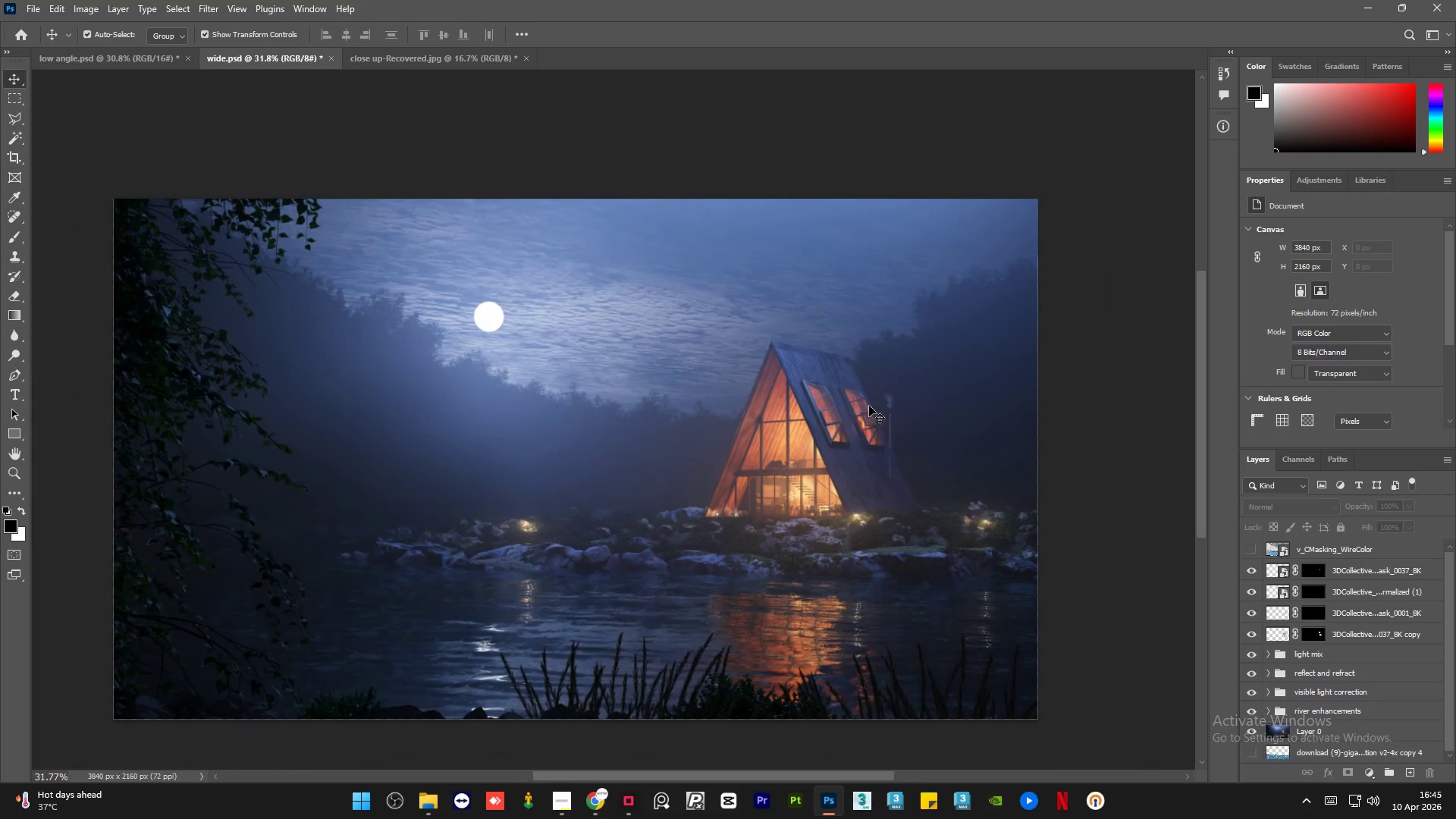 
key(Alt+AltLeft)
 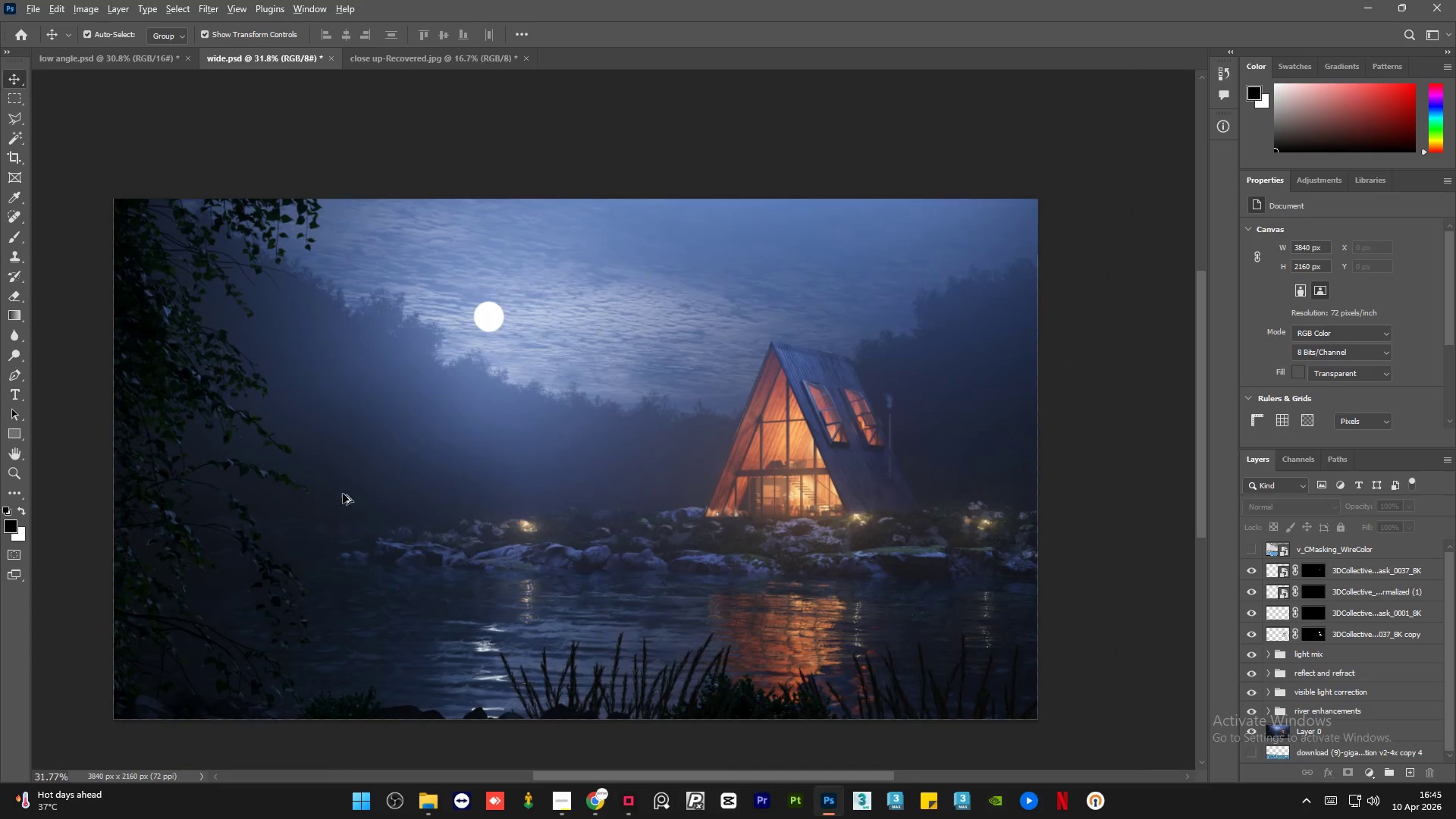 
scroll: coordinate [871, 406], scroll_direction: down, amount: 22.0
 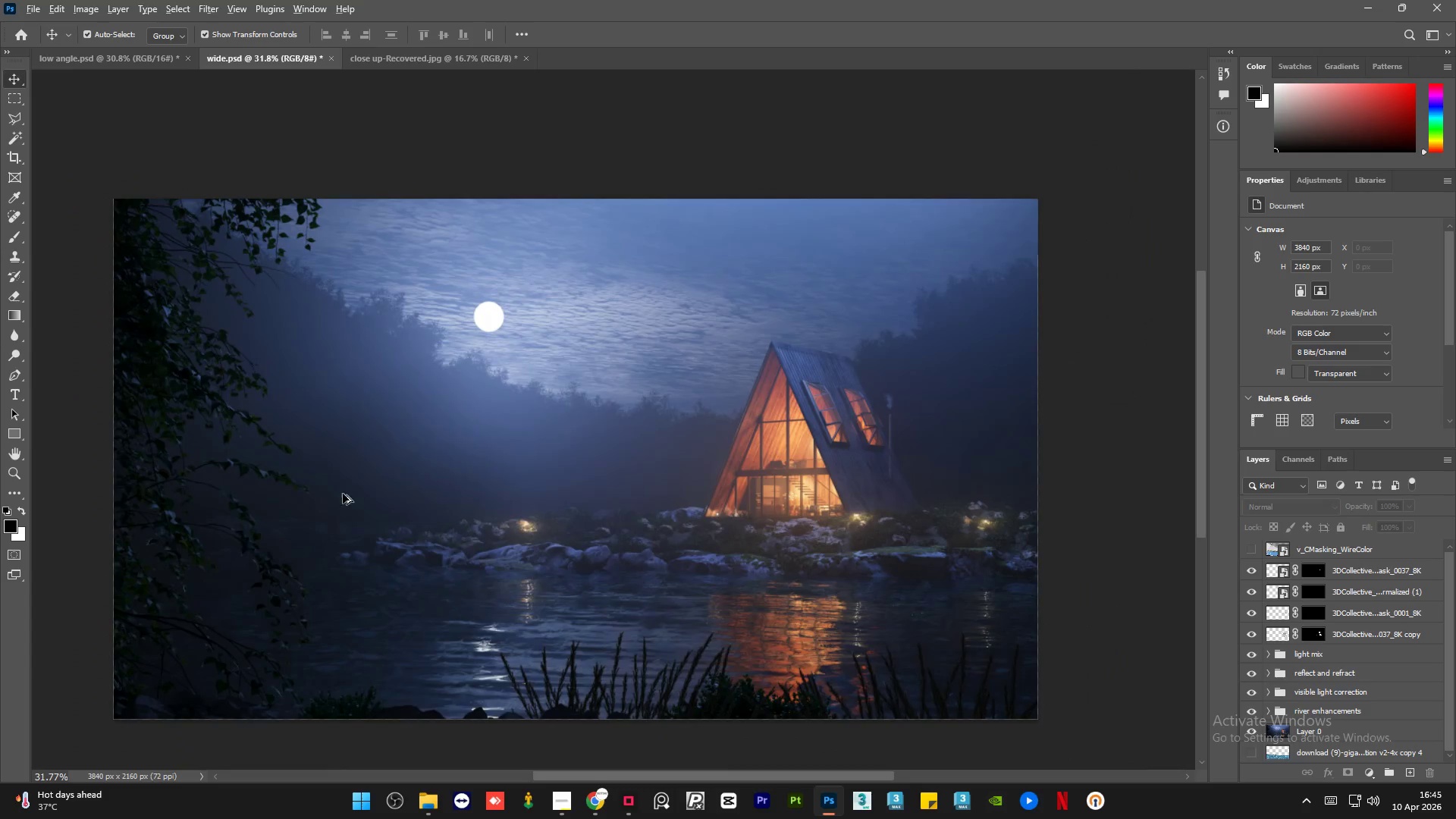 
hold_key(key=AltLeft, duration=0.42)
scroll: coordinate [551, 526], scroll_direction: down, amount: 2.0
 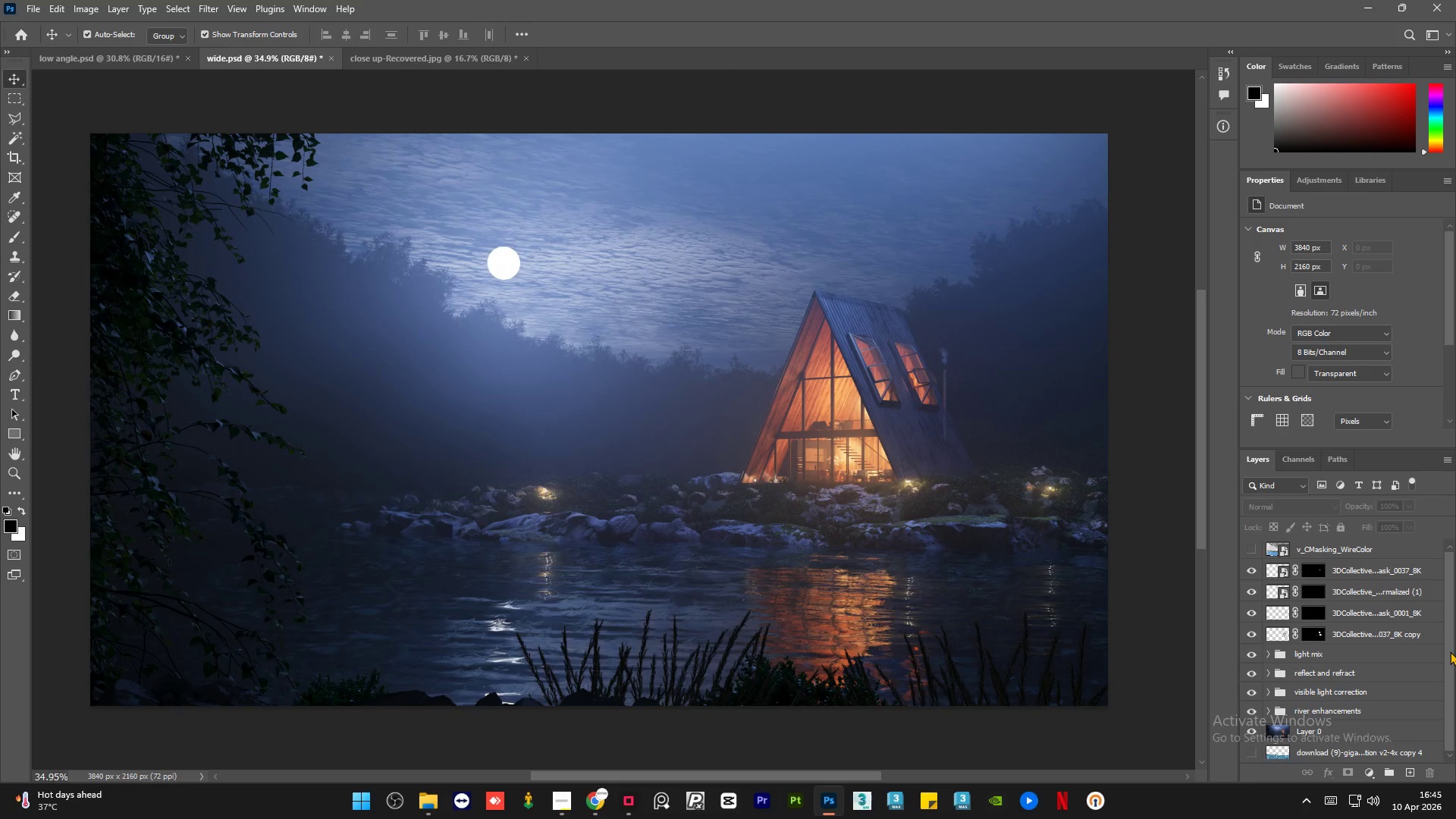 
left_click_drag(start_coordinate=[1450, 651], to_coordinate=[1448, 620])
 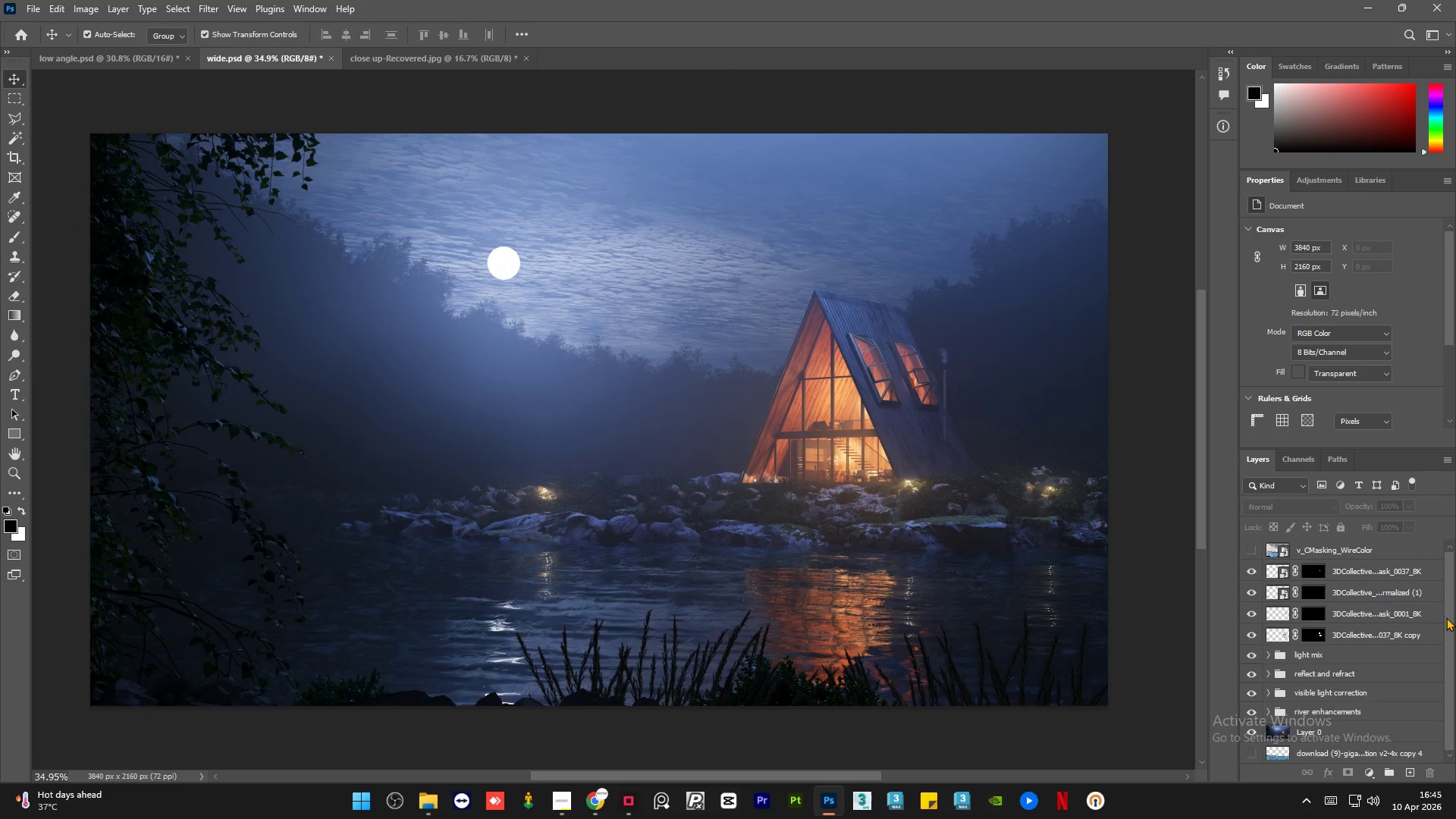 
left_click_drag(start_coordinate=[1447, 618], to_coordinate=[1445, 614])
 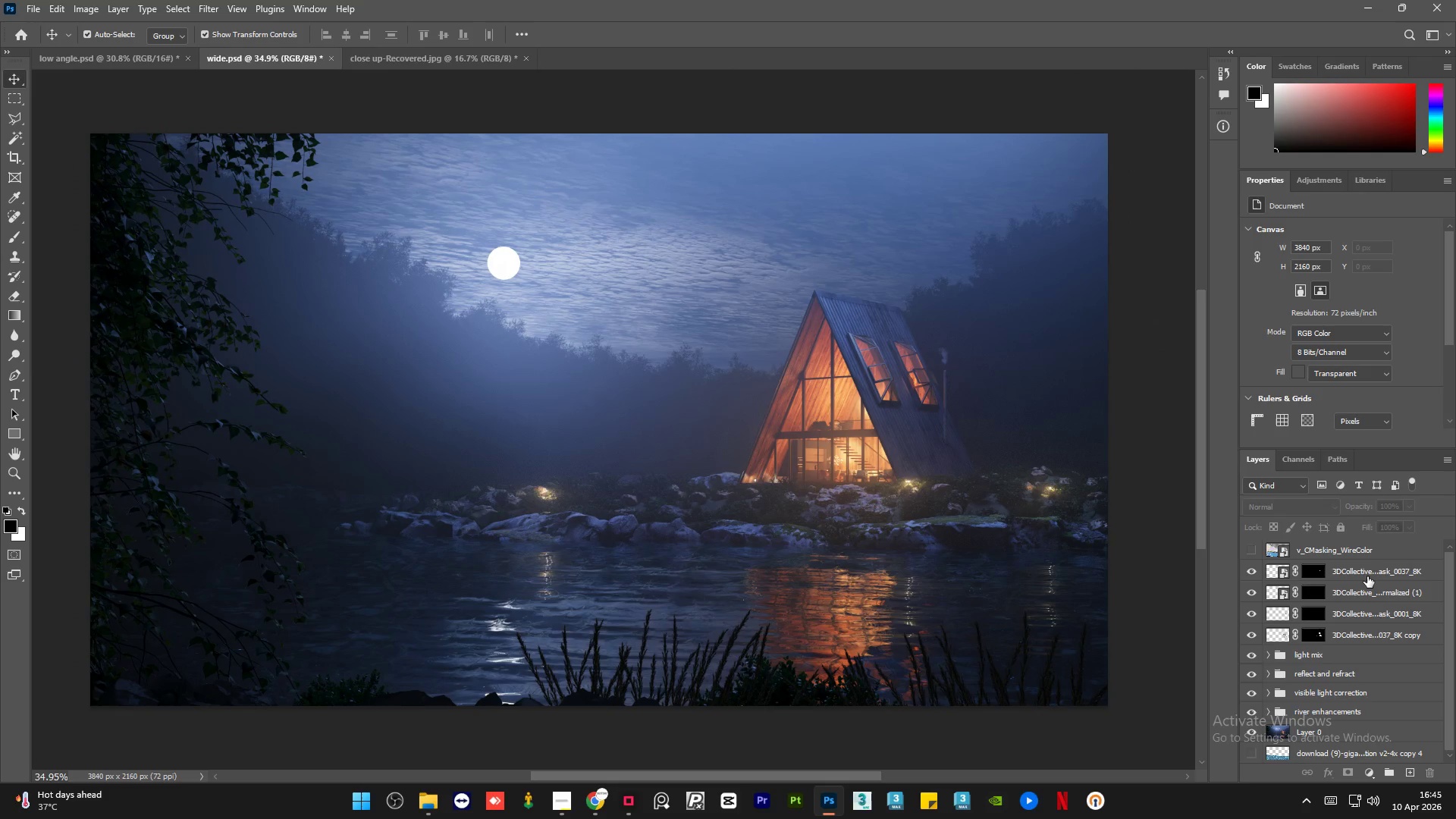 
left_click([1367, 576])
 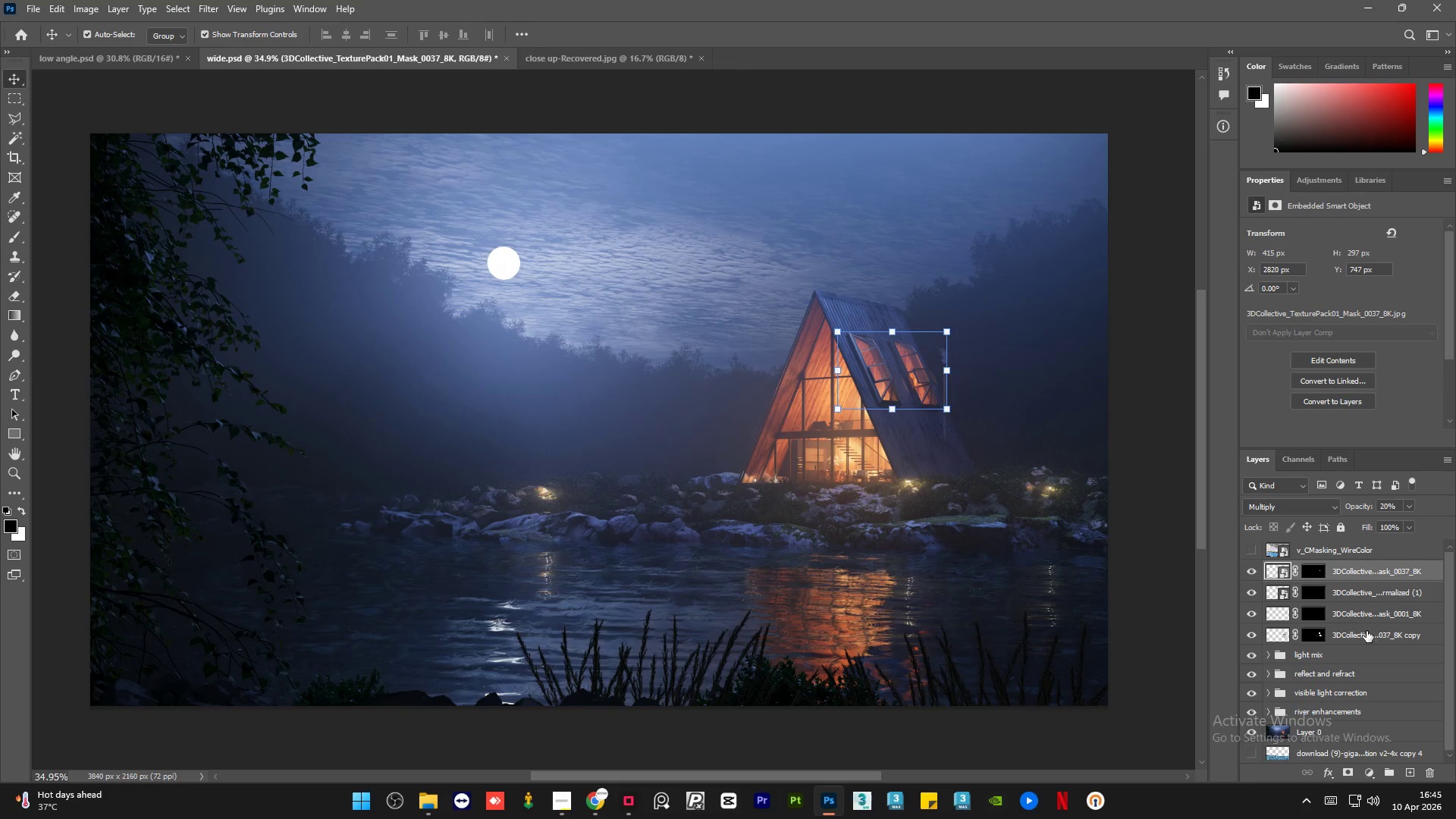 
hold_key(key=ControlLeft, duration=0.42)
left_click([1367, 639])
 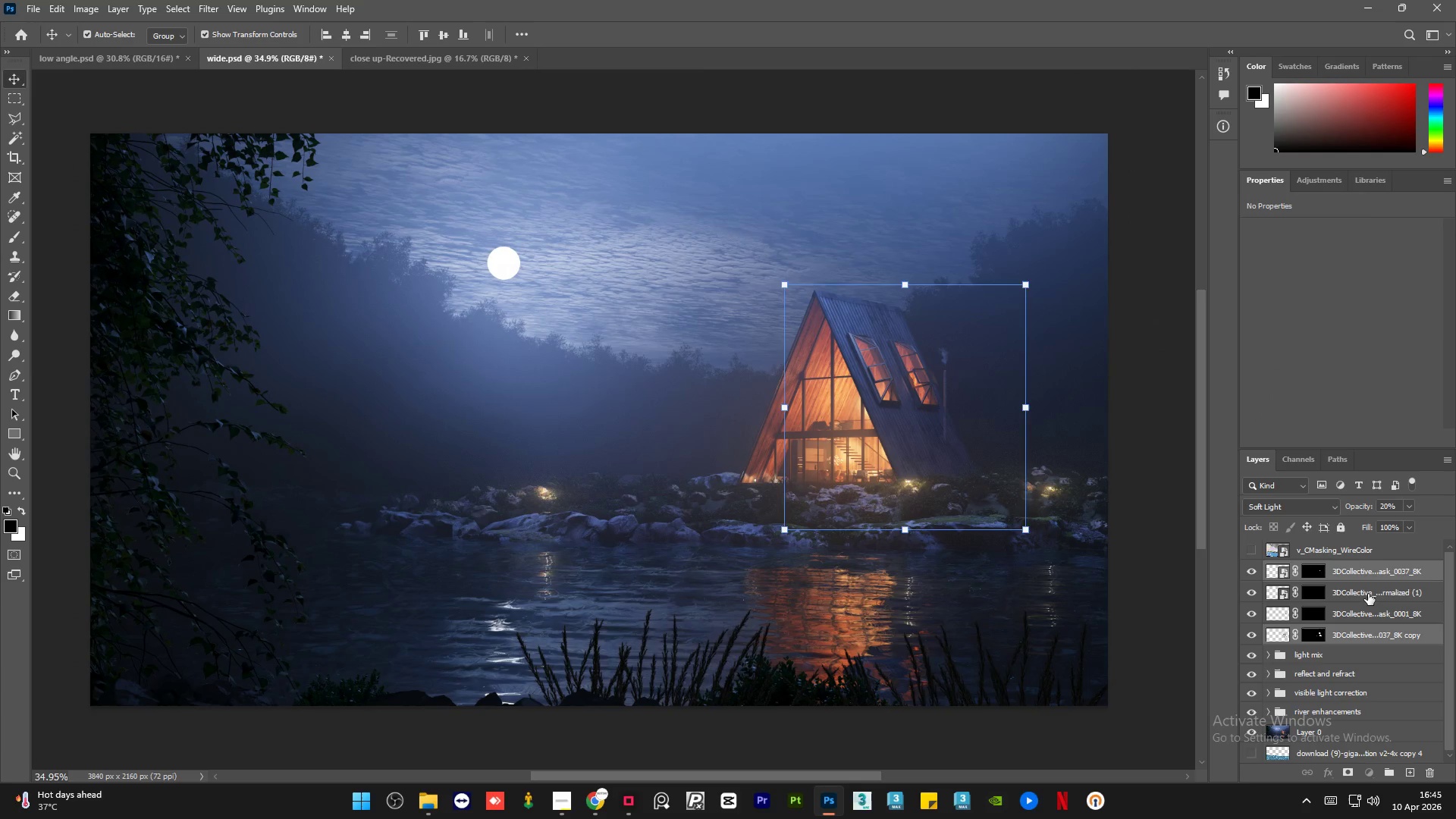 
double_click([1373, 571])
 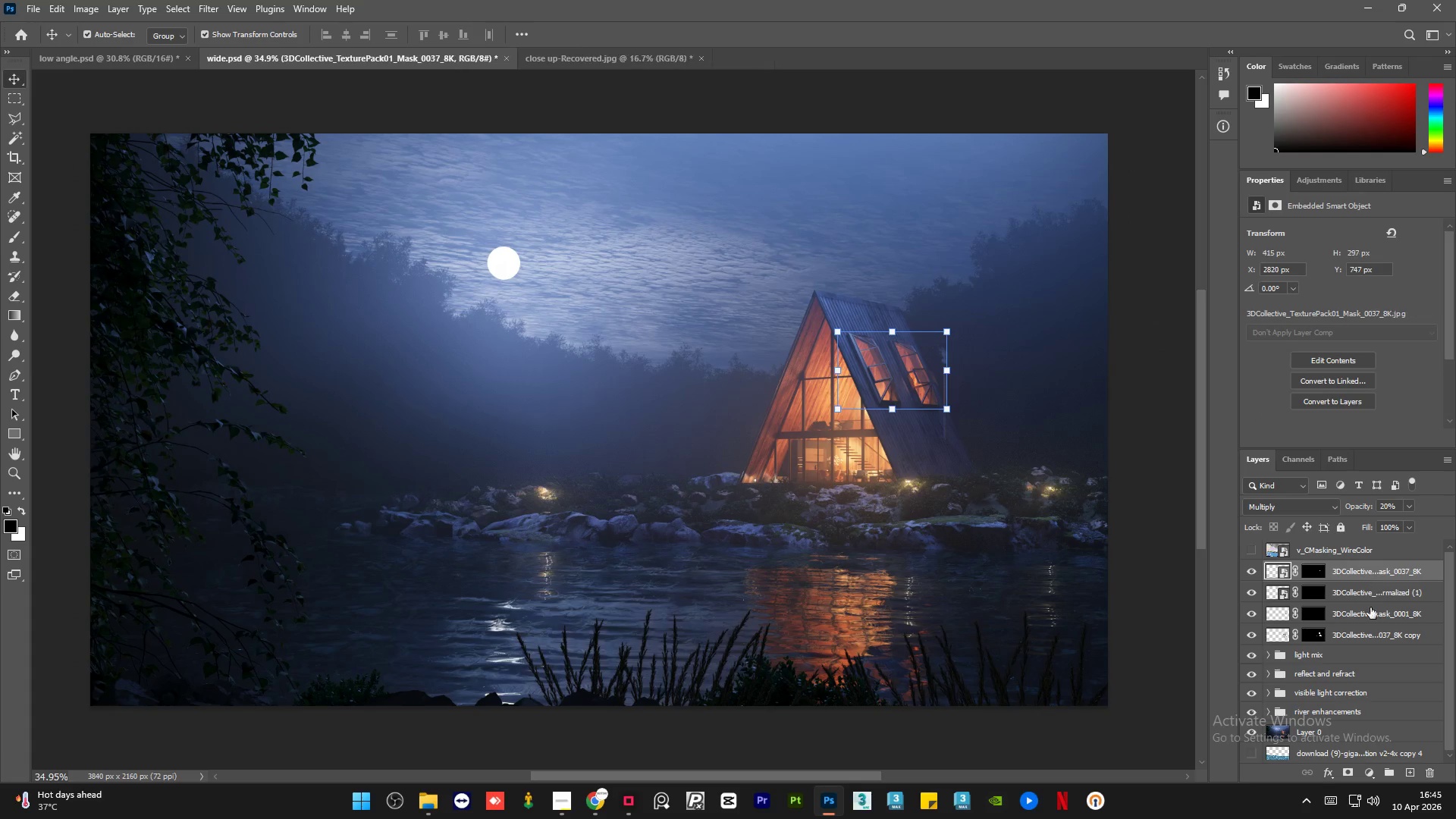 
key(Control+ControlLeft)
 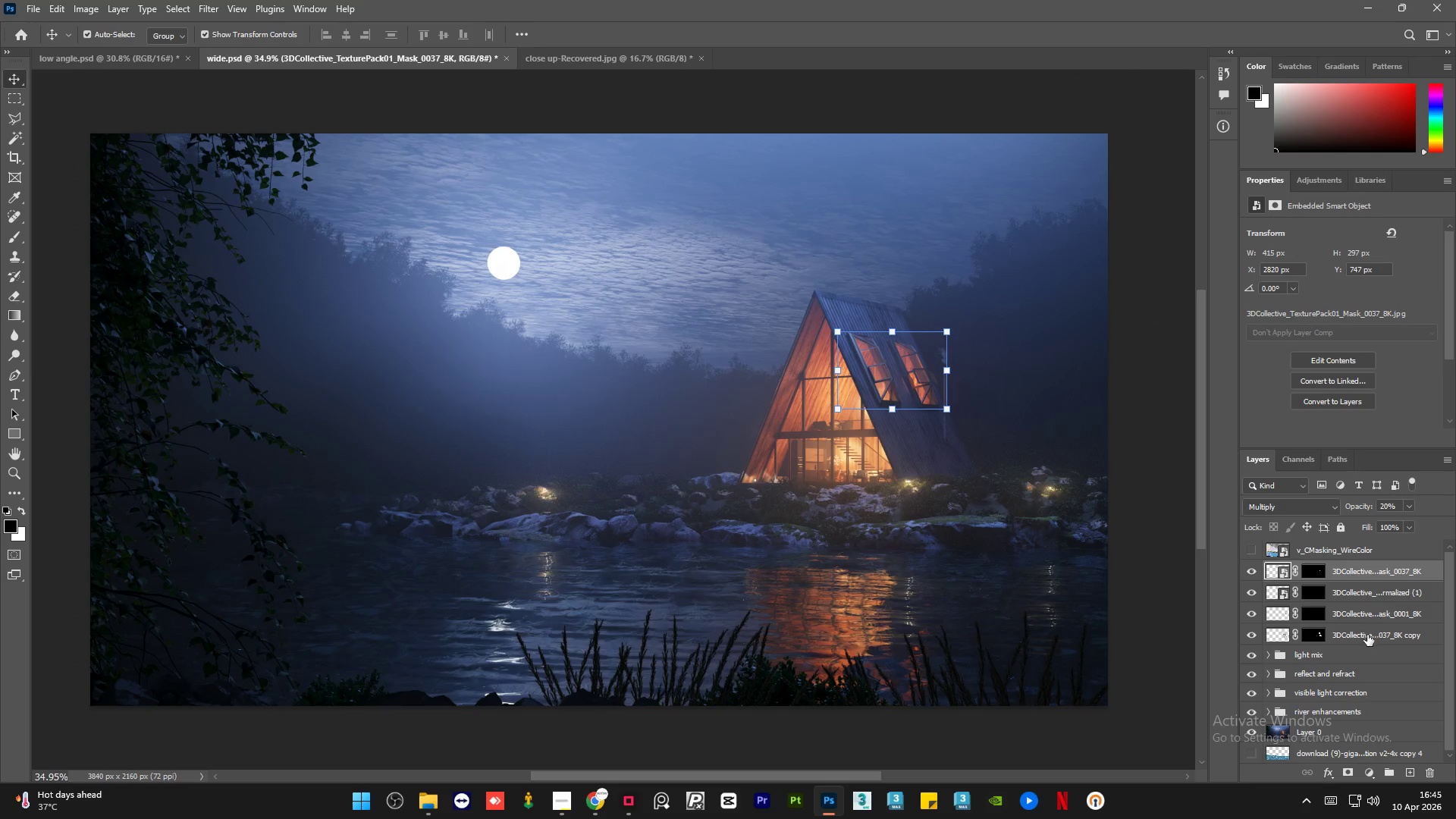 
hold_key(key=ShiftLeft, duration=0.36)
left_click([1367, 635])
 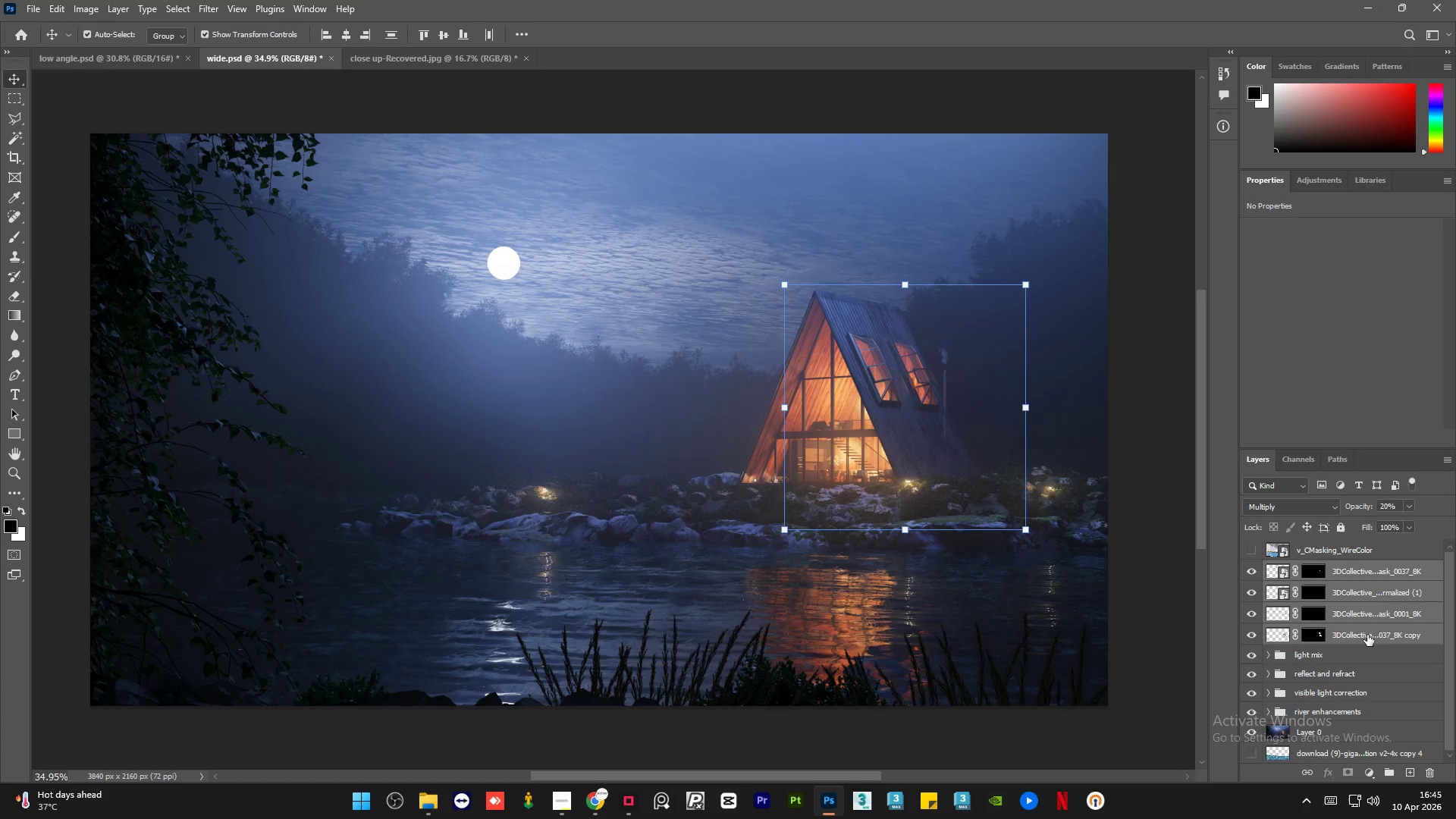 
key(Control+G)
 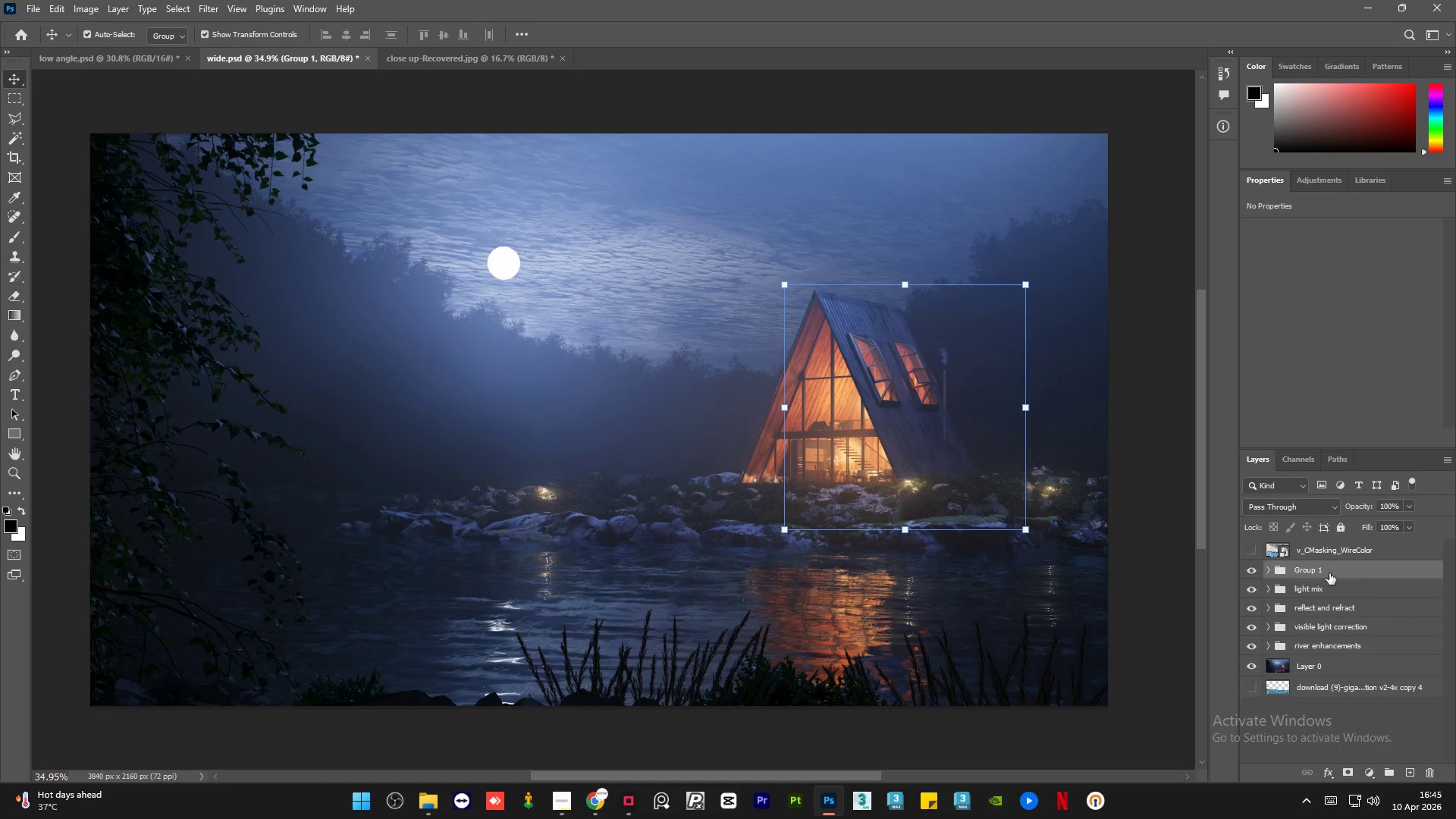 
double_click([1307, 571])
 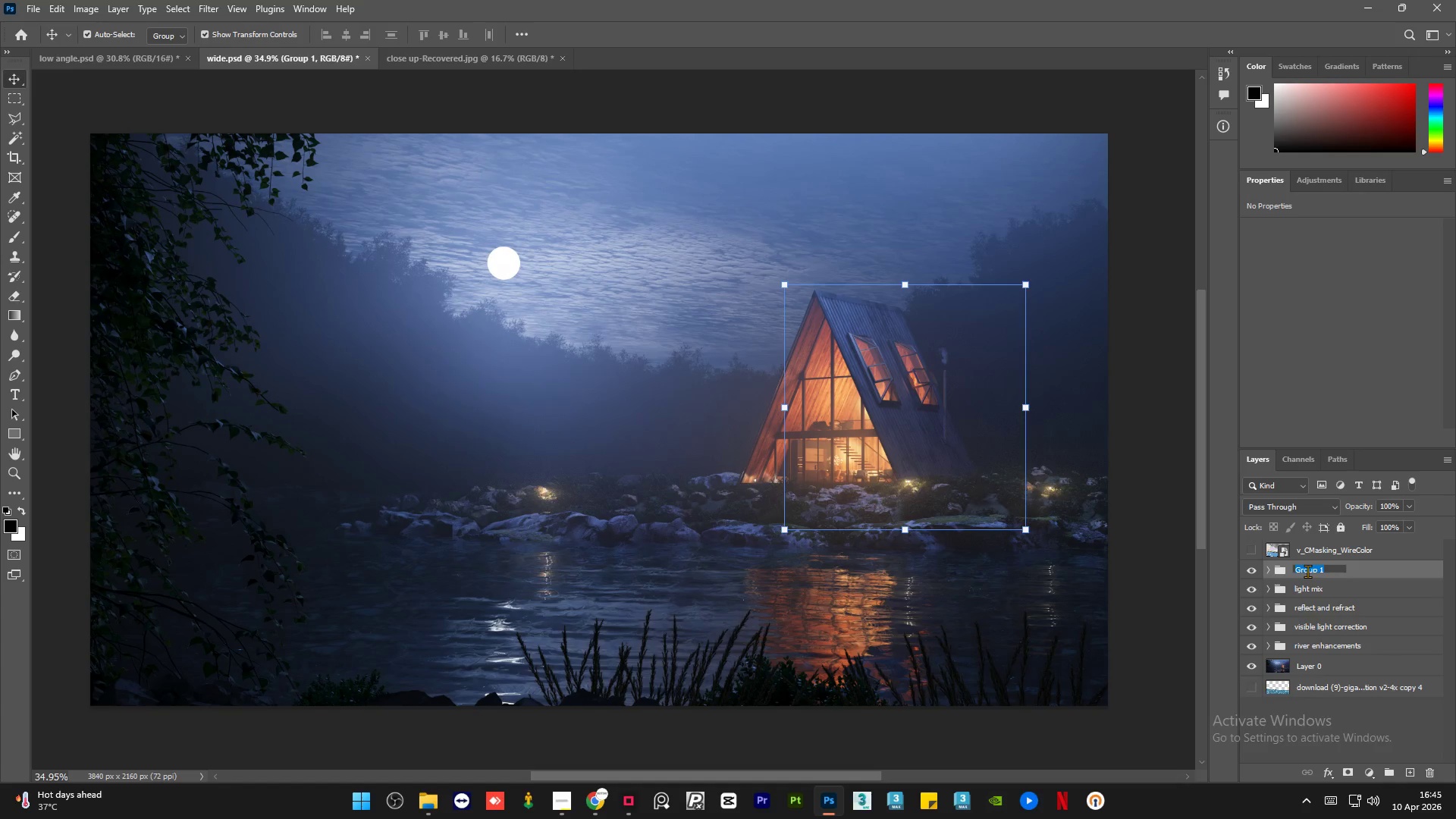 
type(enhancements)
 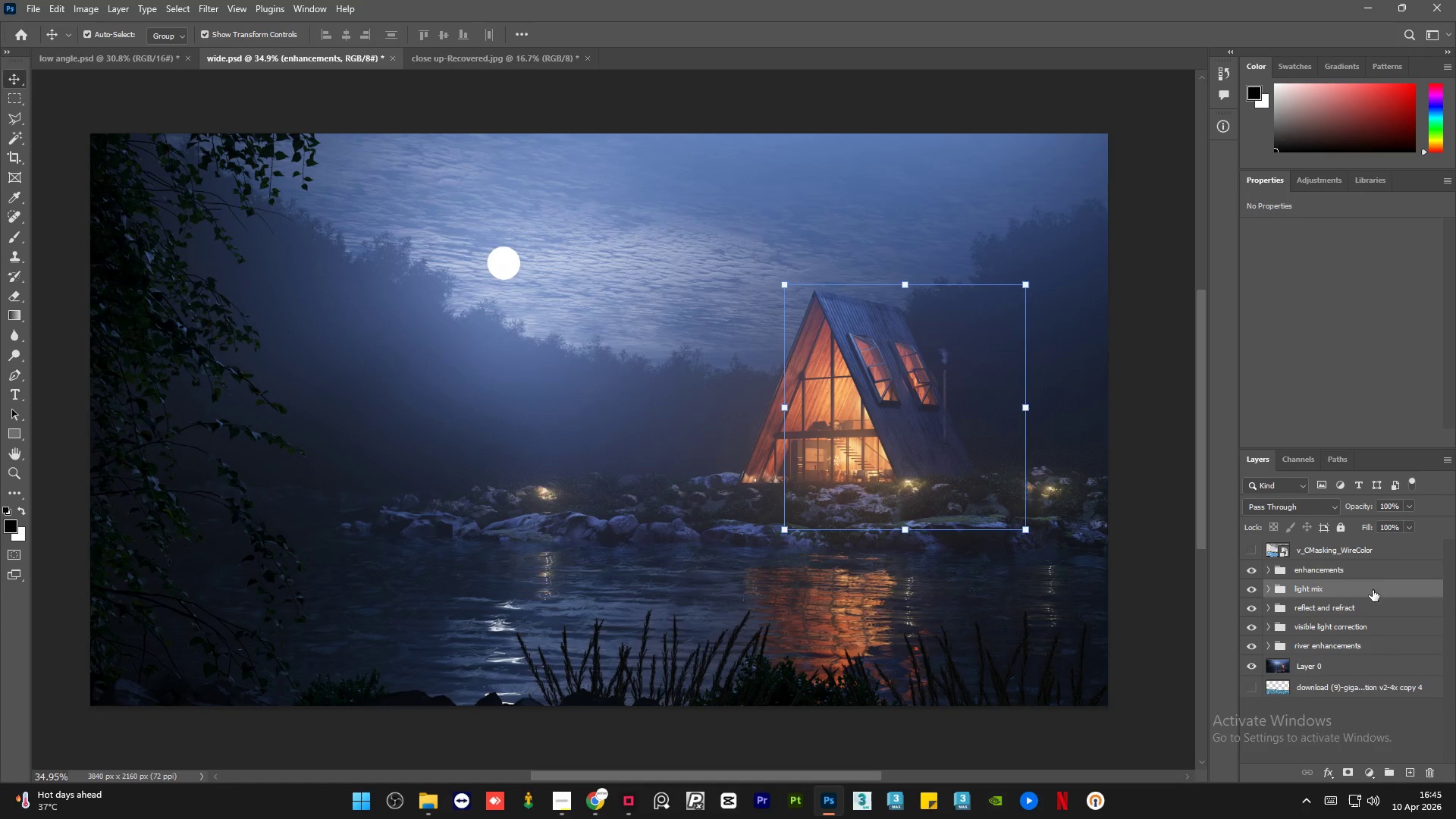 
double_click([1381, 573])
 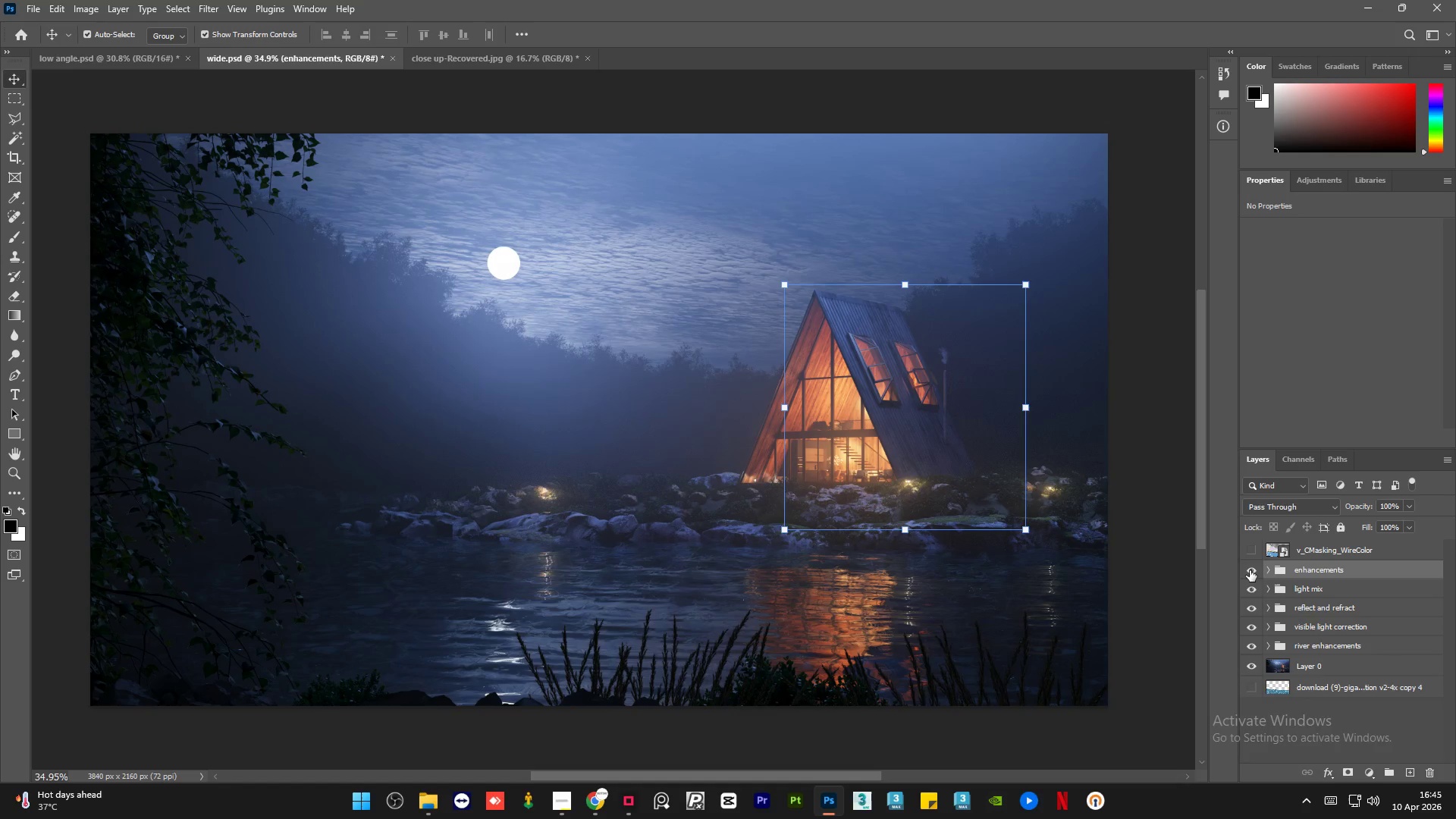 
left_click([1250, 570])
 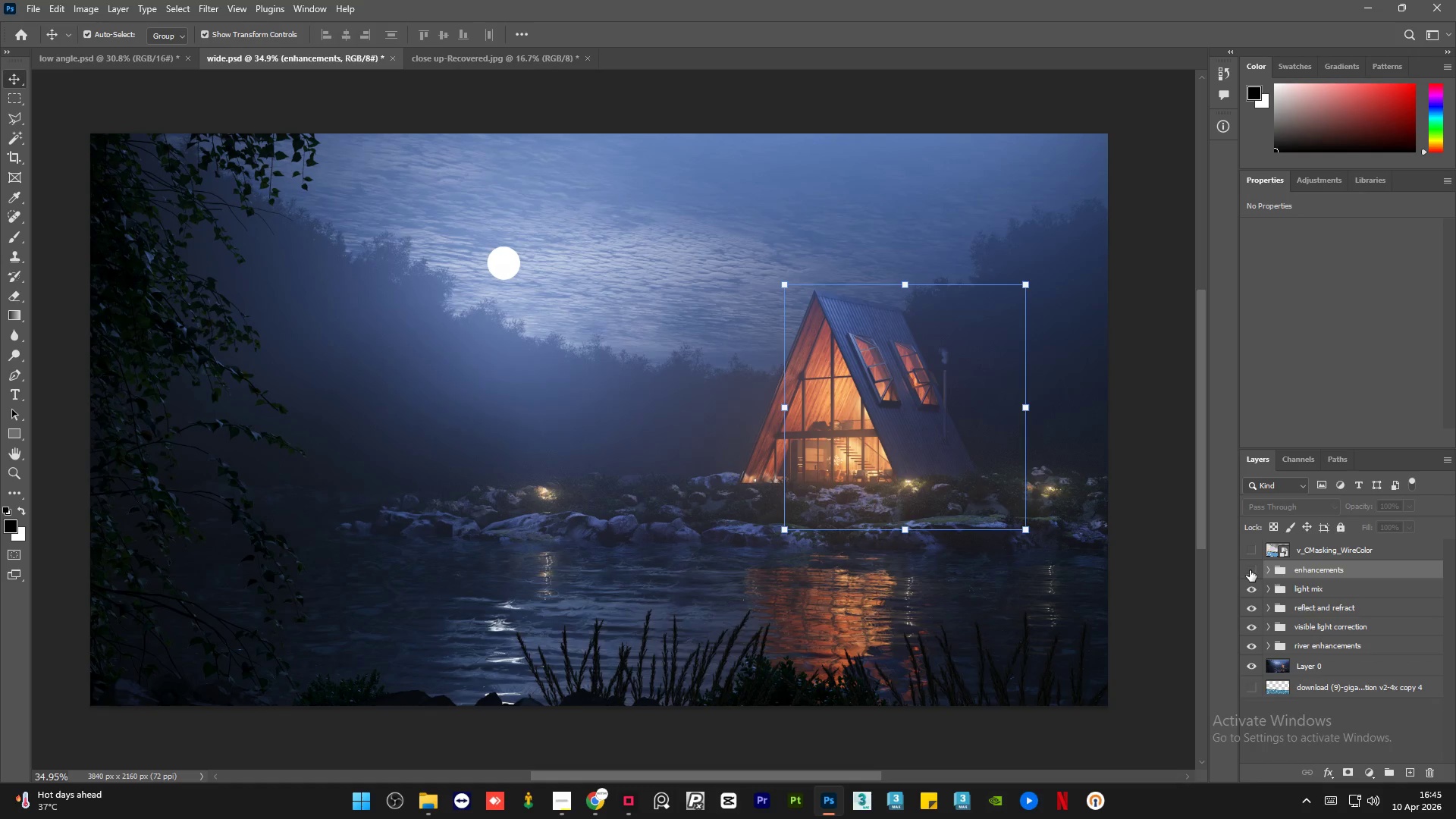 
left_click([1250, 570])
 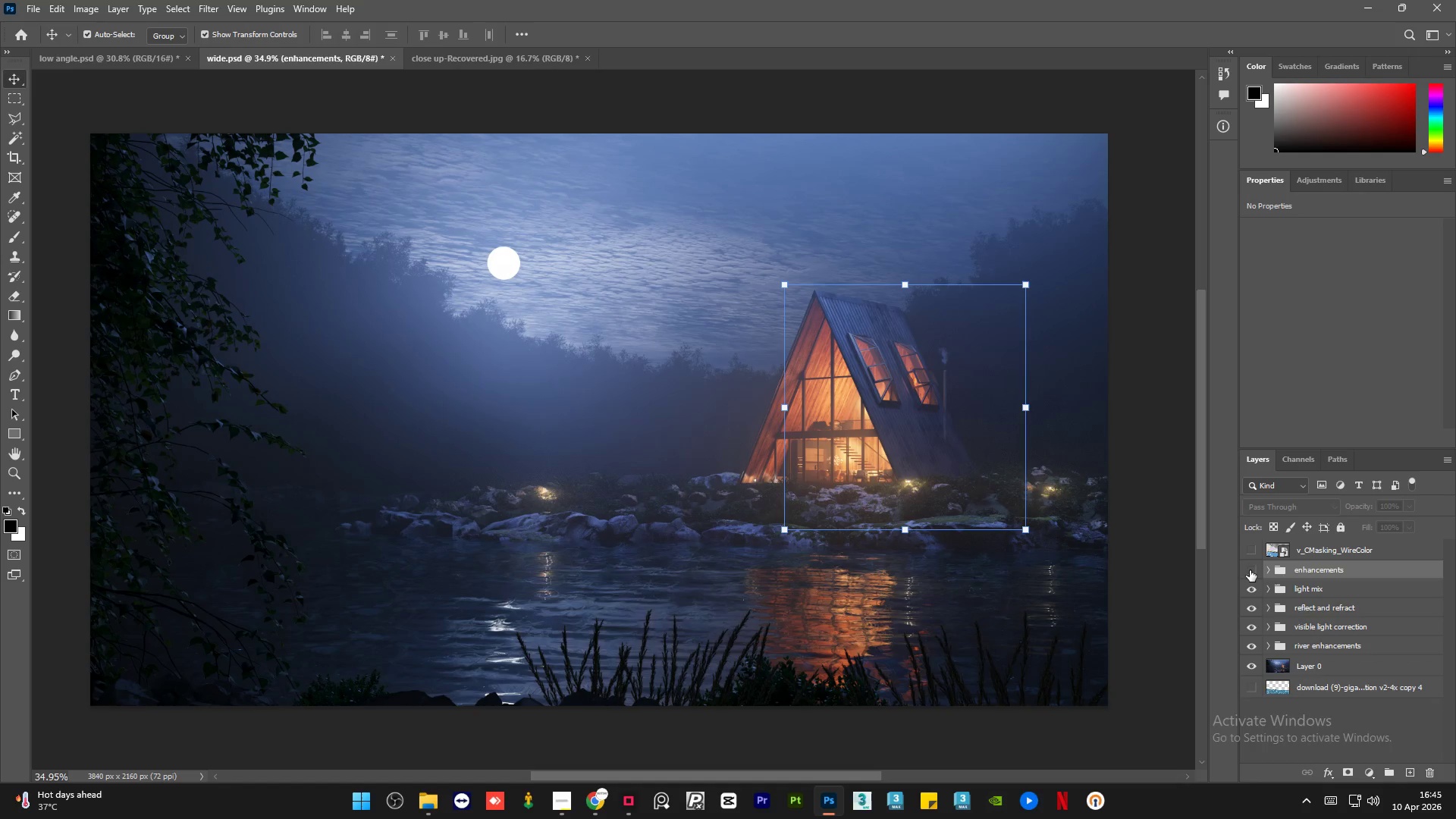 
double_click([1250, 570])
 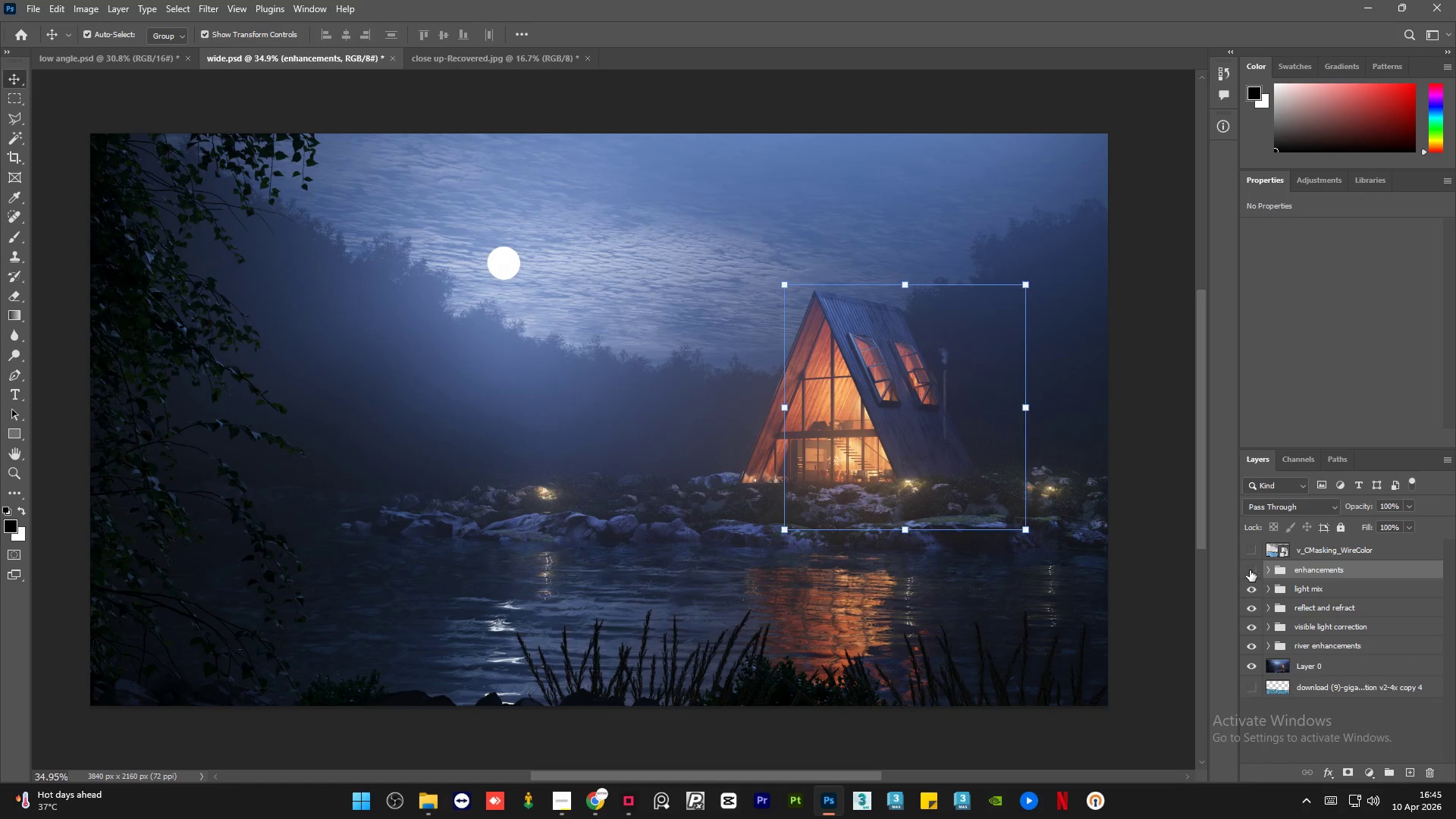 
double_click([1250, 570])
 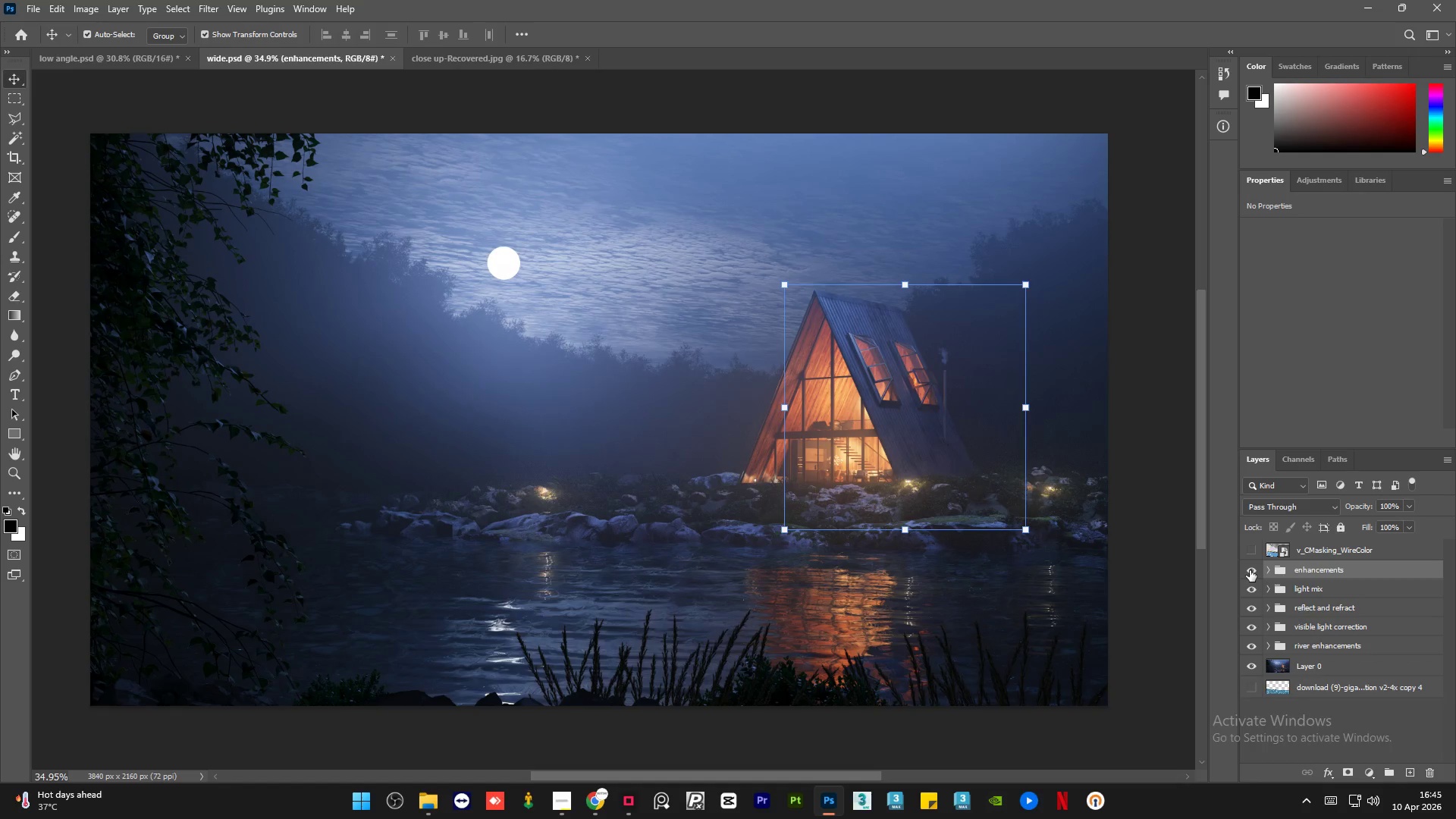 
triple_click([1250, 570])
 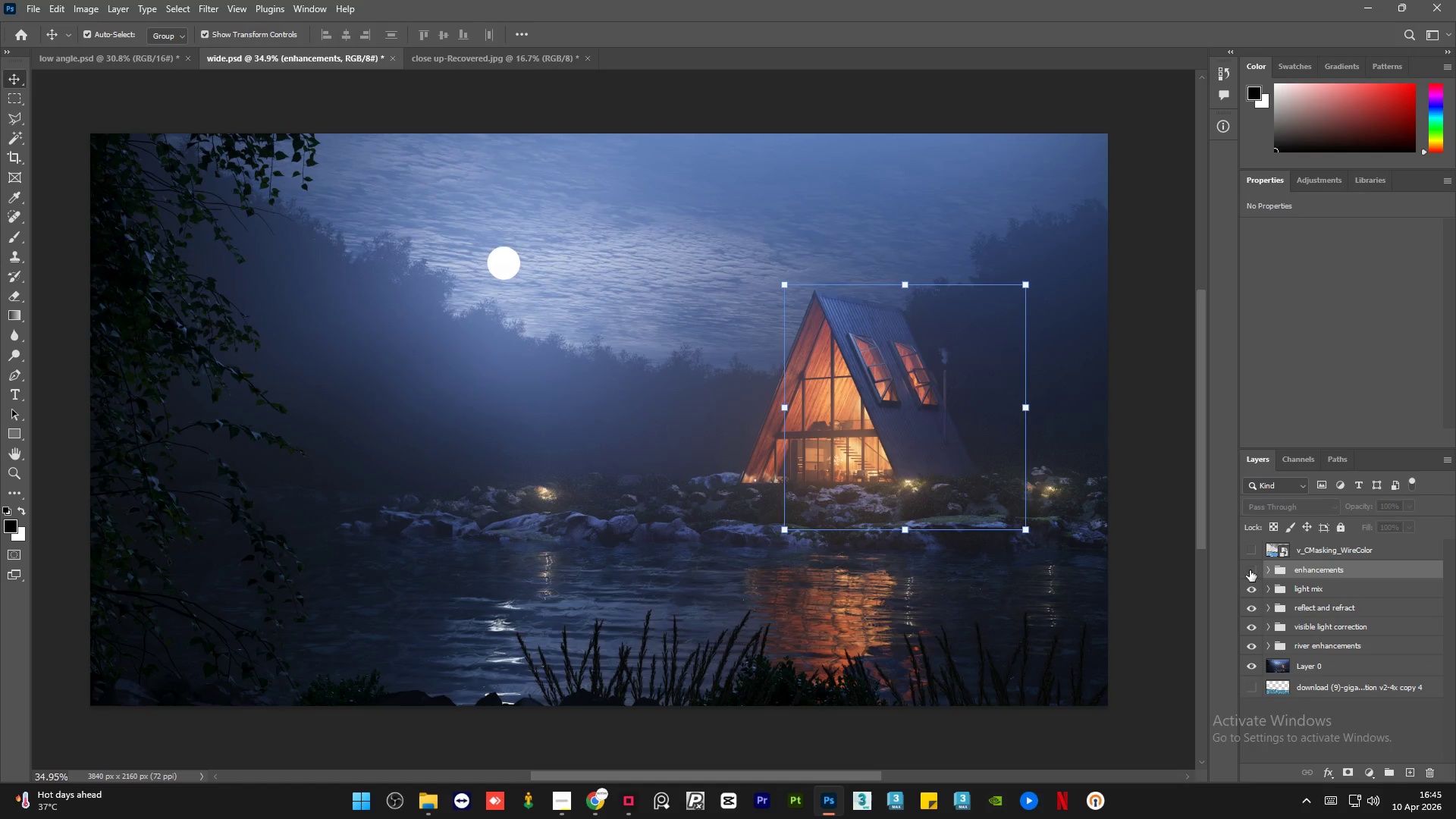 
triple_click([1250, 570])
 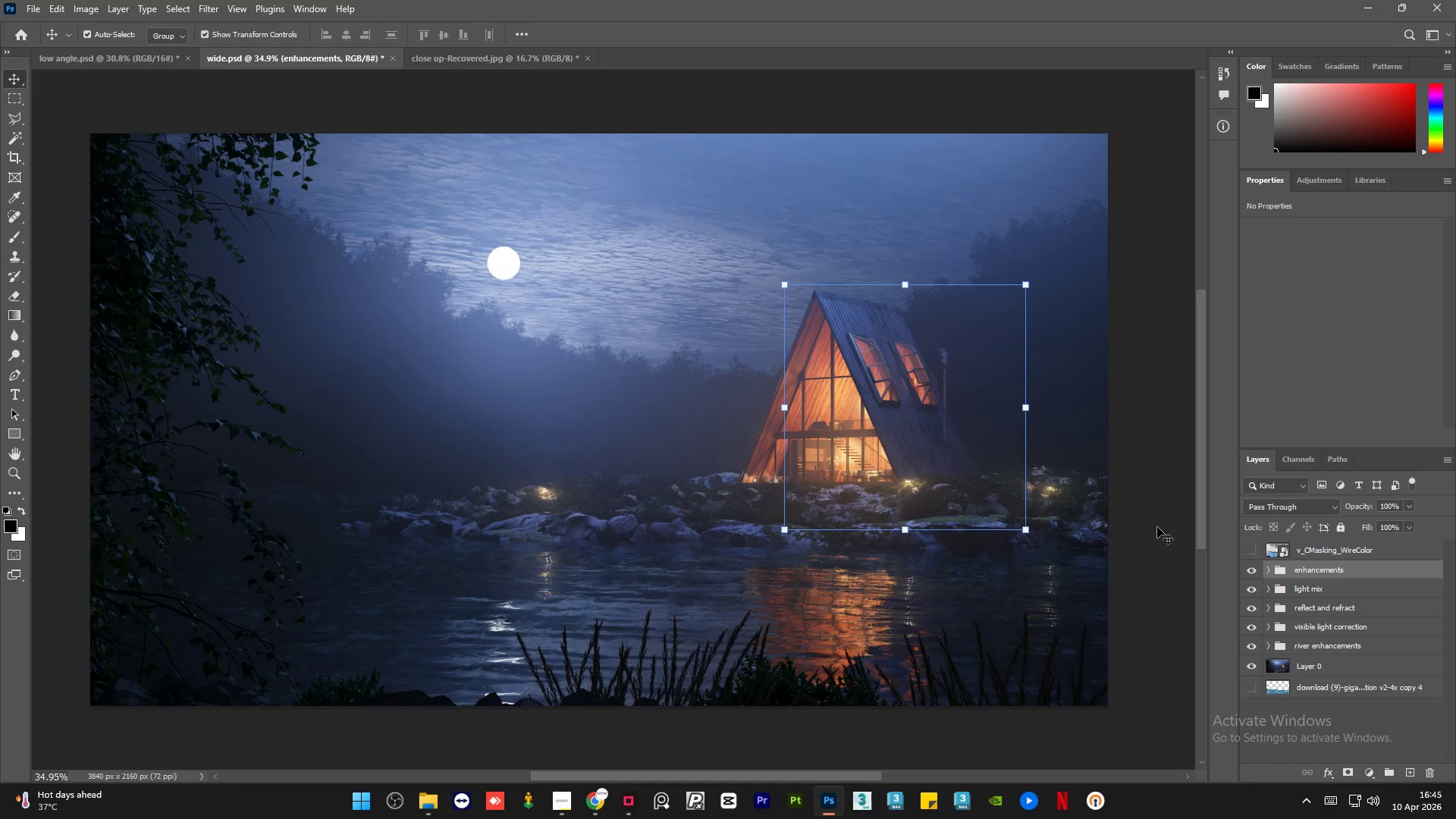 
left_click([1152, 523])
 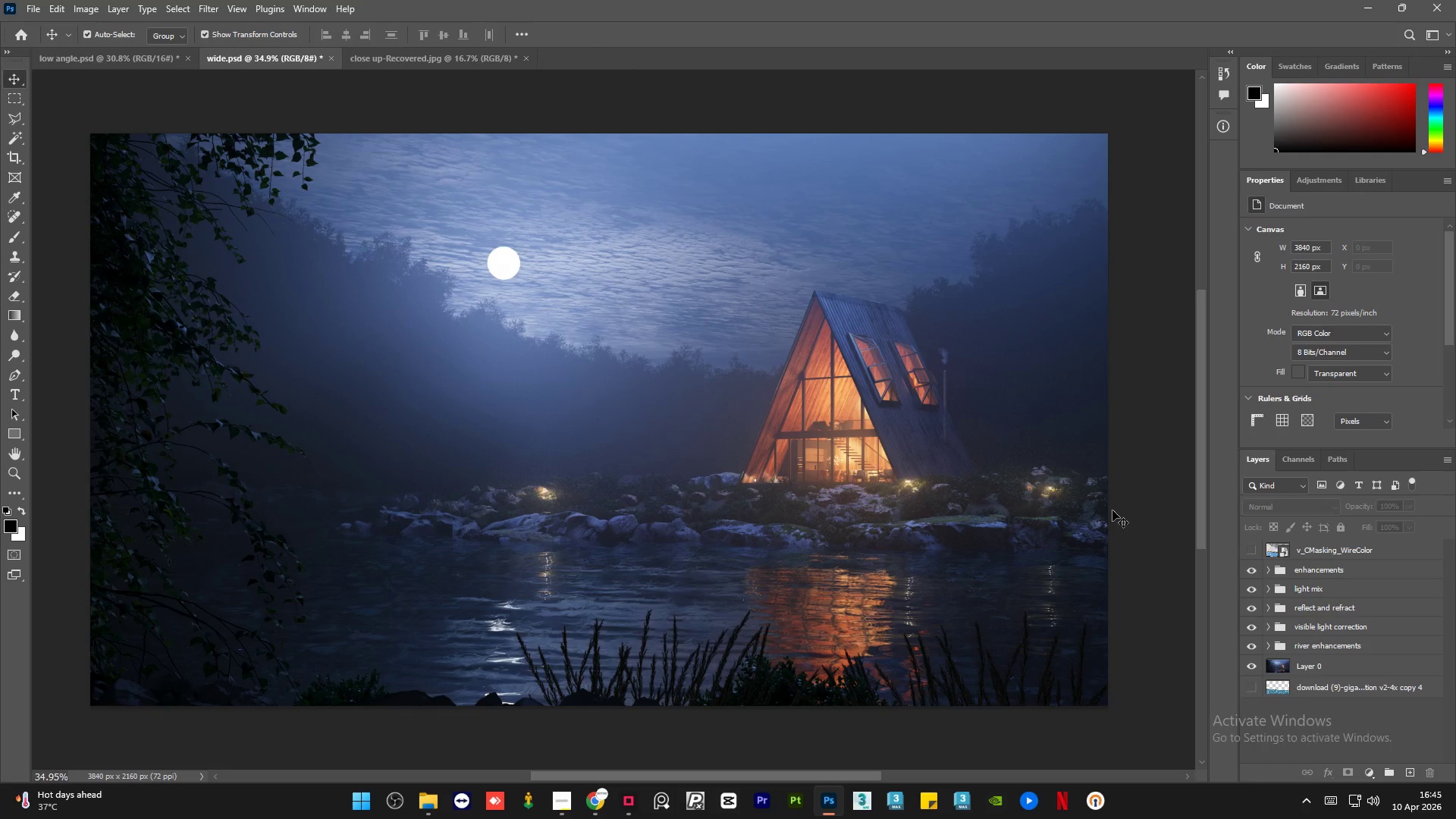 
wait(5.95)
 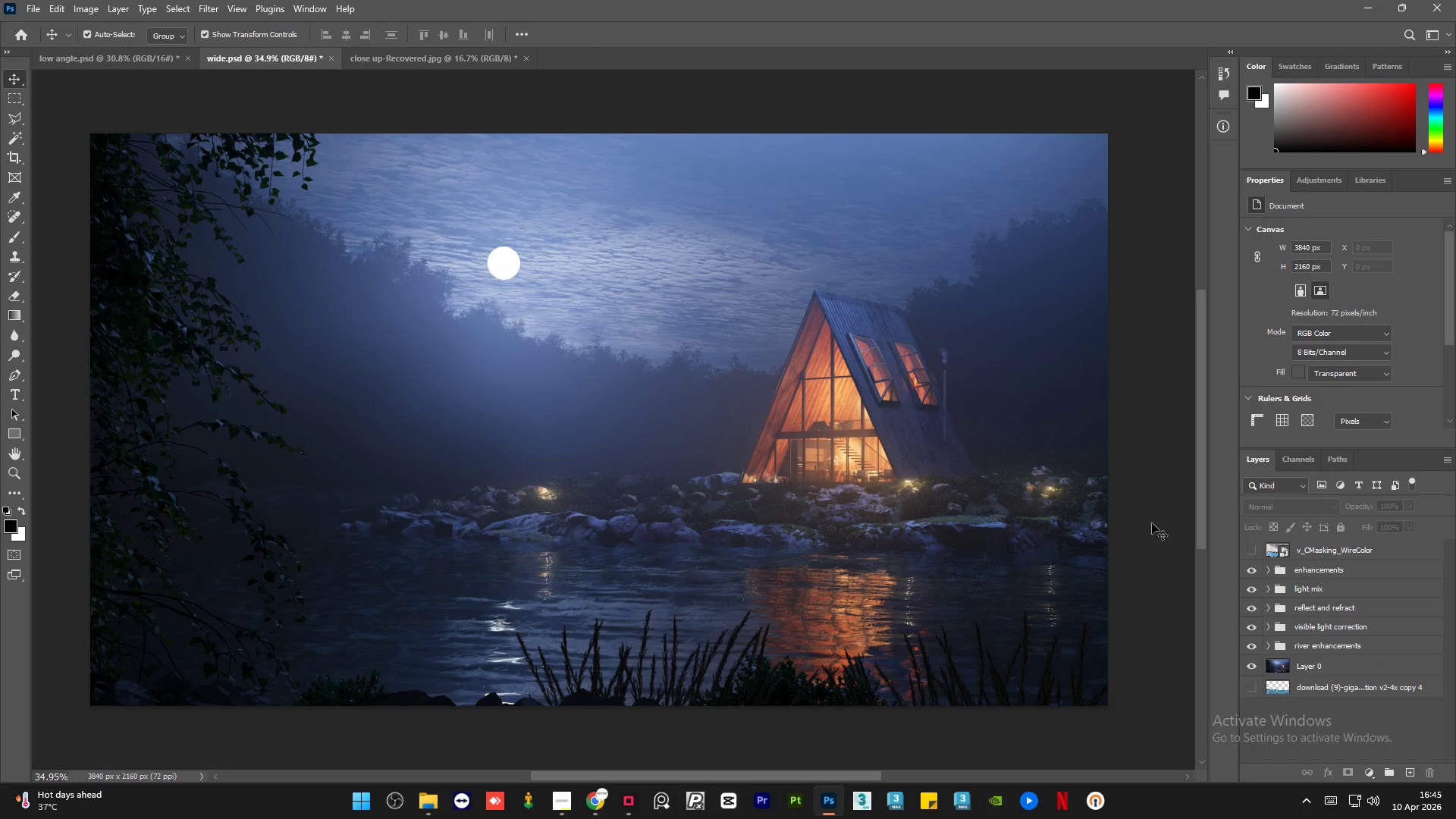 
hold_key(key=AltLeft, duration=1.51)
scroll: coordinate [949, 626], scroll_direction: up, amount: 13.0
 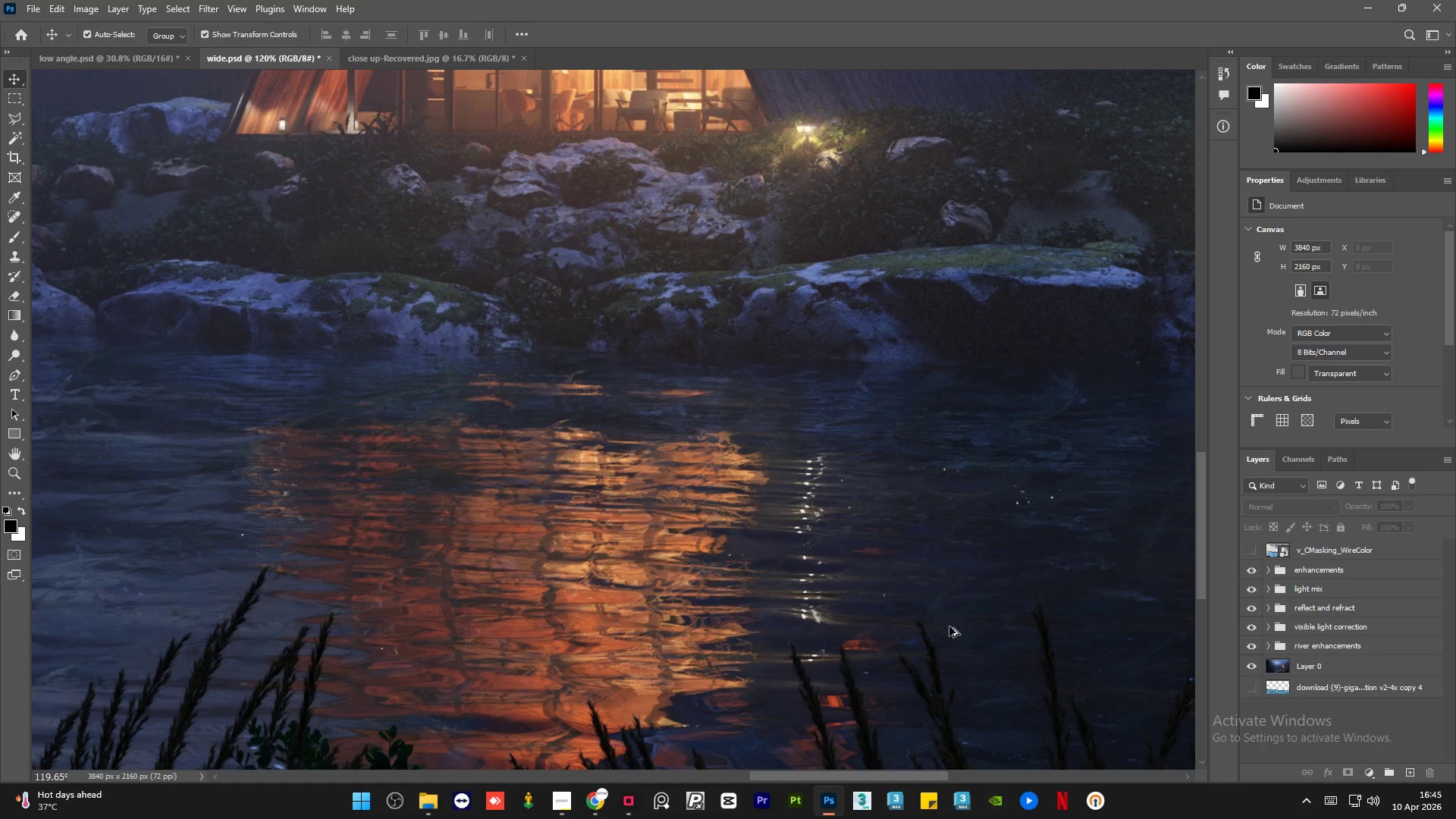 
hold_key(key=AltLeft, duration=1.5)
scroll: coordinate [928, 616], scroll_direction: up, amount: 5.0
 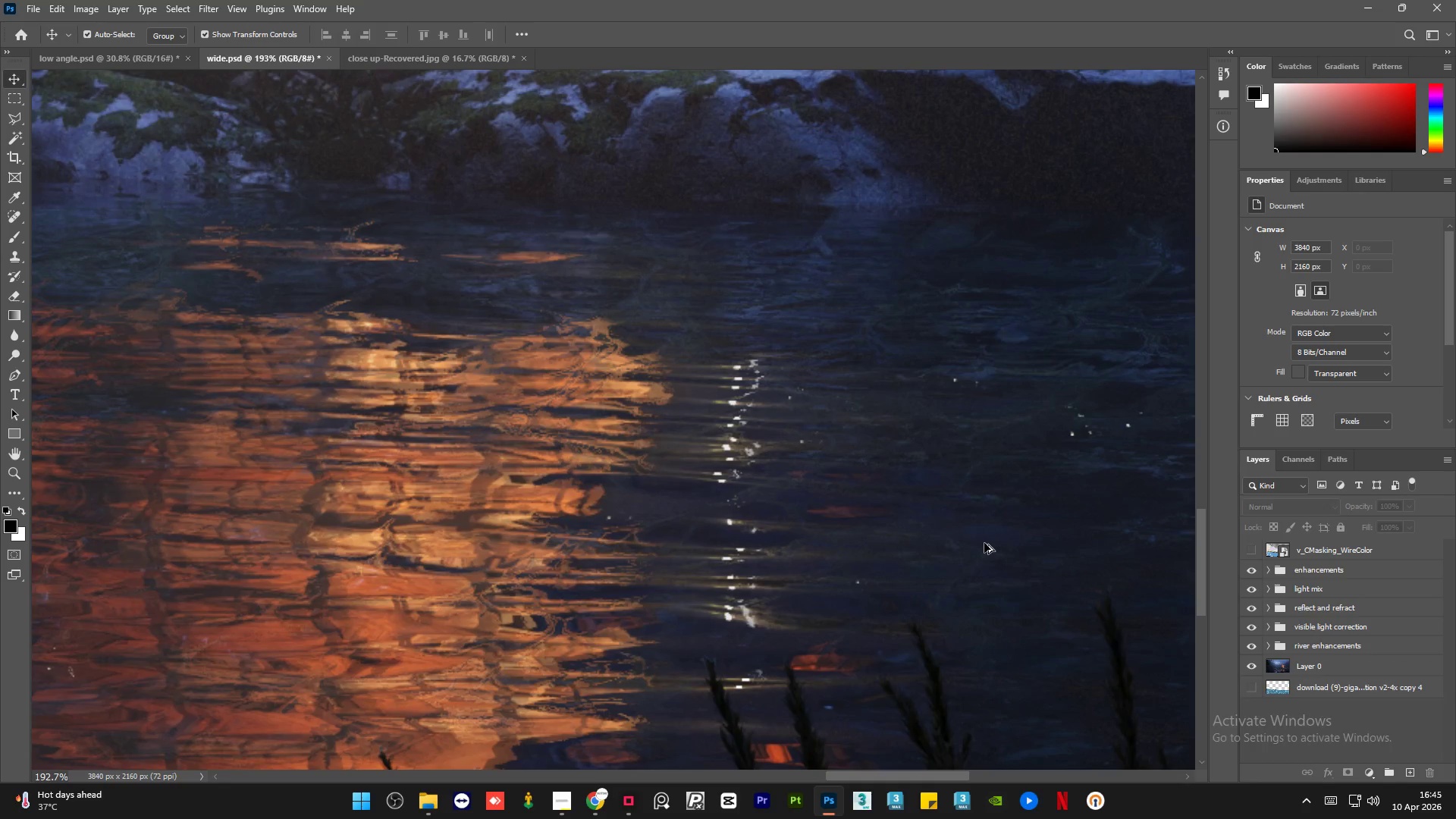 
hold_key(key=AltLeft, duration=1.52)
 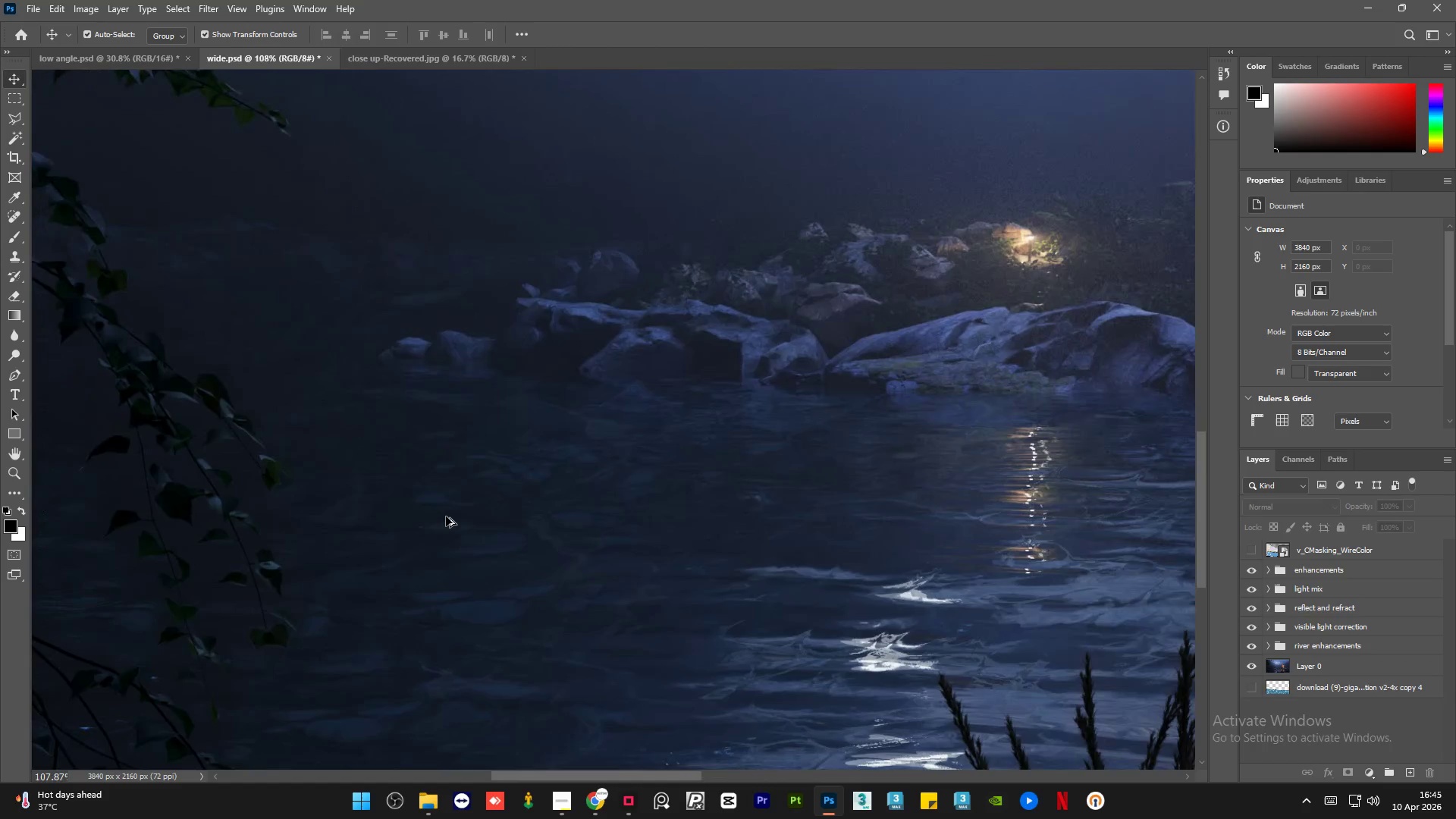 
hold_key(key=AltLeft, duration=1.52)
 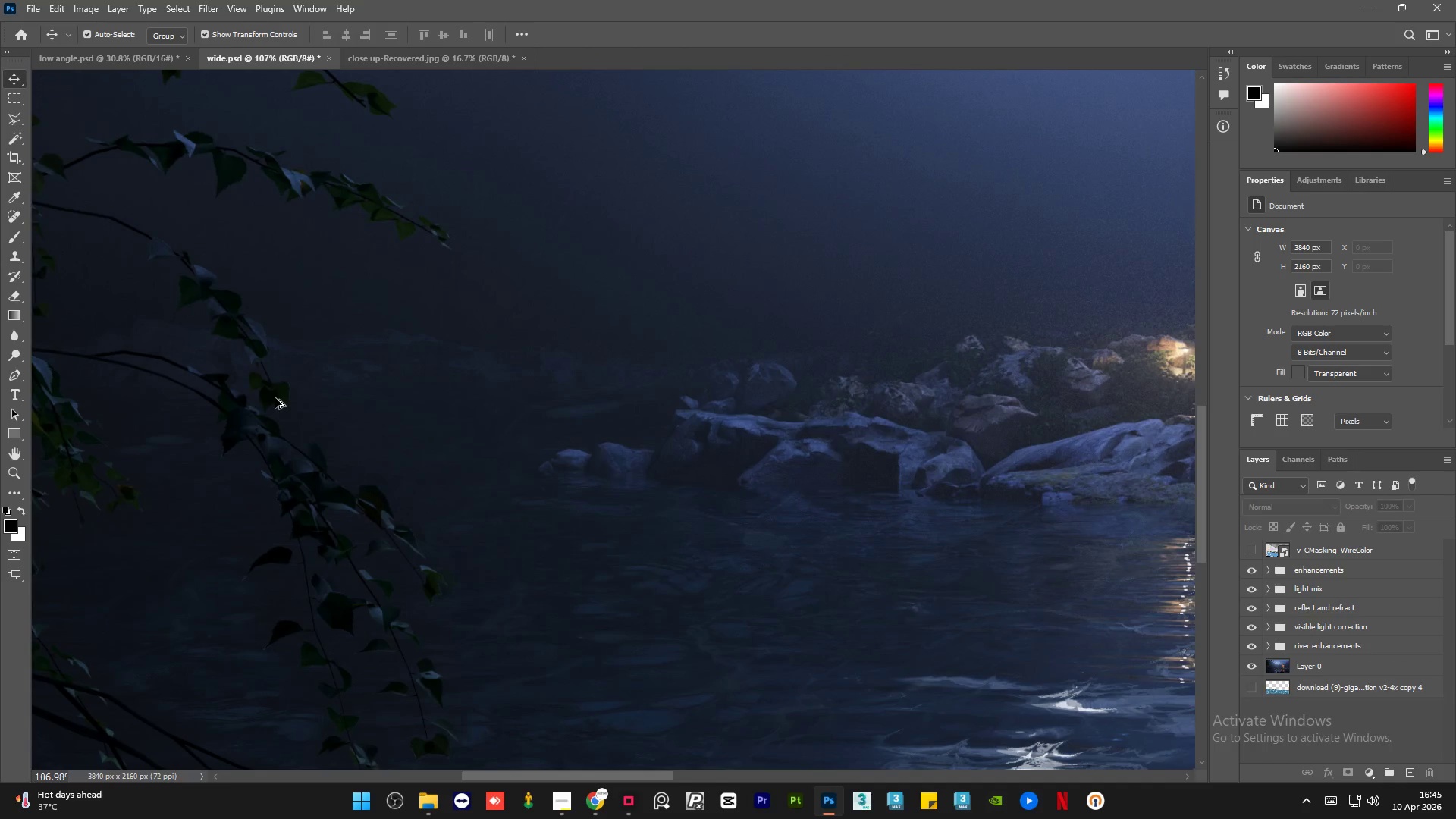 
hold_key(key=AltLeft, duration=1.51)
 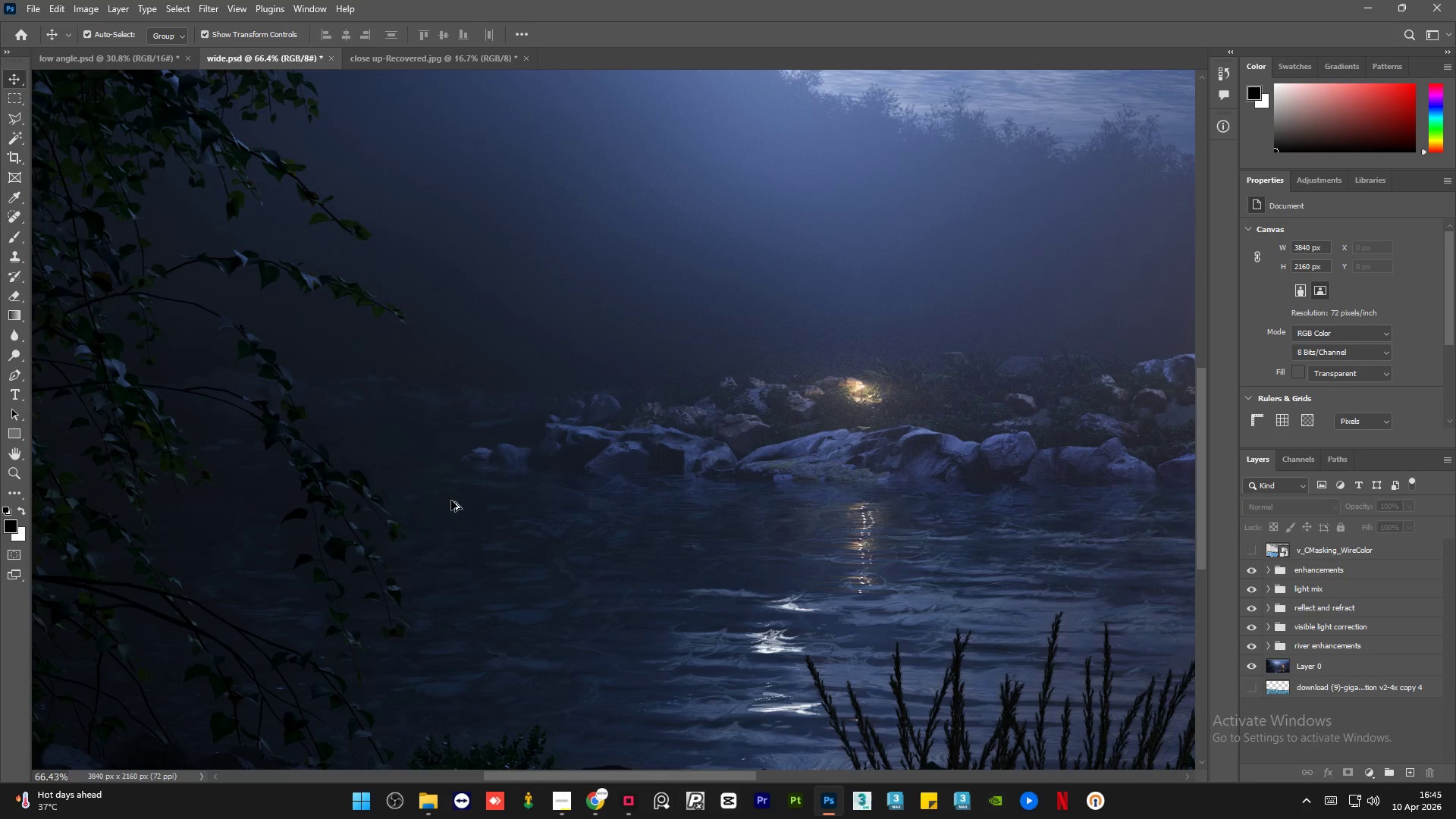 
scroll: coordinate [275, 398], scroll_direction: down, amount: 6.0
 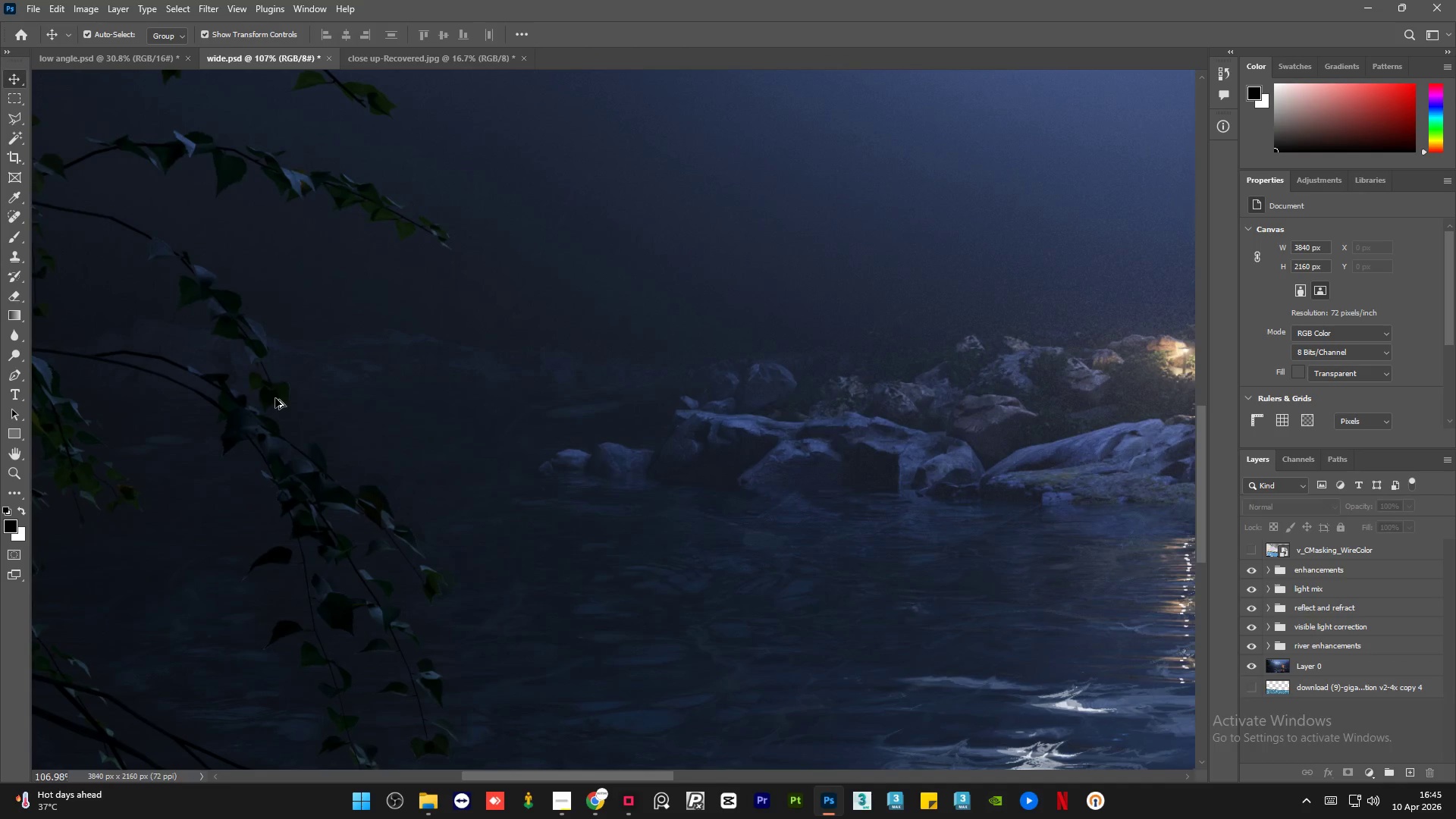 
hold_key(key=AltLeft, duration=1.52)
scroll: coordinate [342, 451], scroll_direction: down, amount: 5.0
 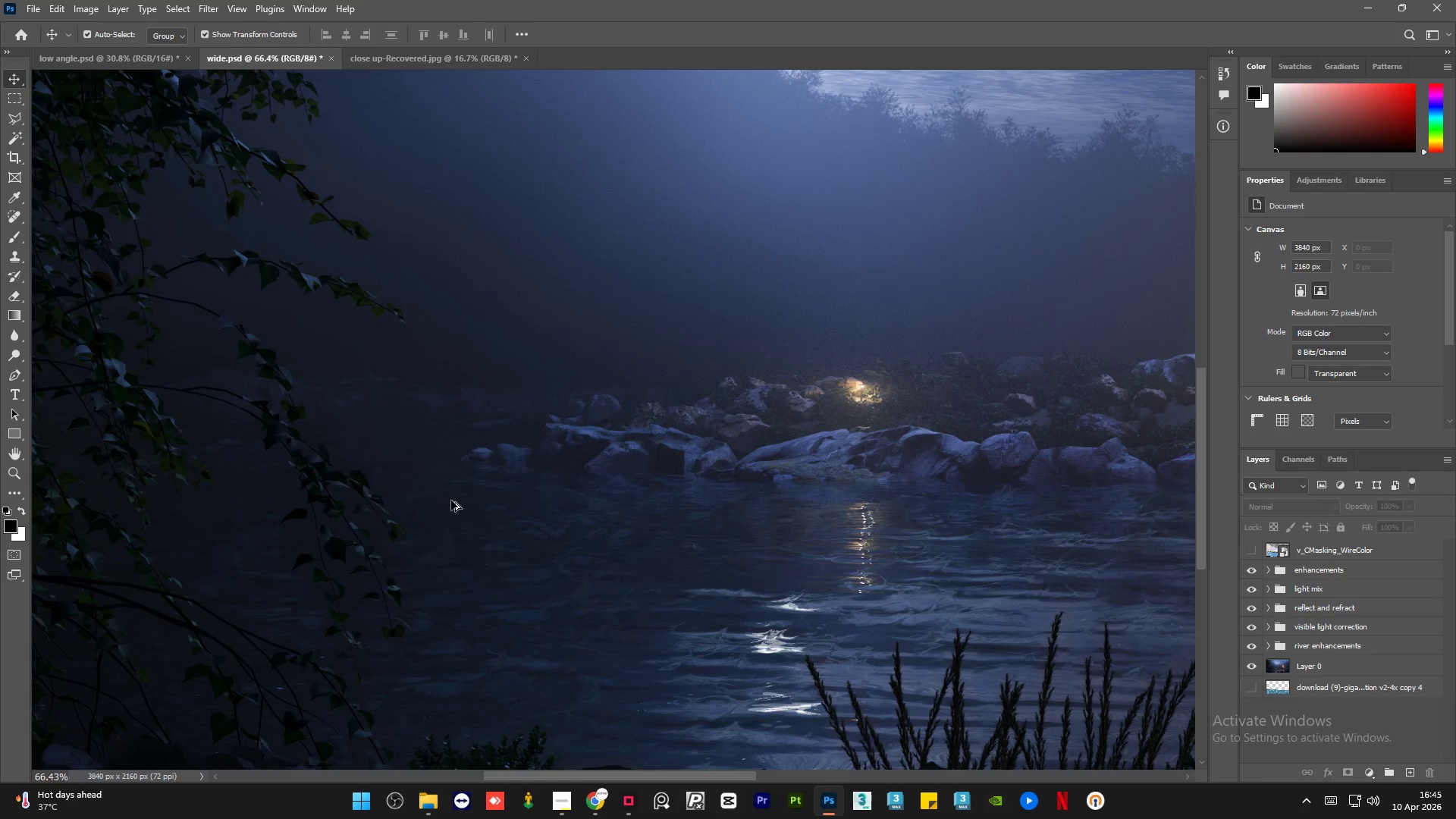 
hold_key(key=AltLeft, duration=1.52)
 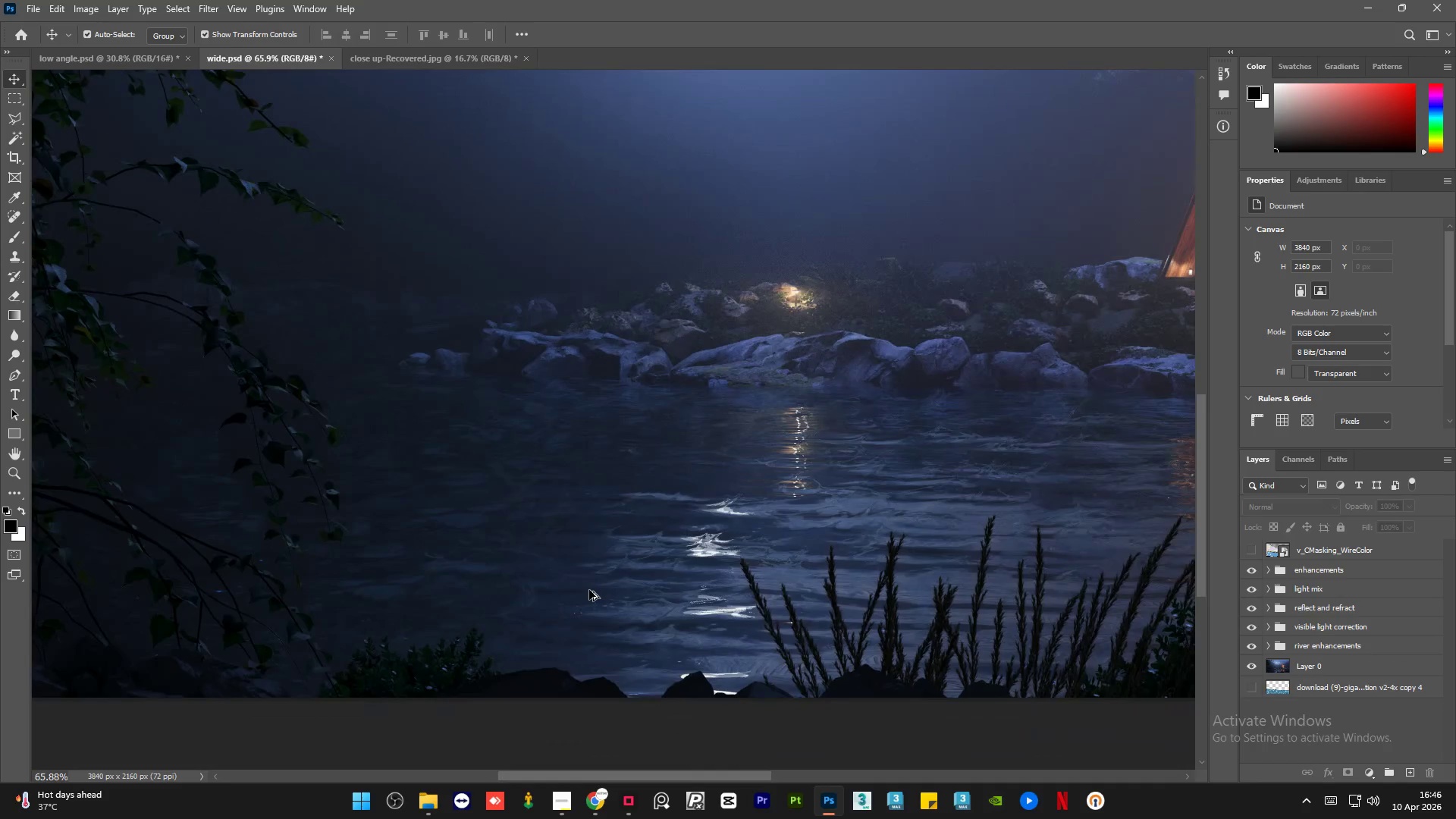 
hold_key(key=AltLeft, duration=1.53)
 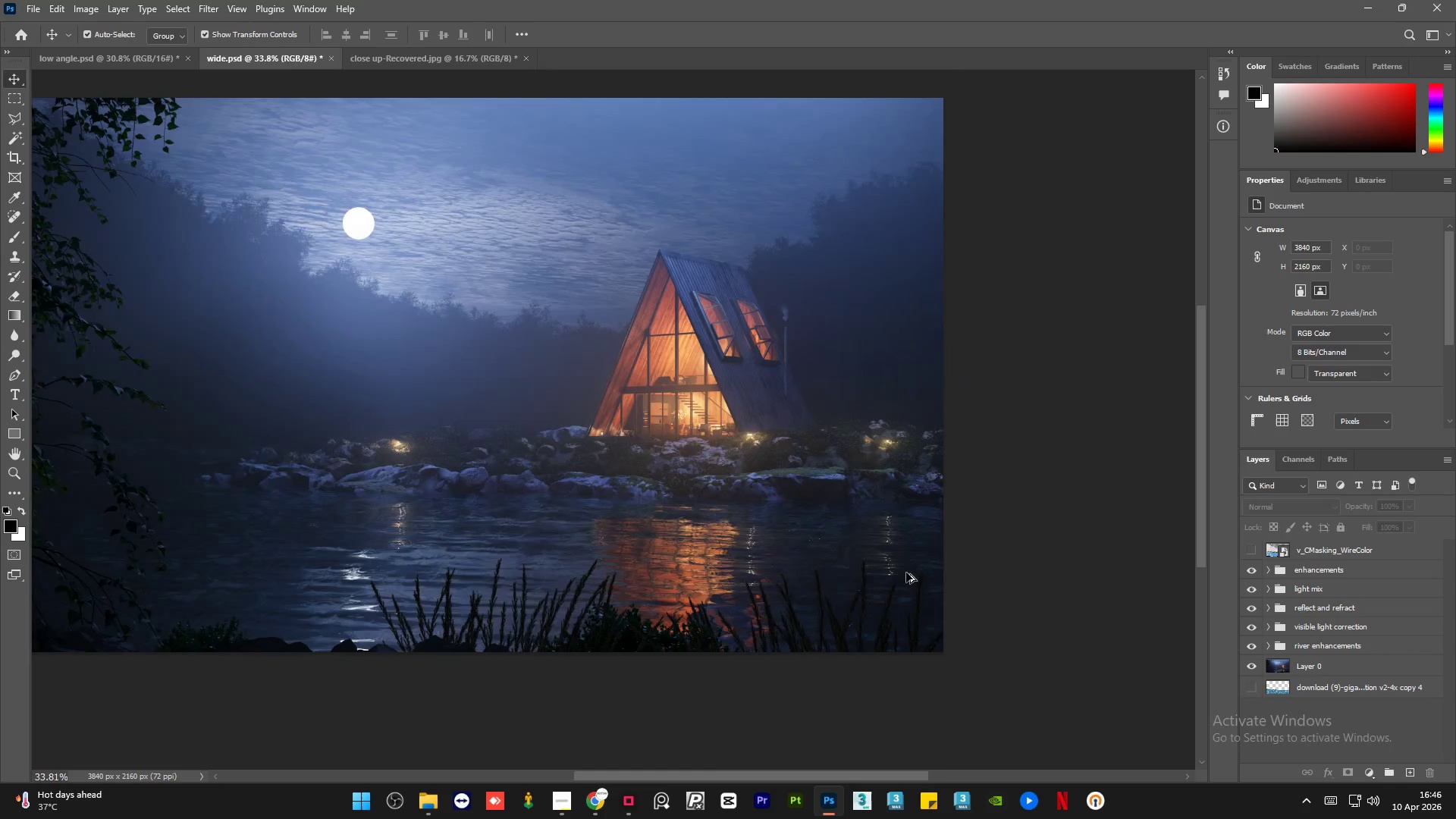 
scroll: coordinate [584, 661], scroll_direction: up, amount: 7.0
 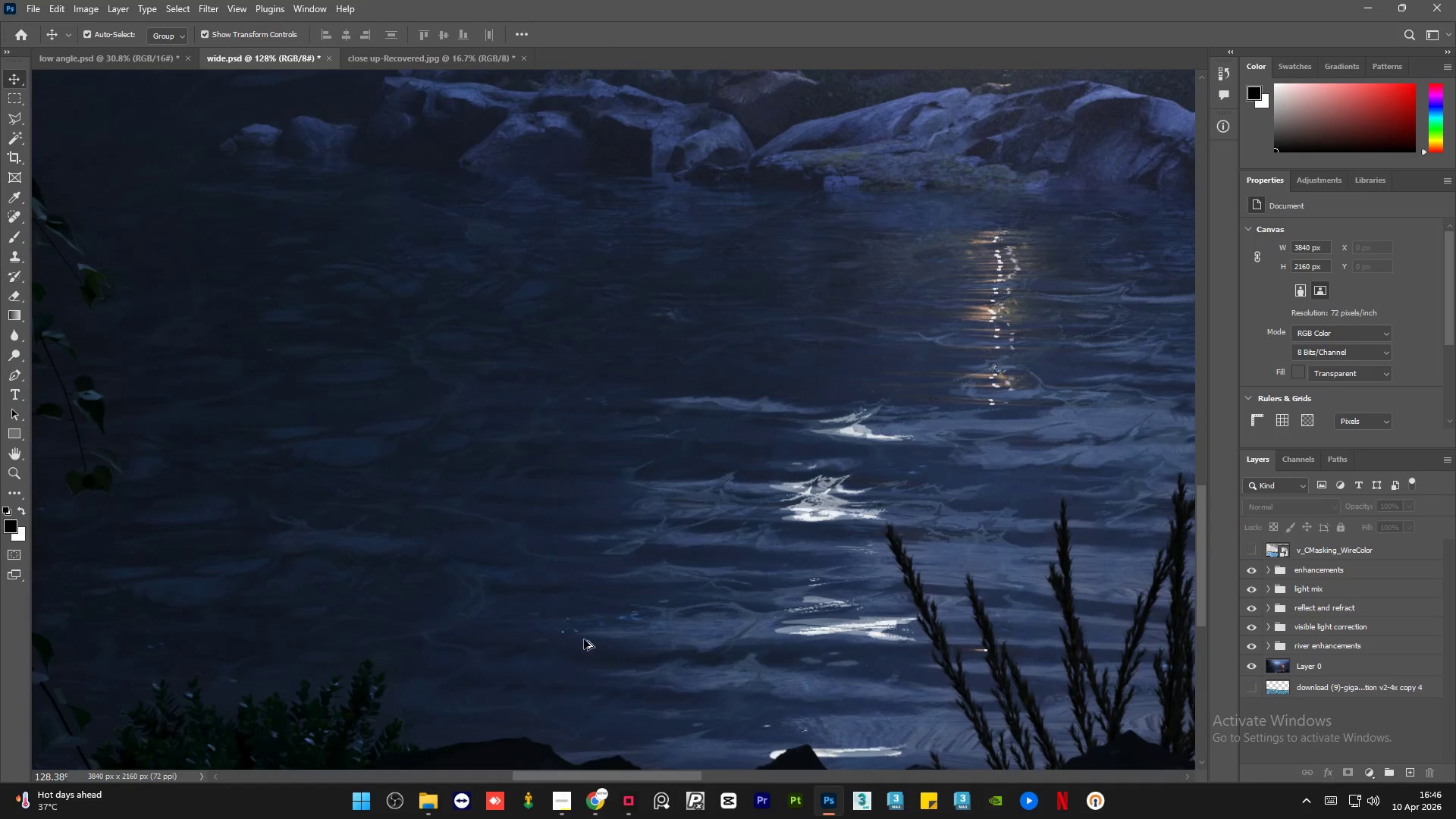 
hold_key(key=AltLeft, duration=1.51)
 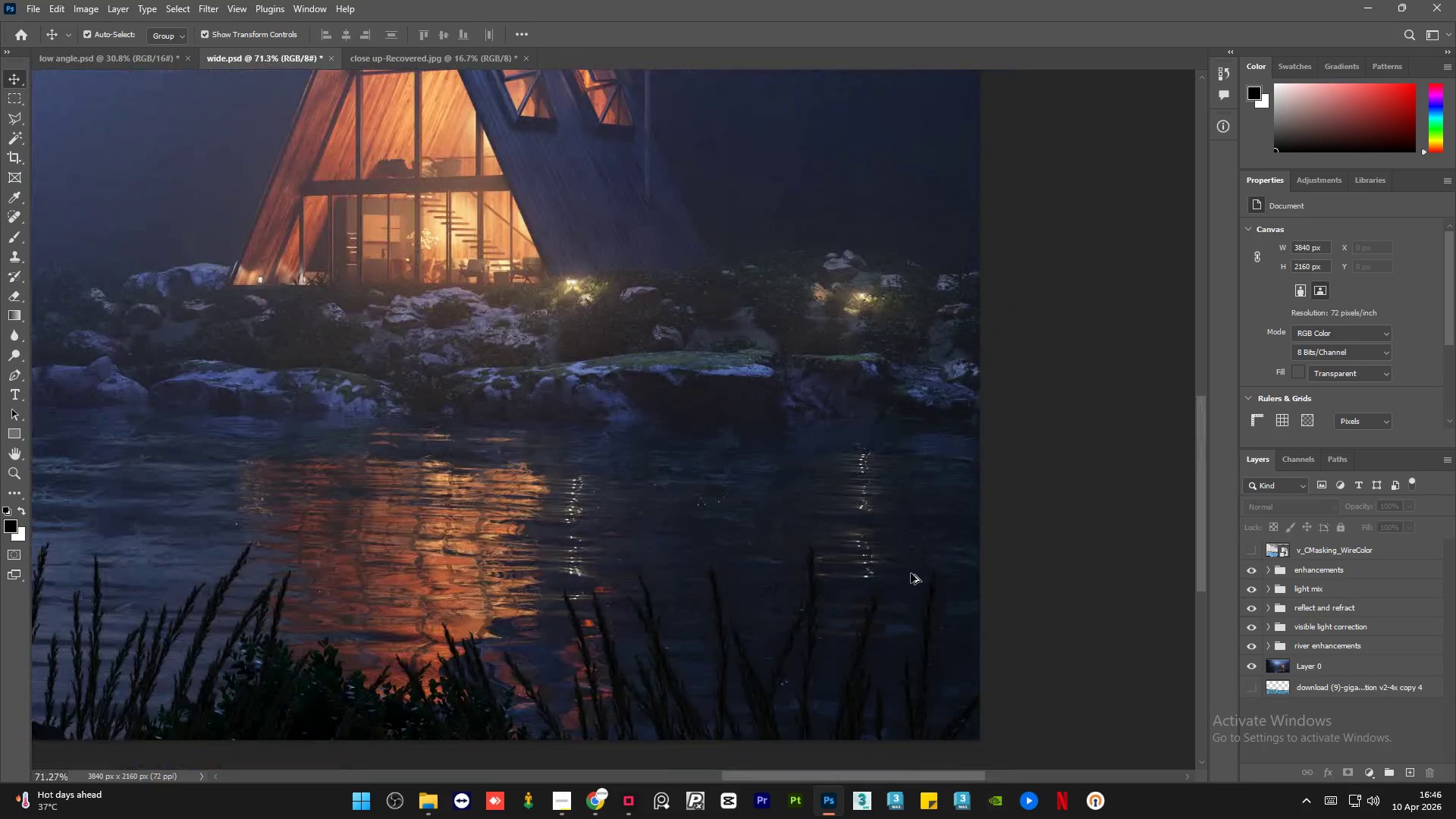 
hold_key(key=AltLeft, duration=1.52)
 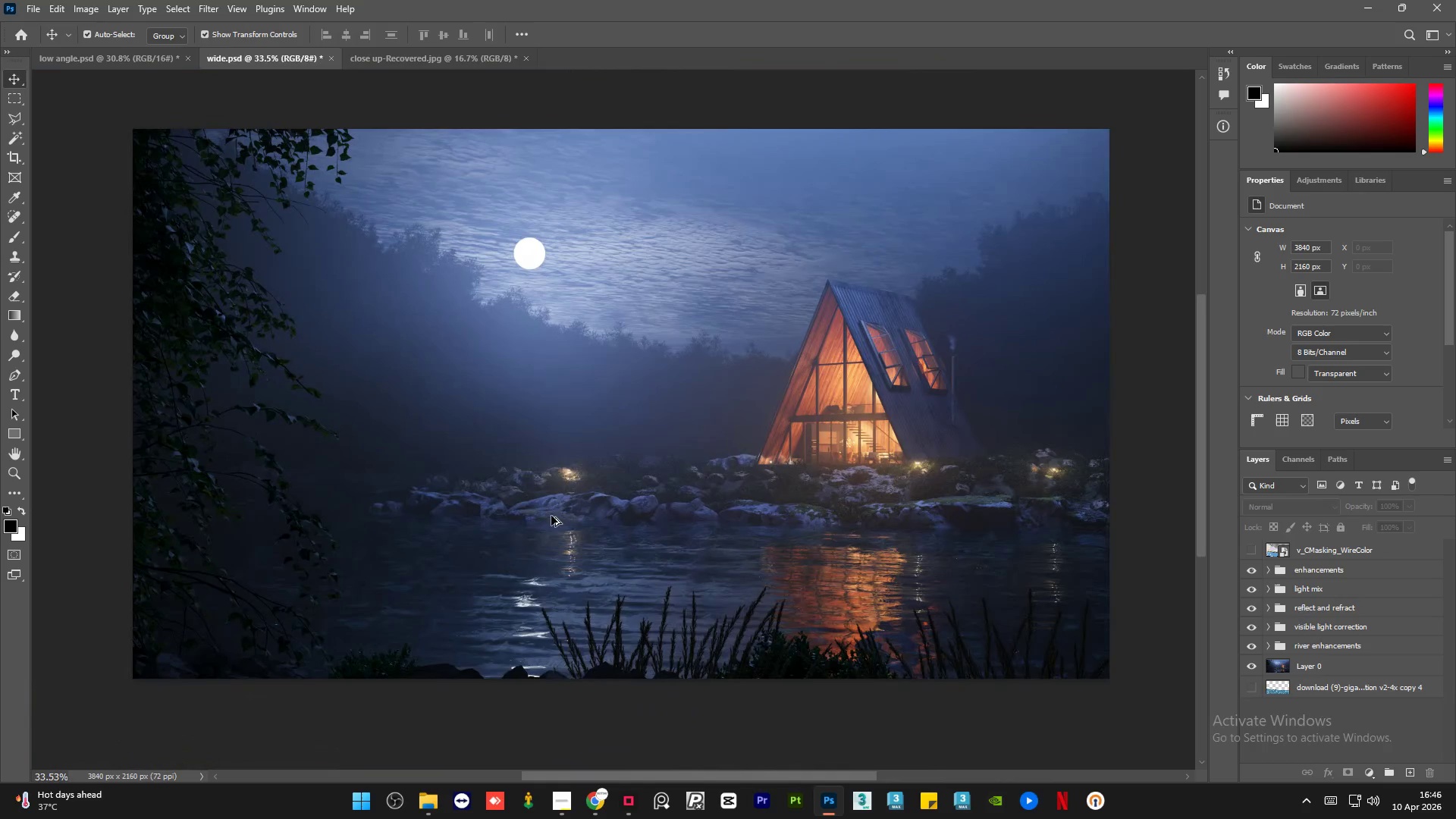 
scroll: coordinate [911, 573], scroll_direction: none, amount: 0.0
 